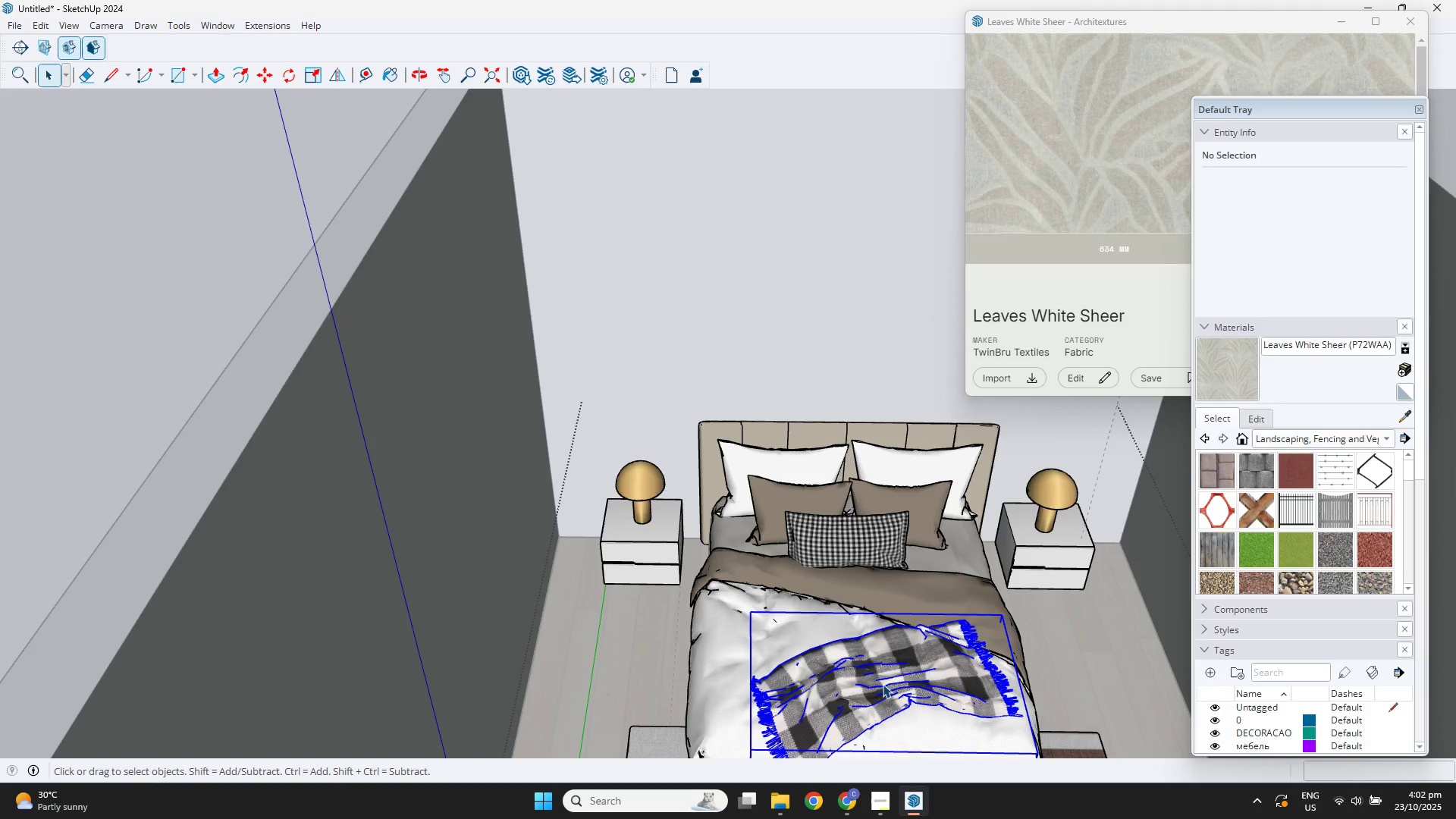 
triple_click([883, 684])
 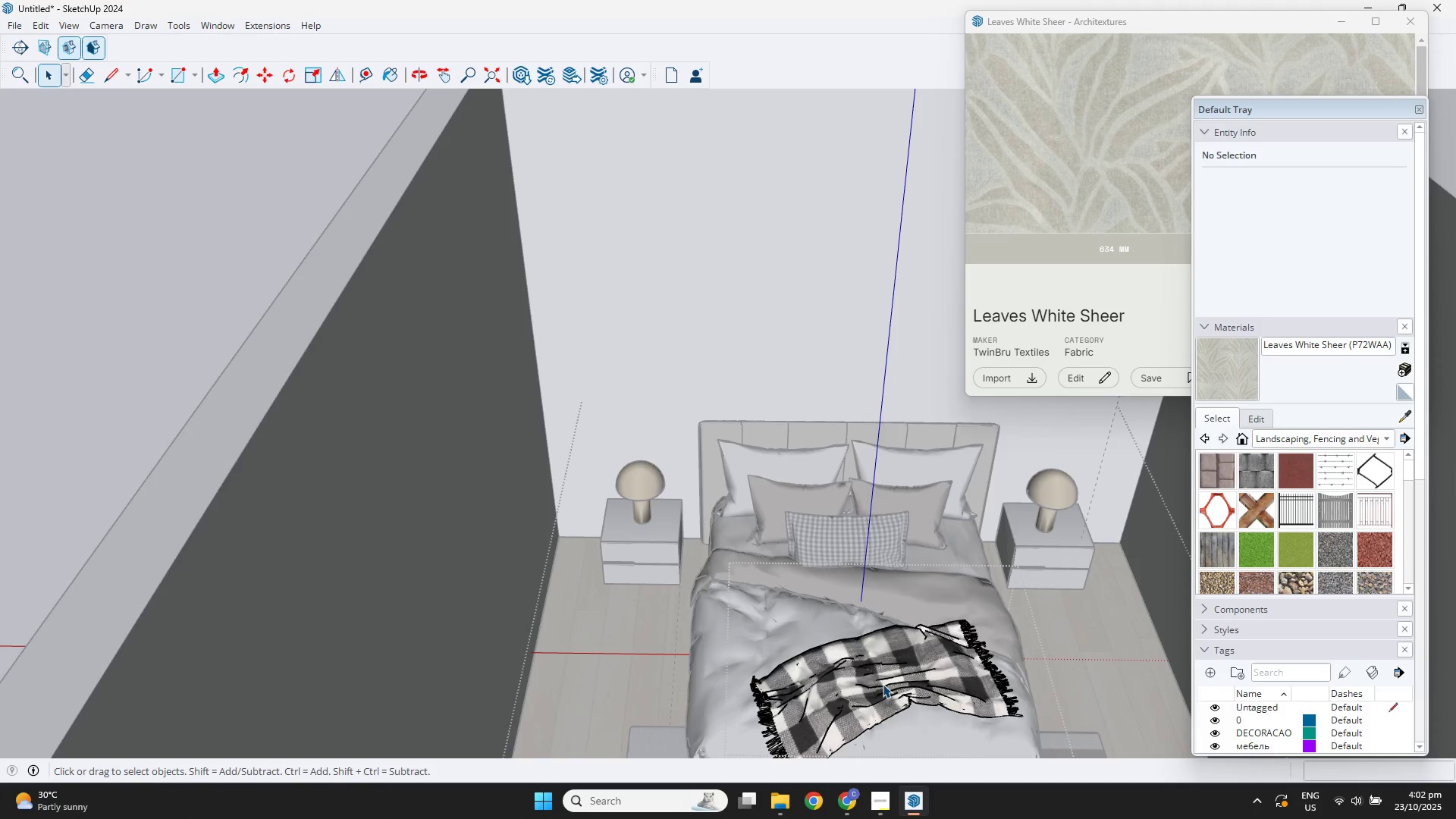 
triple_click([883, 684])
 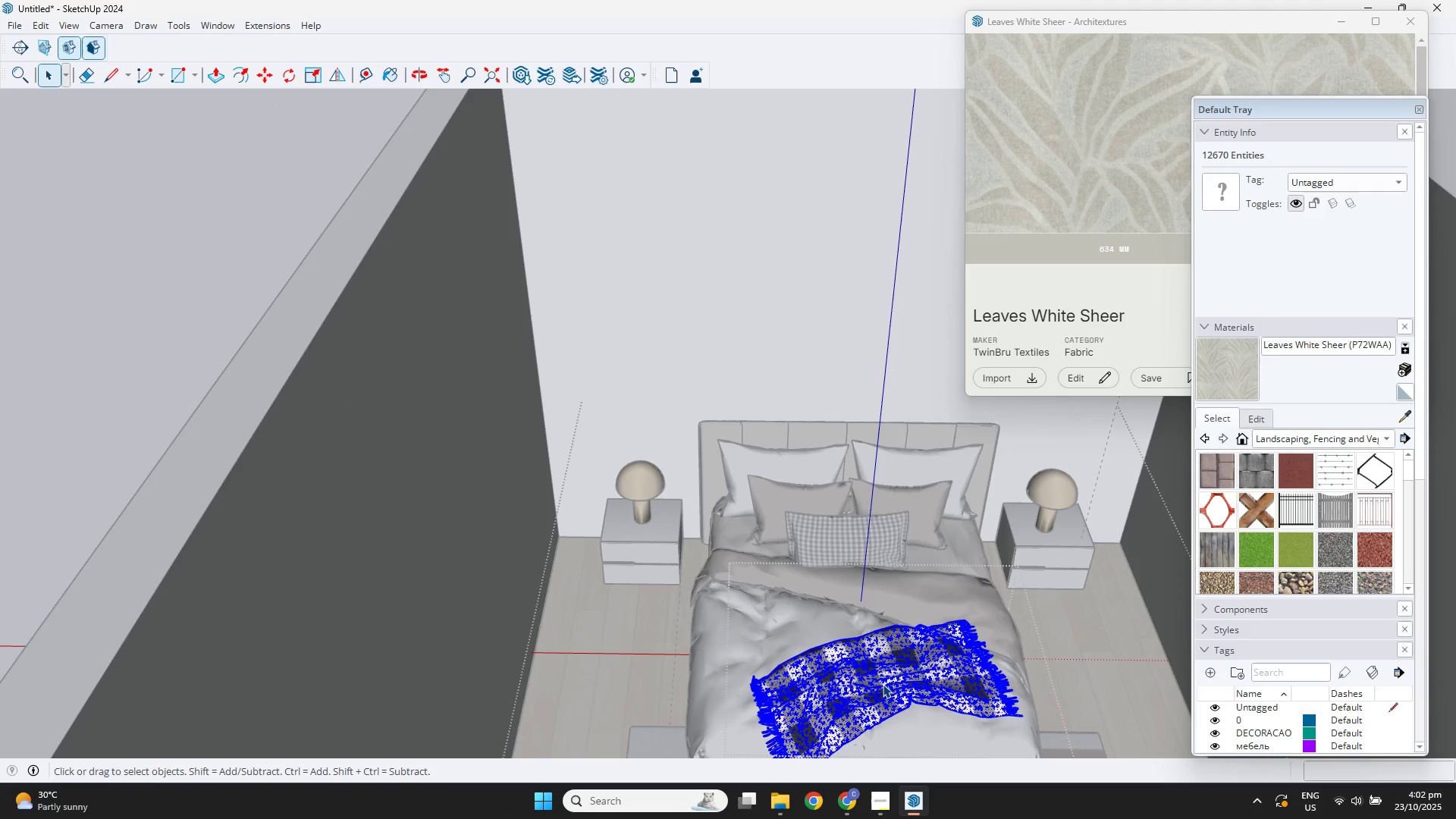 
key(B)
 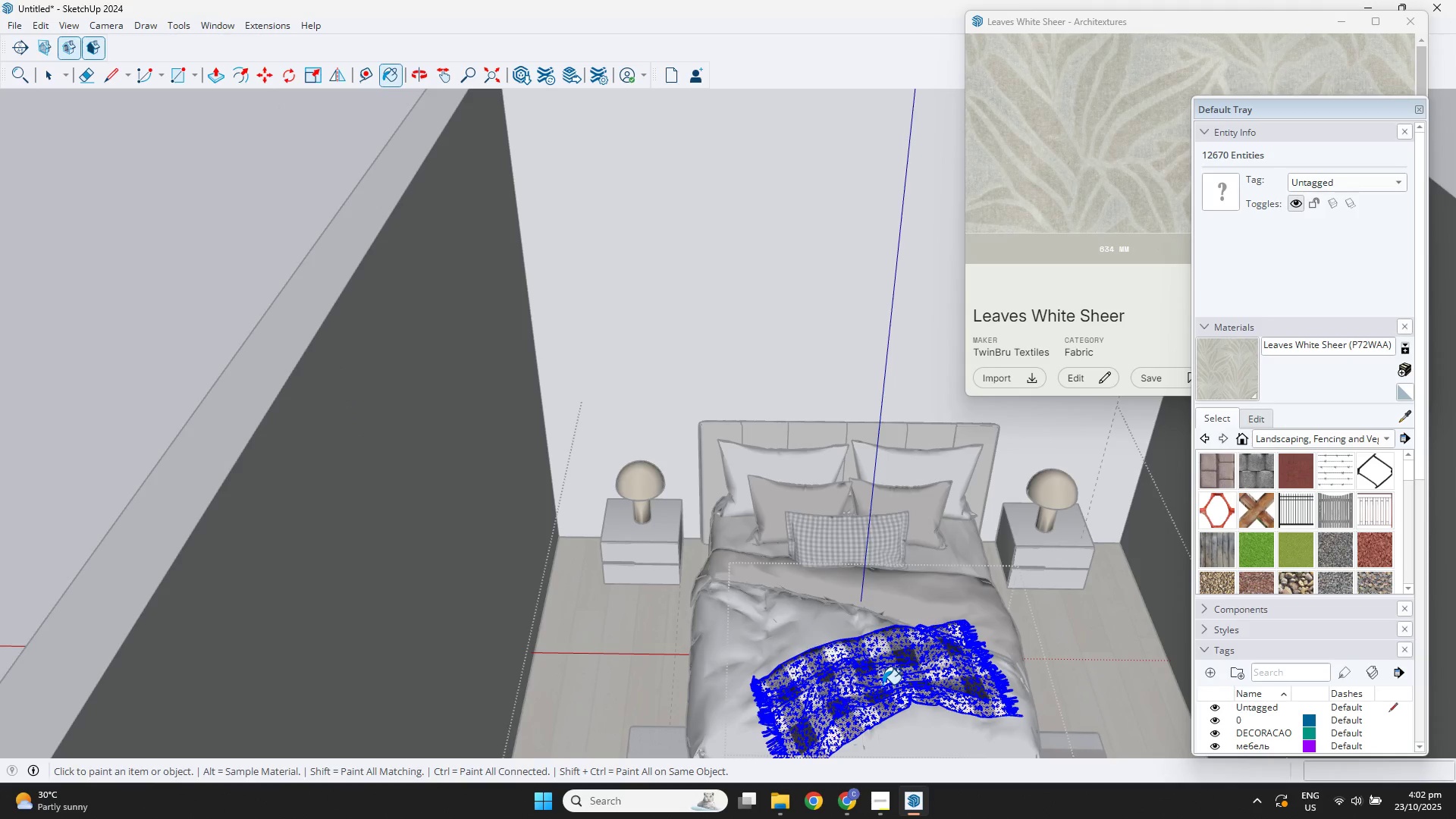 
double_click([883, 684])
 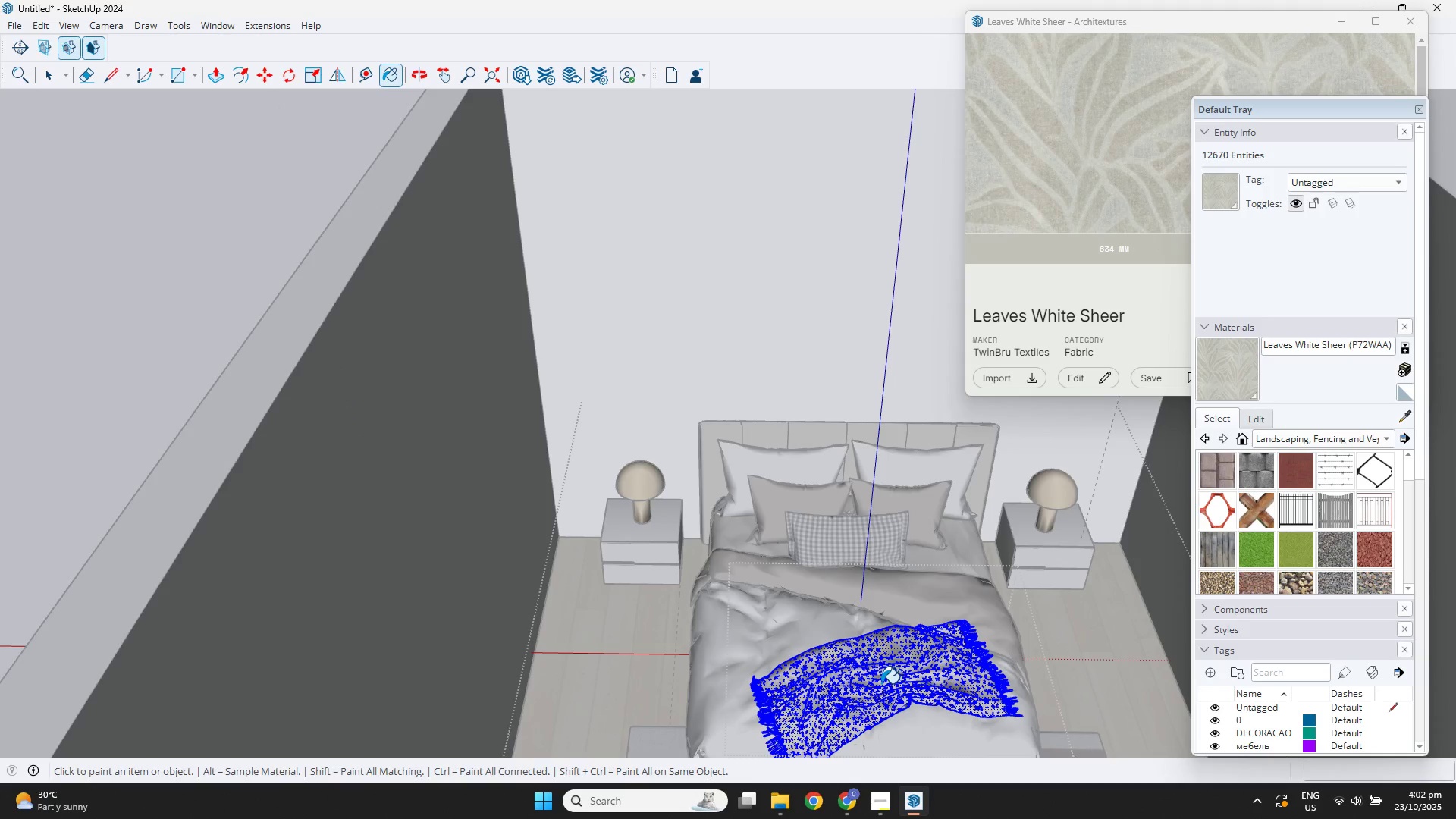 
key(Escape)
 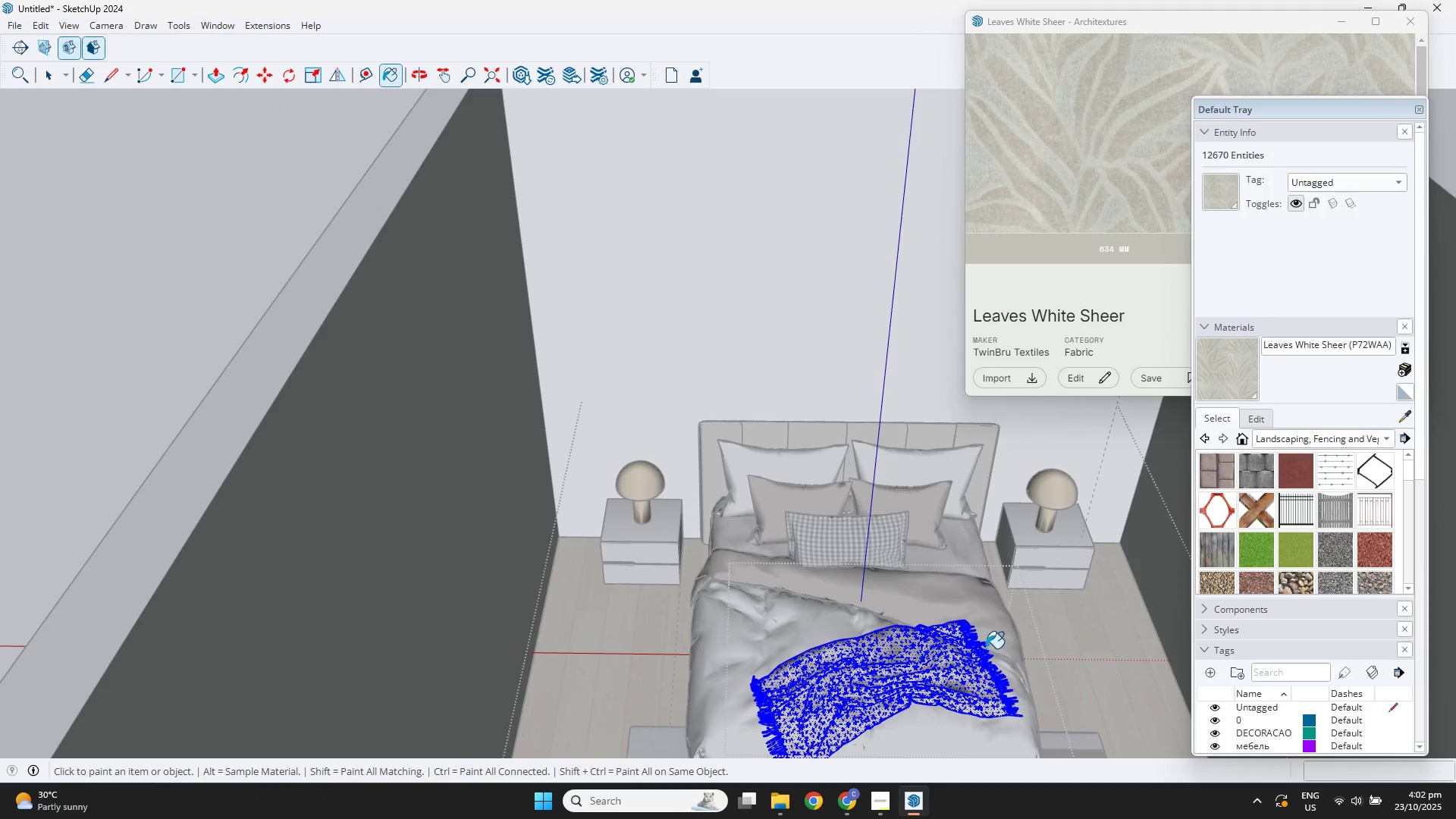 
scroll: coordinate [1037, 626], scroll_direction: down, amount: 4.0
 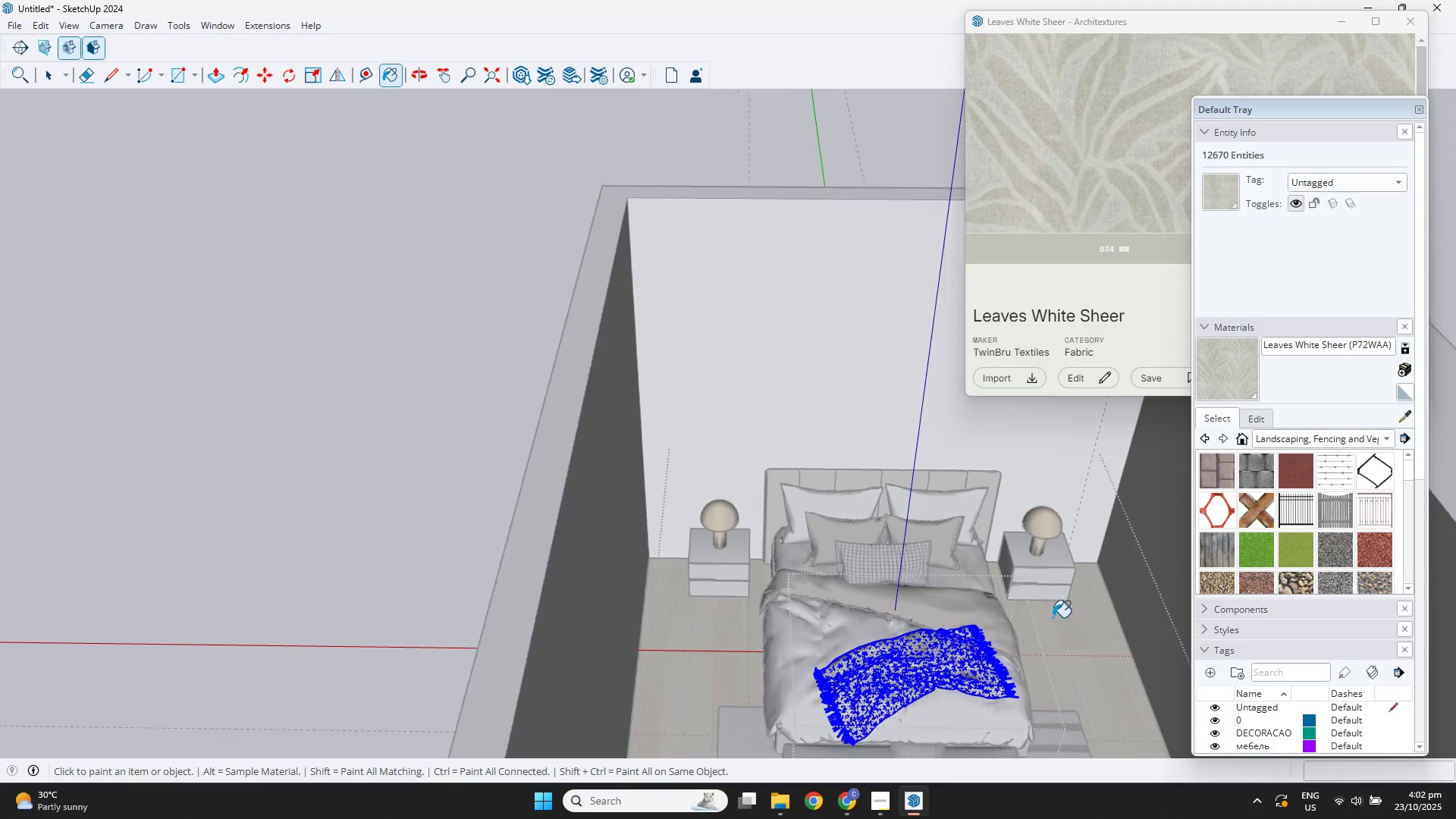 
key(Escape)
 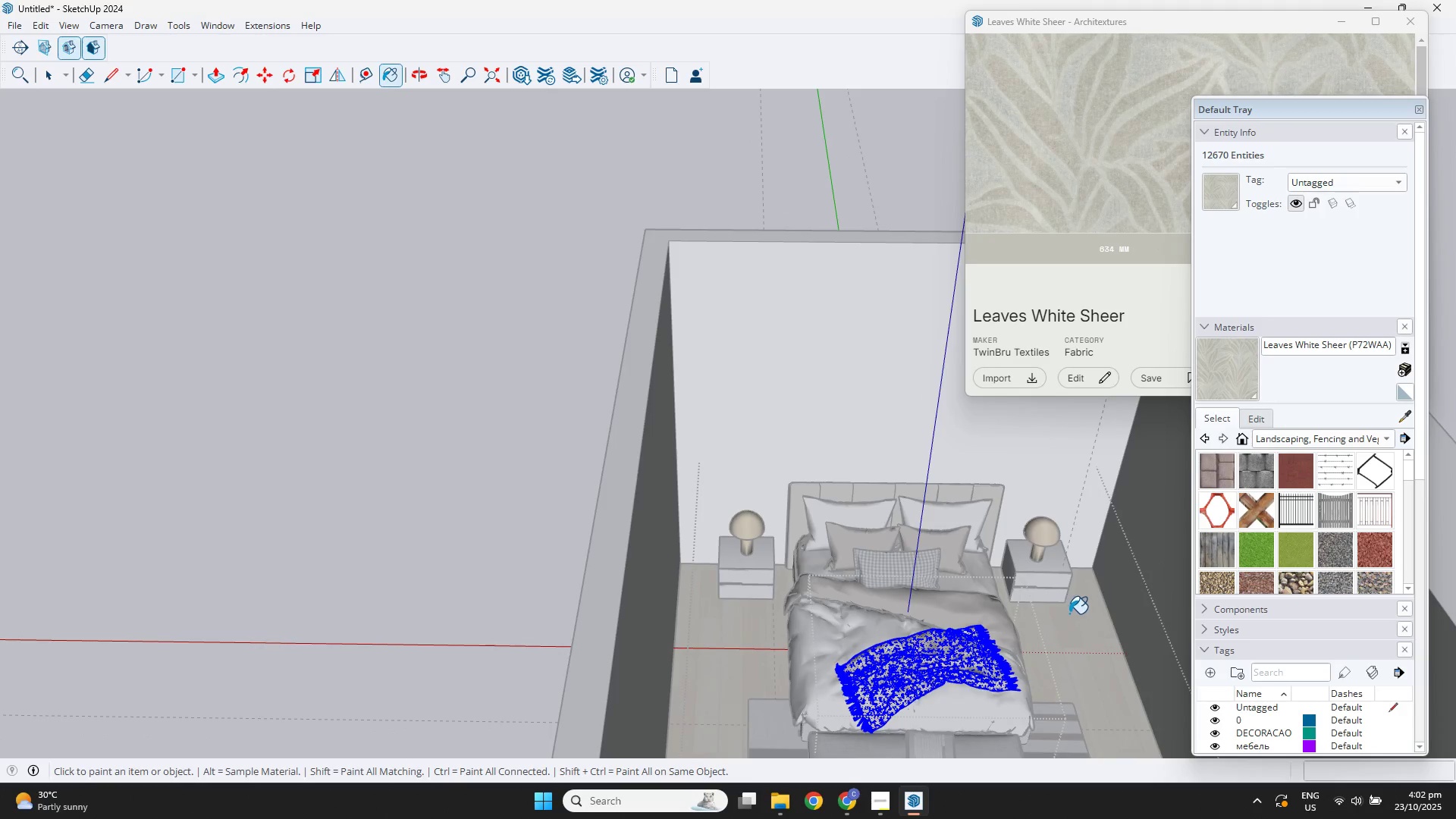 
key(Space)
 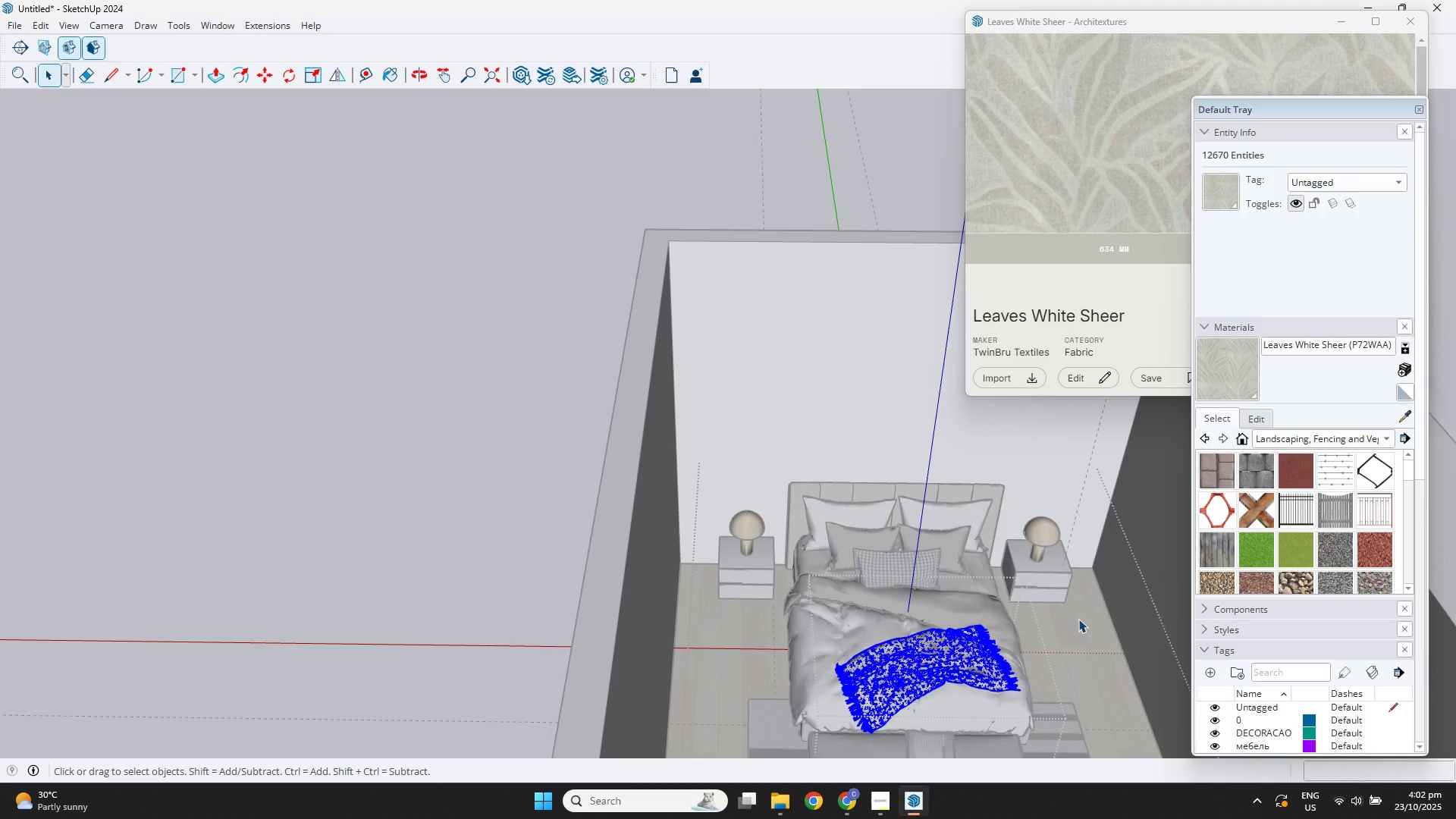 
left_click([1075, 620])
 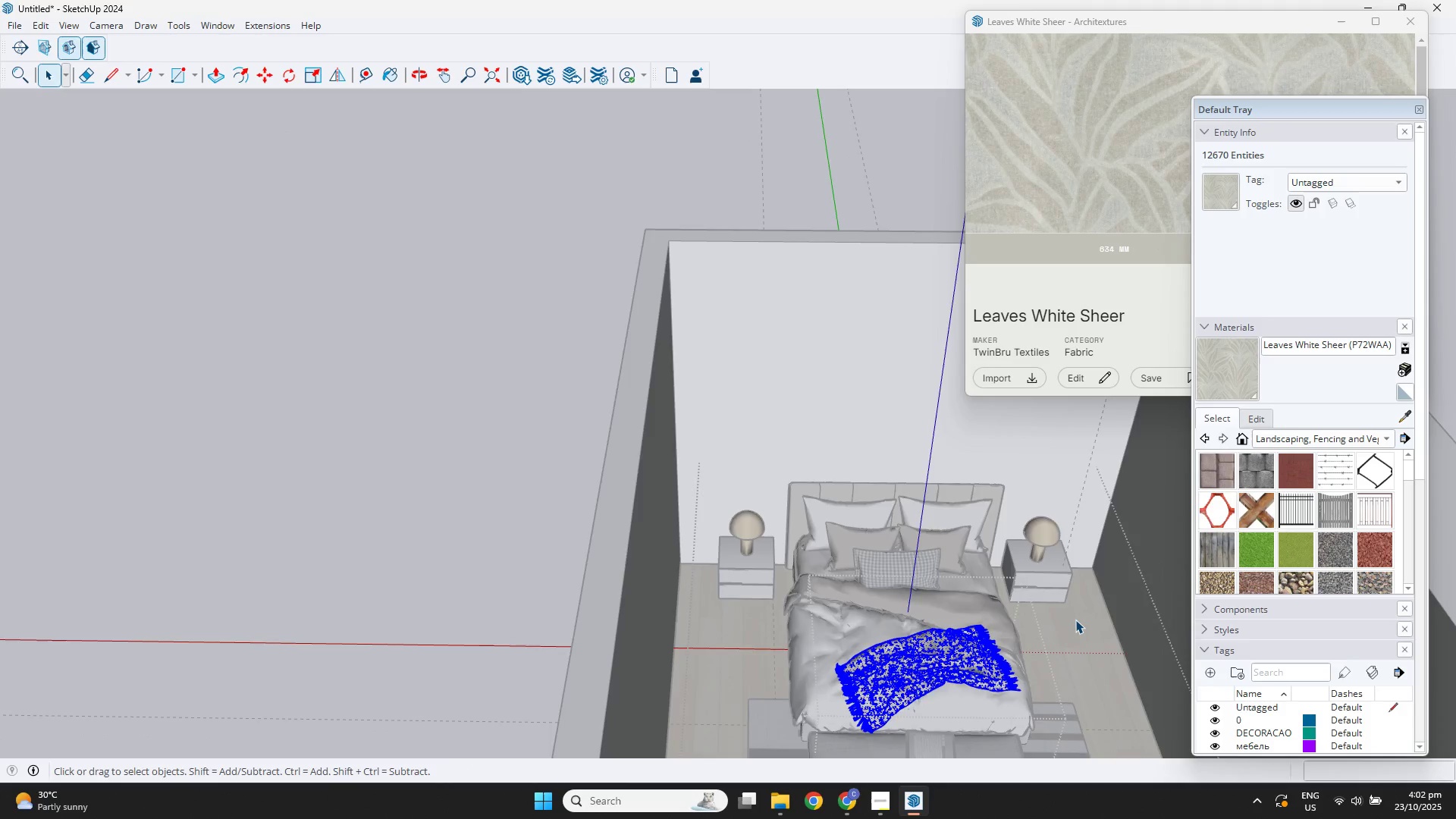 
key(Escape)
 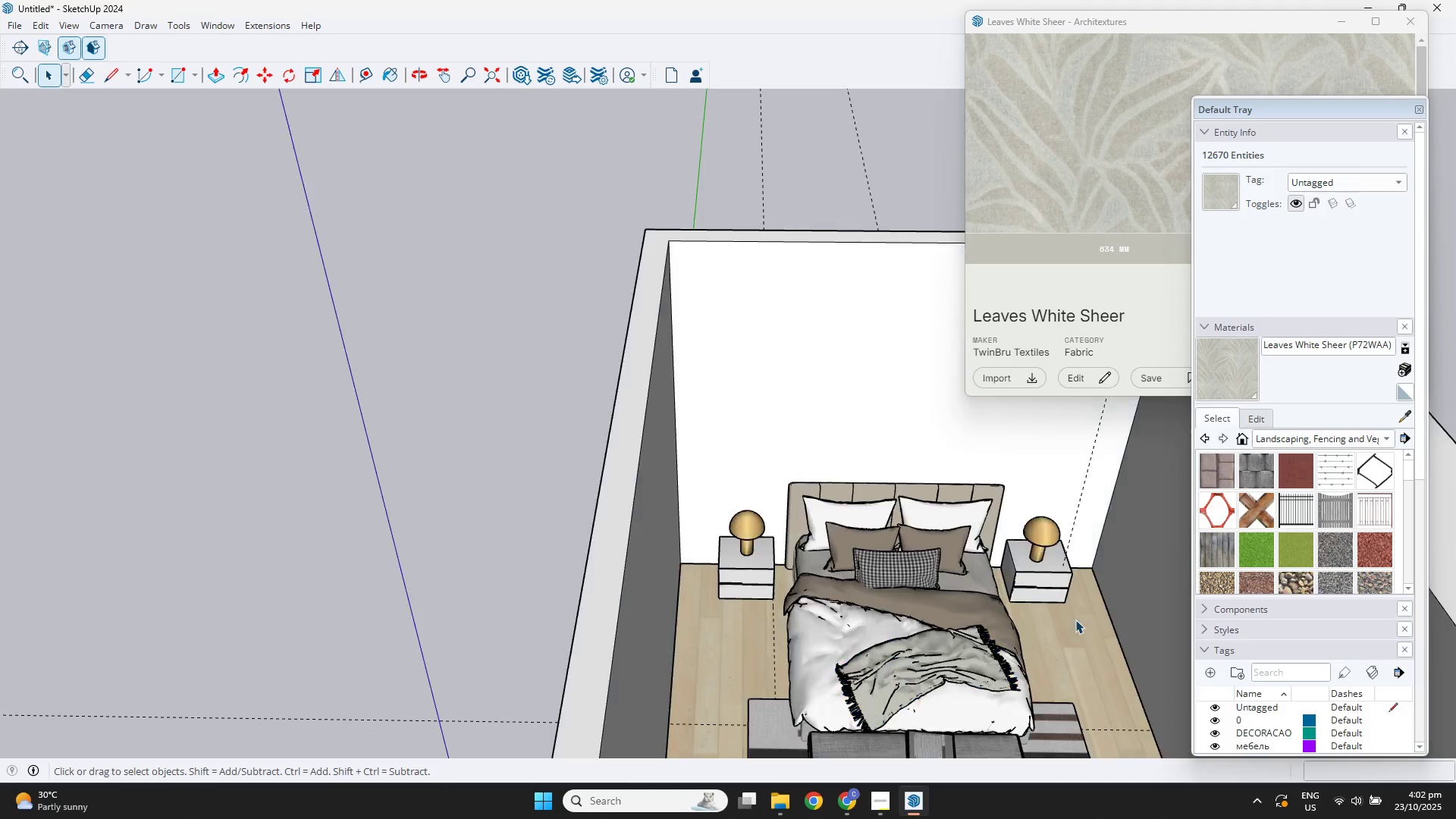 
key(Escape)
 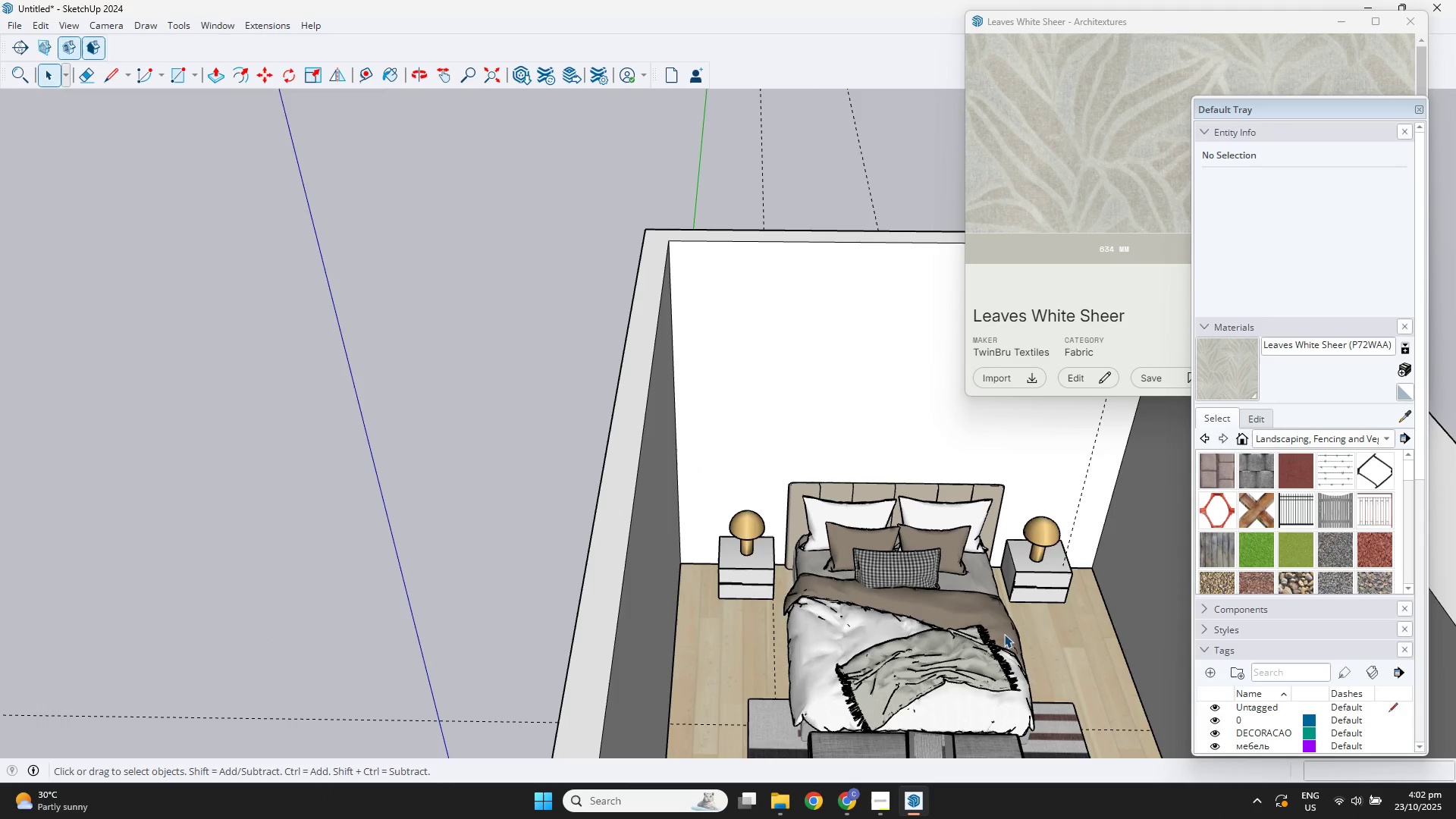 
scroll: coordinate [878, 642], scroll_direction: up, amount: 11.0
 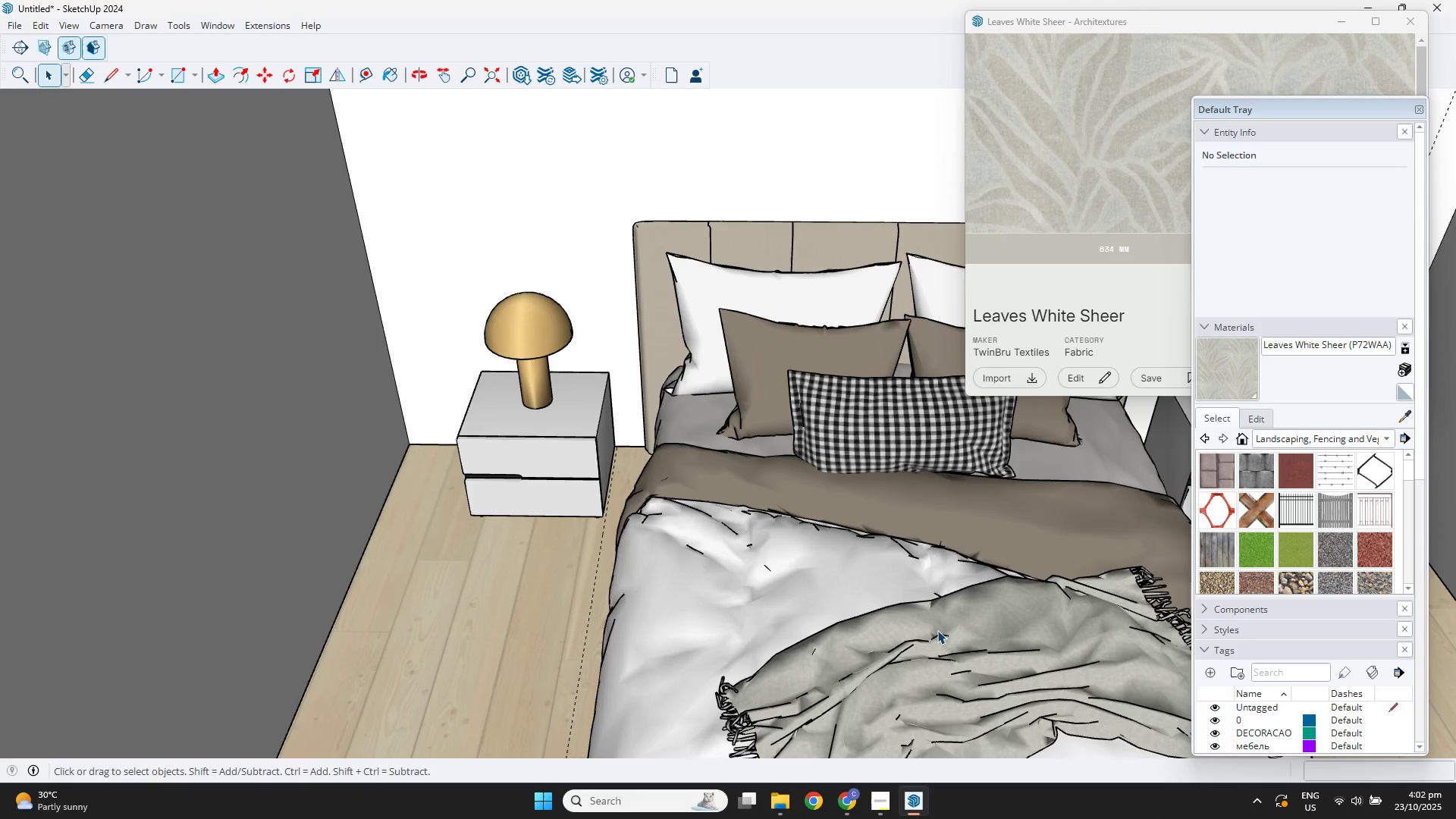 
hold_key(key=ShiftLeft, duration=0.66)
 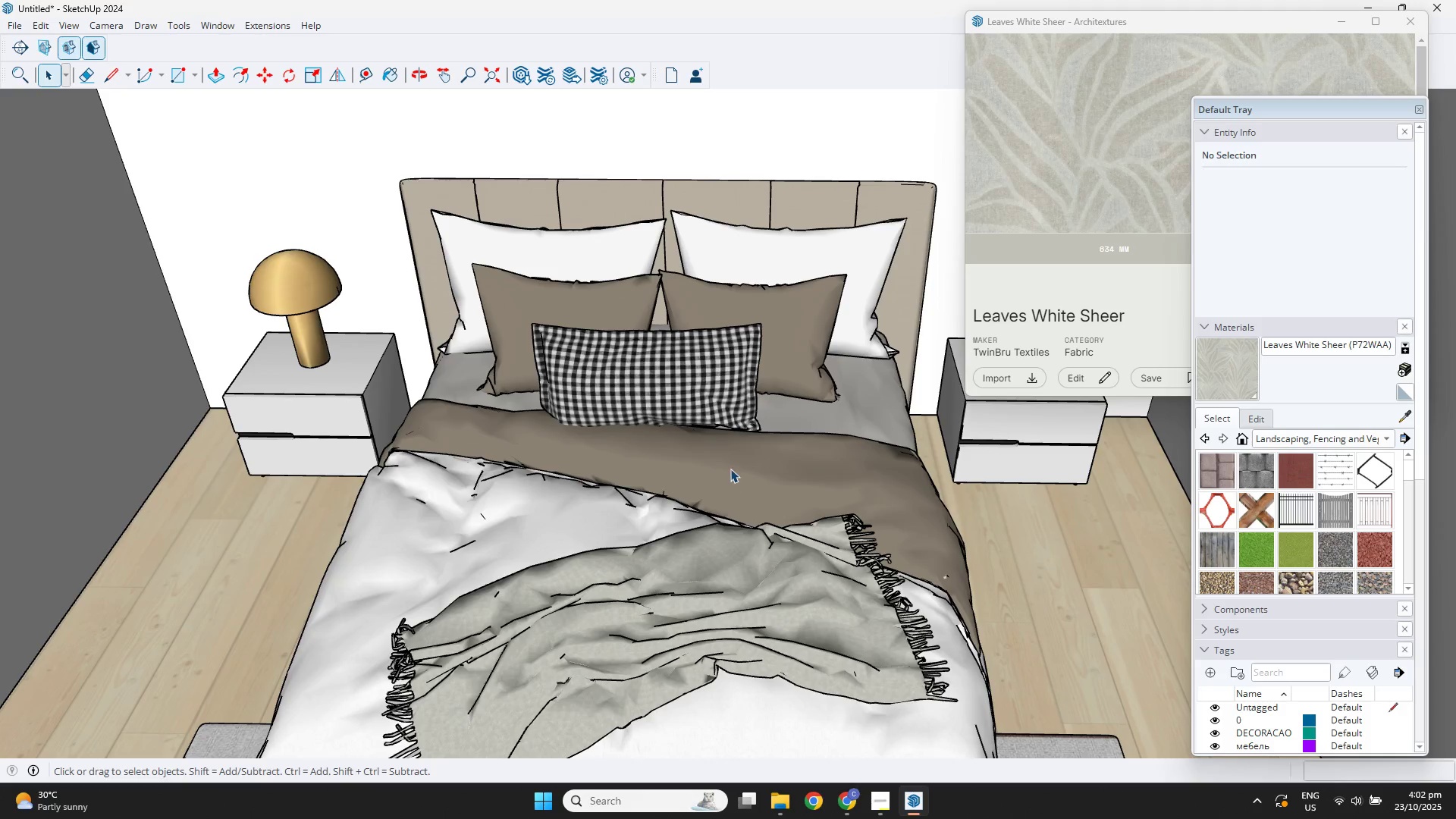 
double_click([730, 469])
 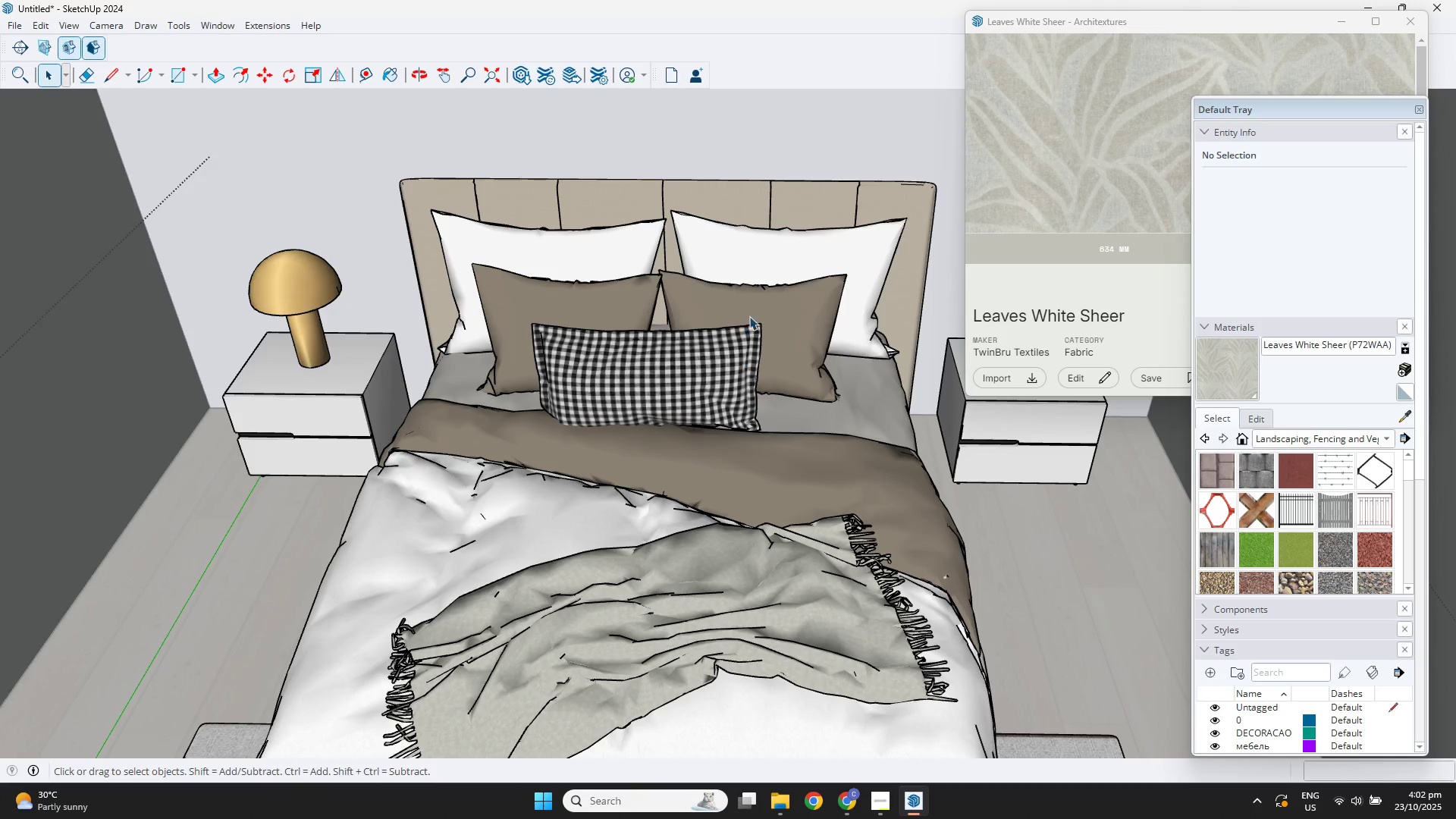 
left_click([753, 314])
 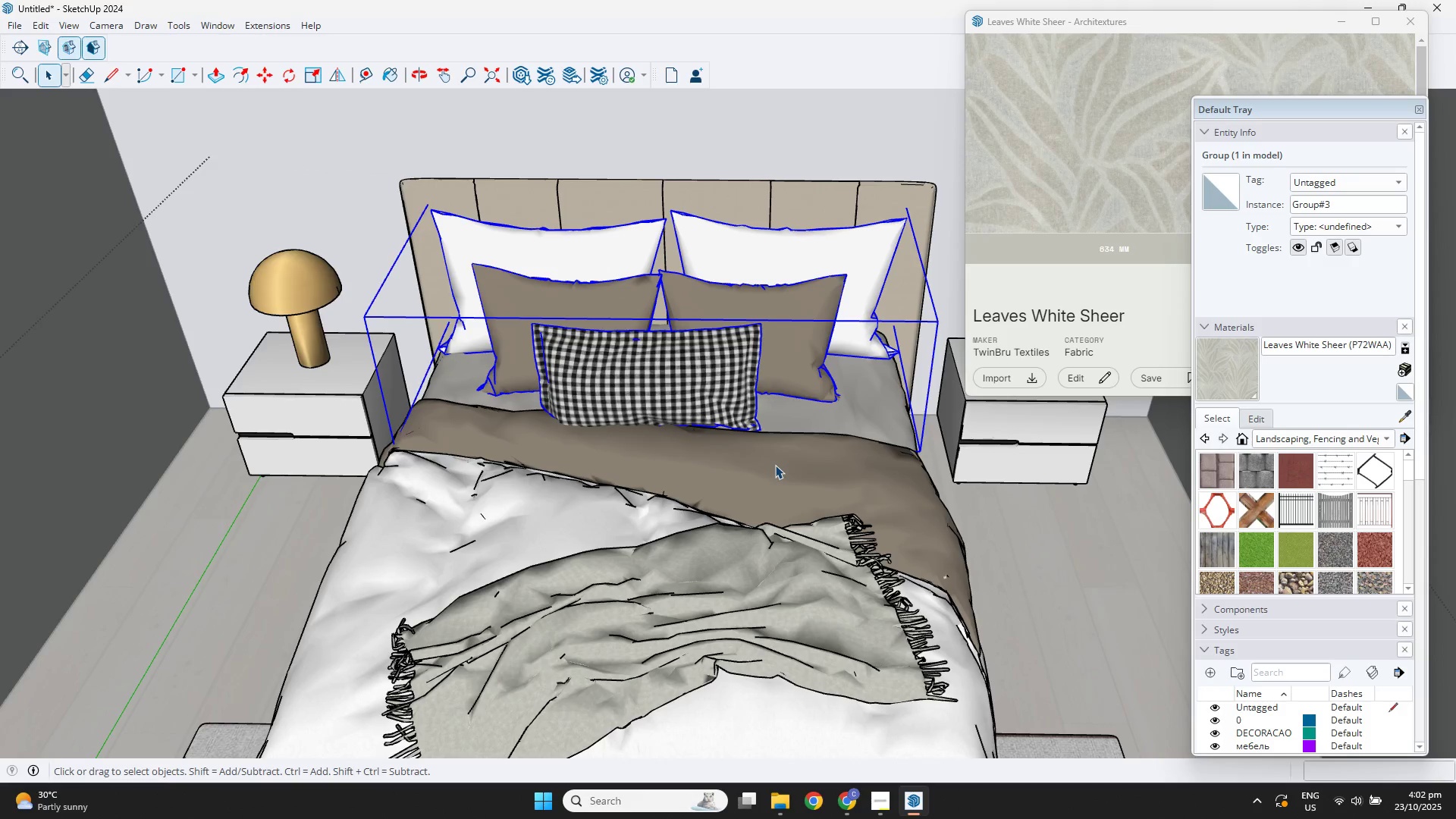 
double_click([775, 465])
 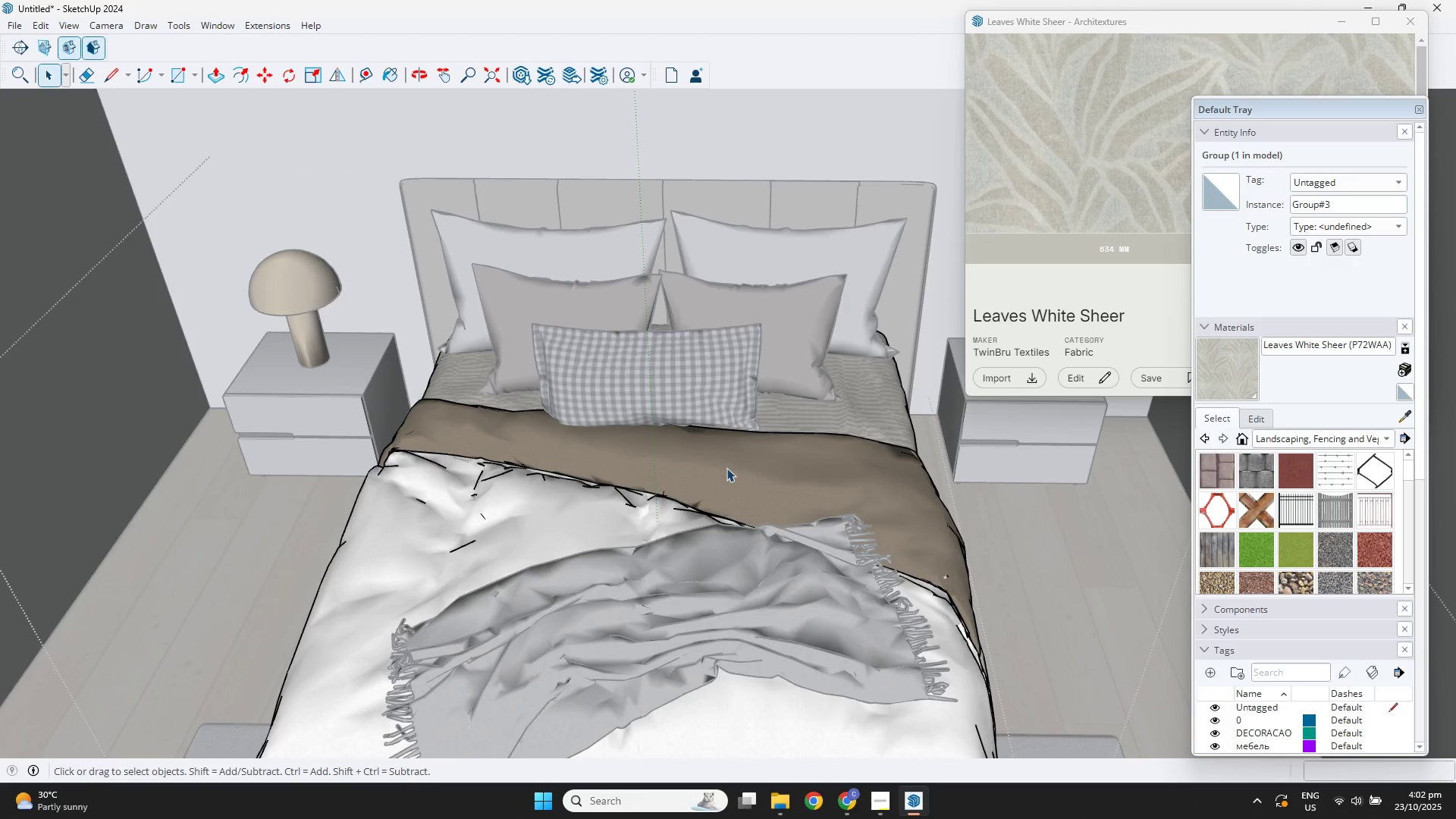 
triple_click([726, 468])
 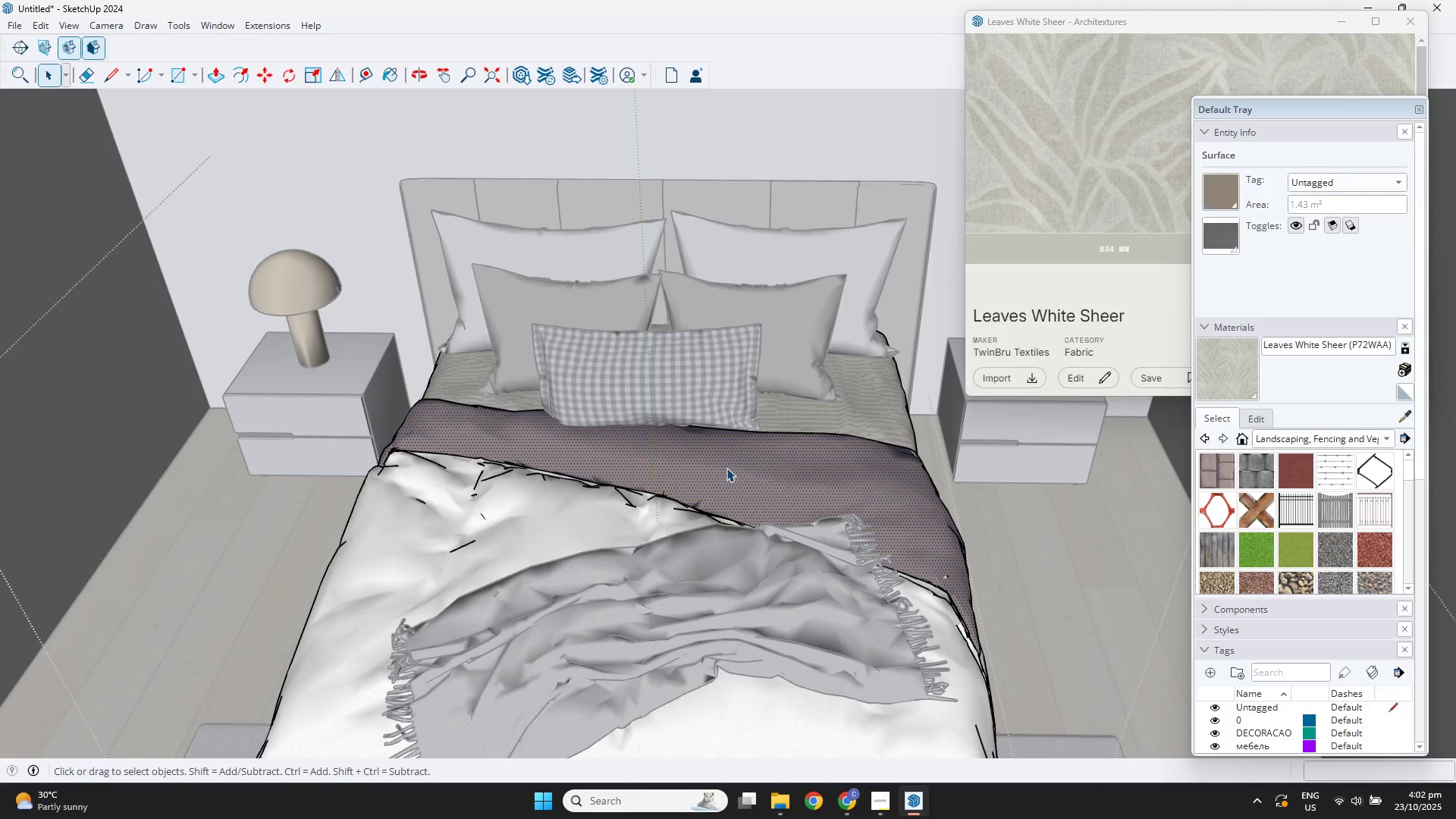 
key(B)
 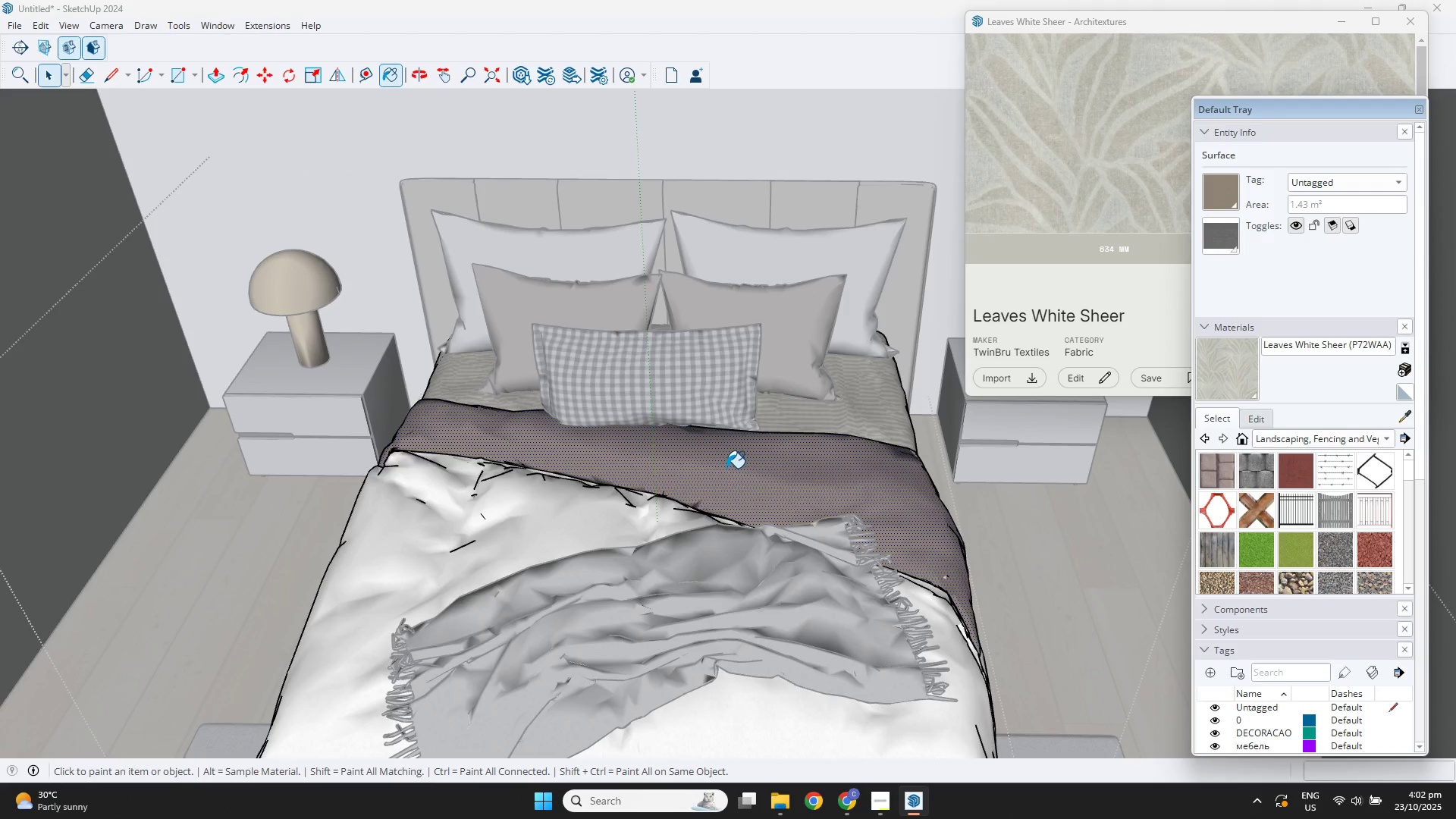 
left_click([726, 468])
 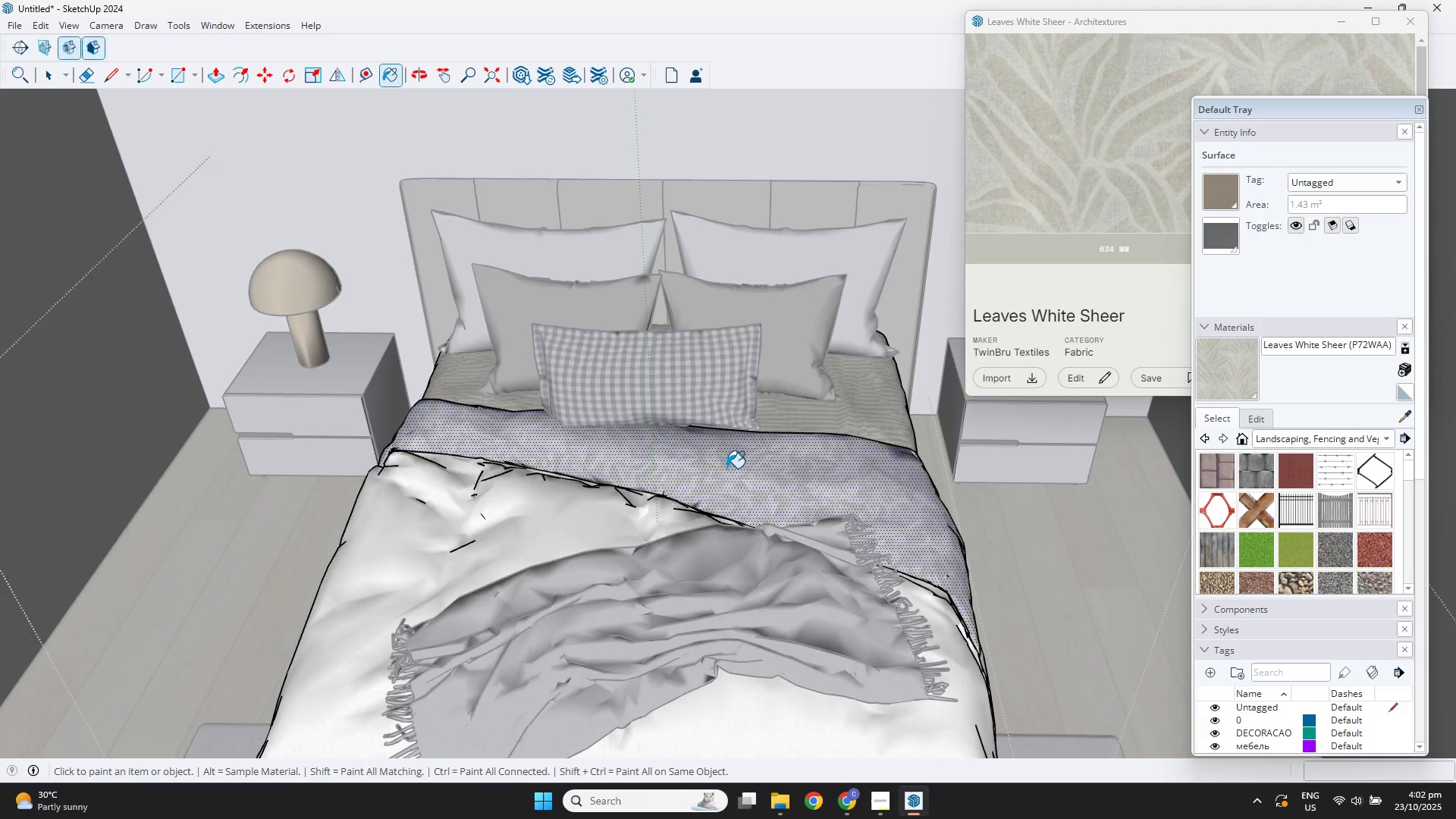 
scroll: coordinate [726, 468], scroll_direction: down, amount: 2.0
 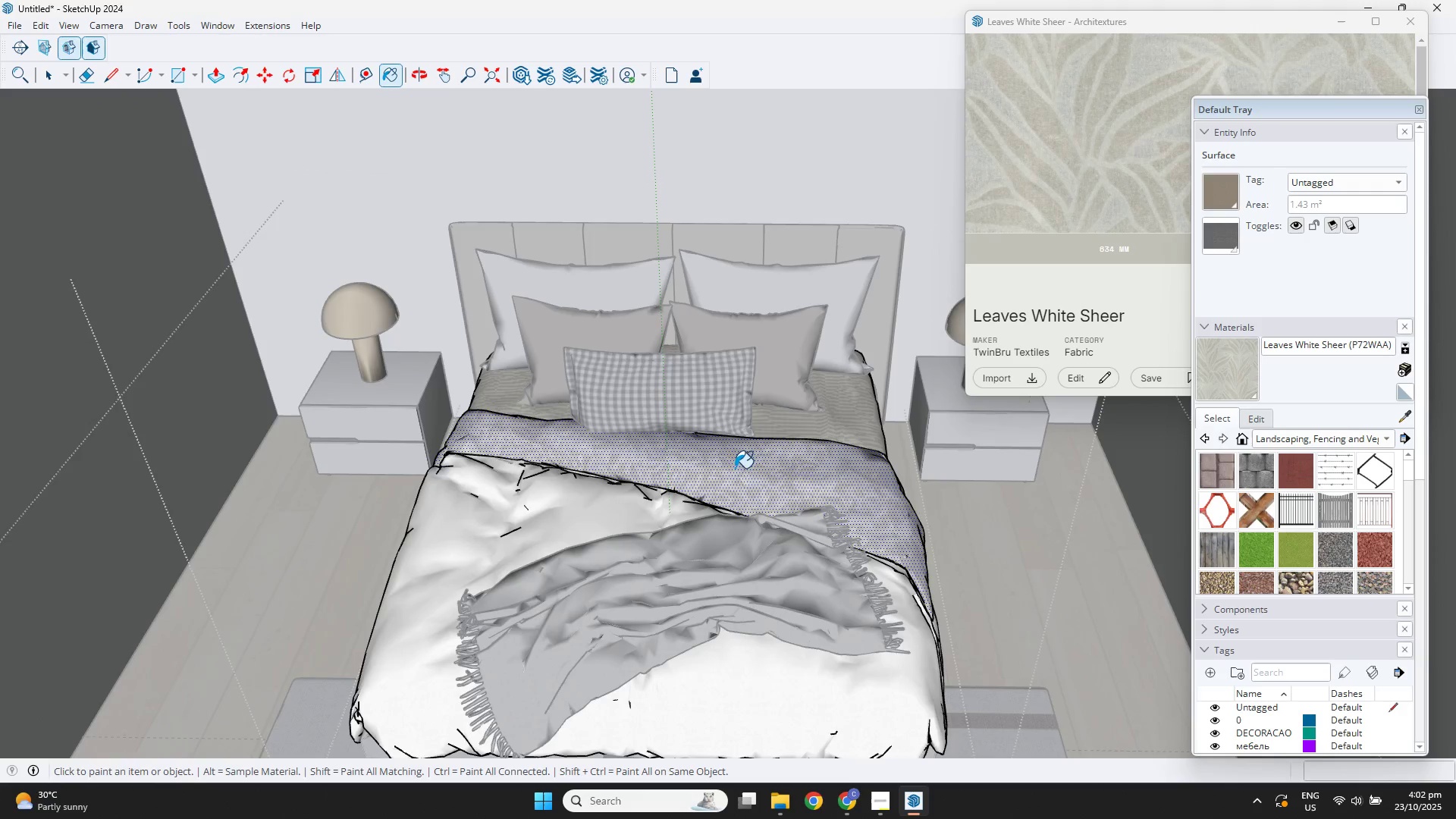 
key(Escape)
 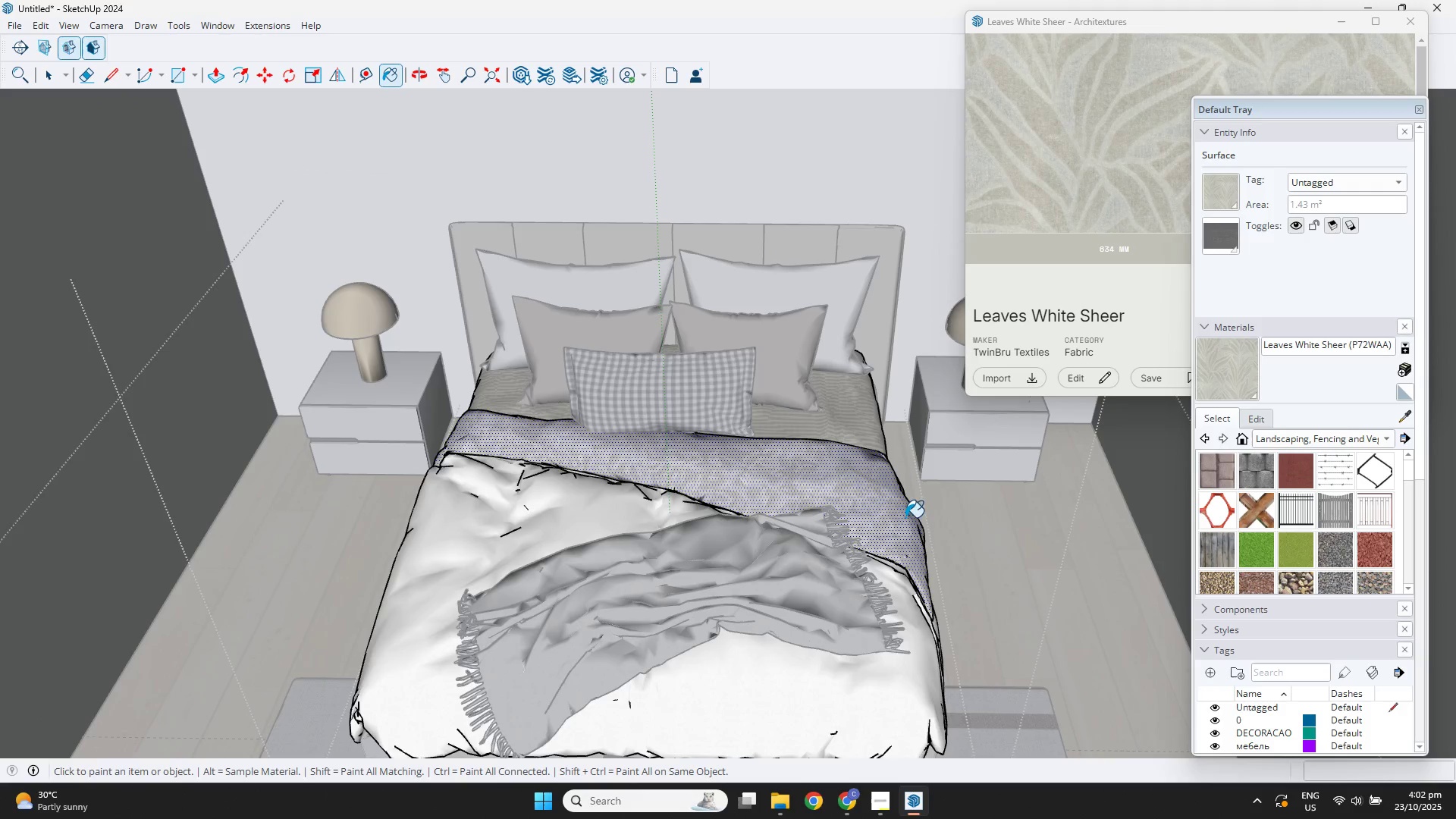 
key(Escape)
 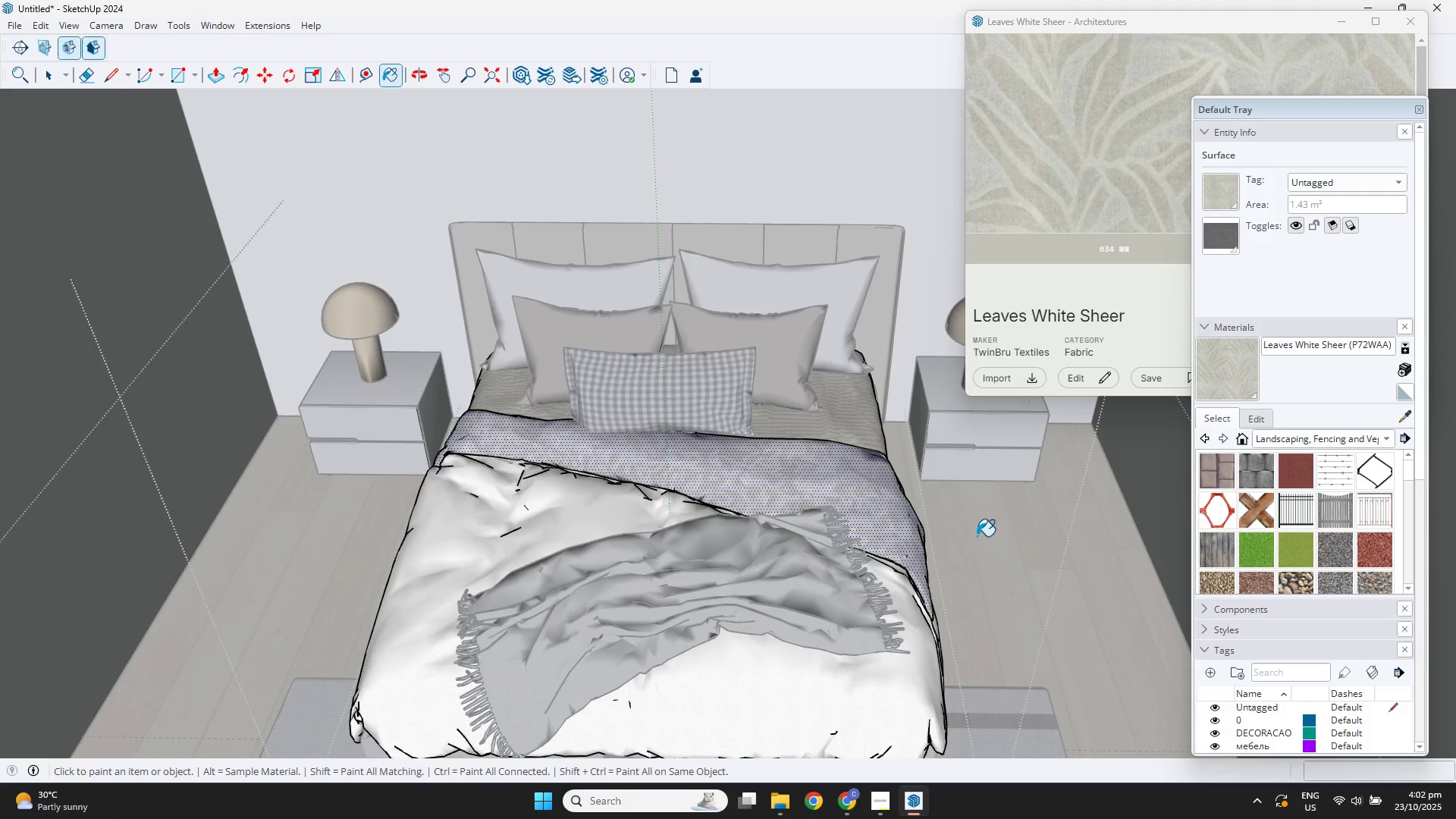 
key(Escape)
 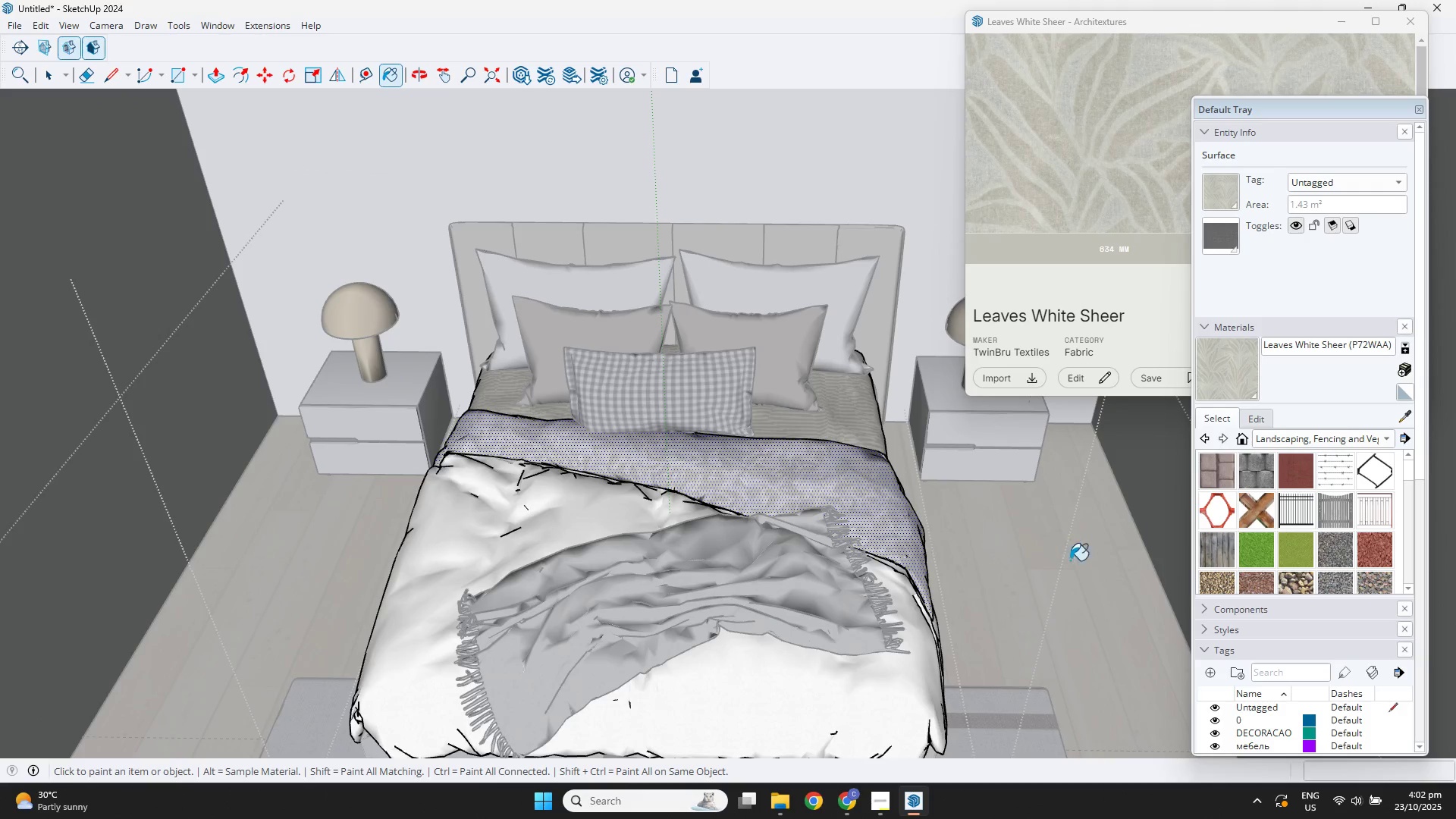 
key(Space)
 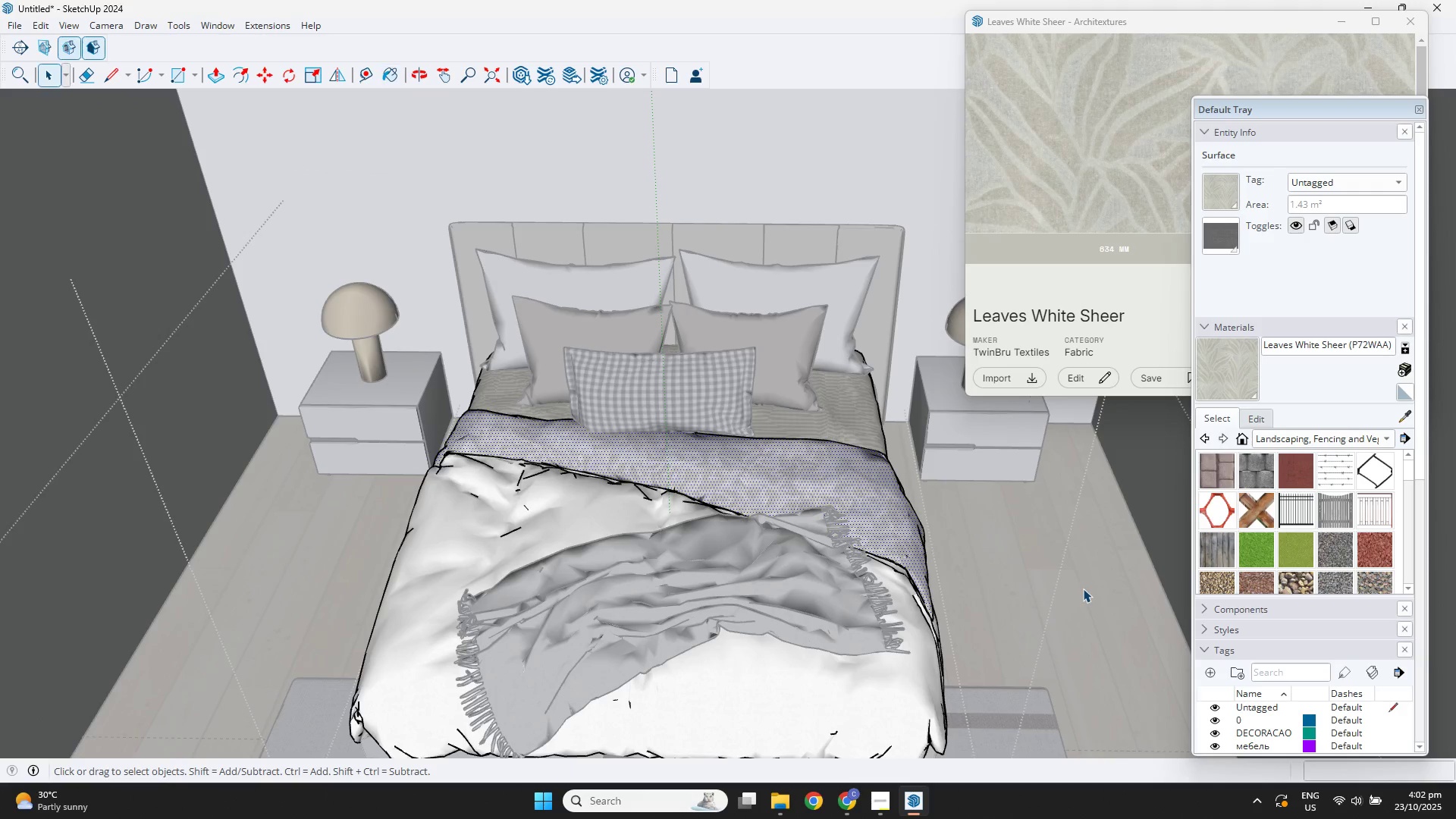 
key(Escape)
 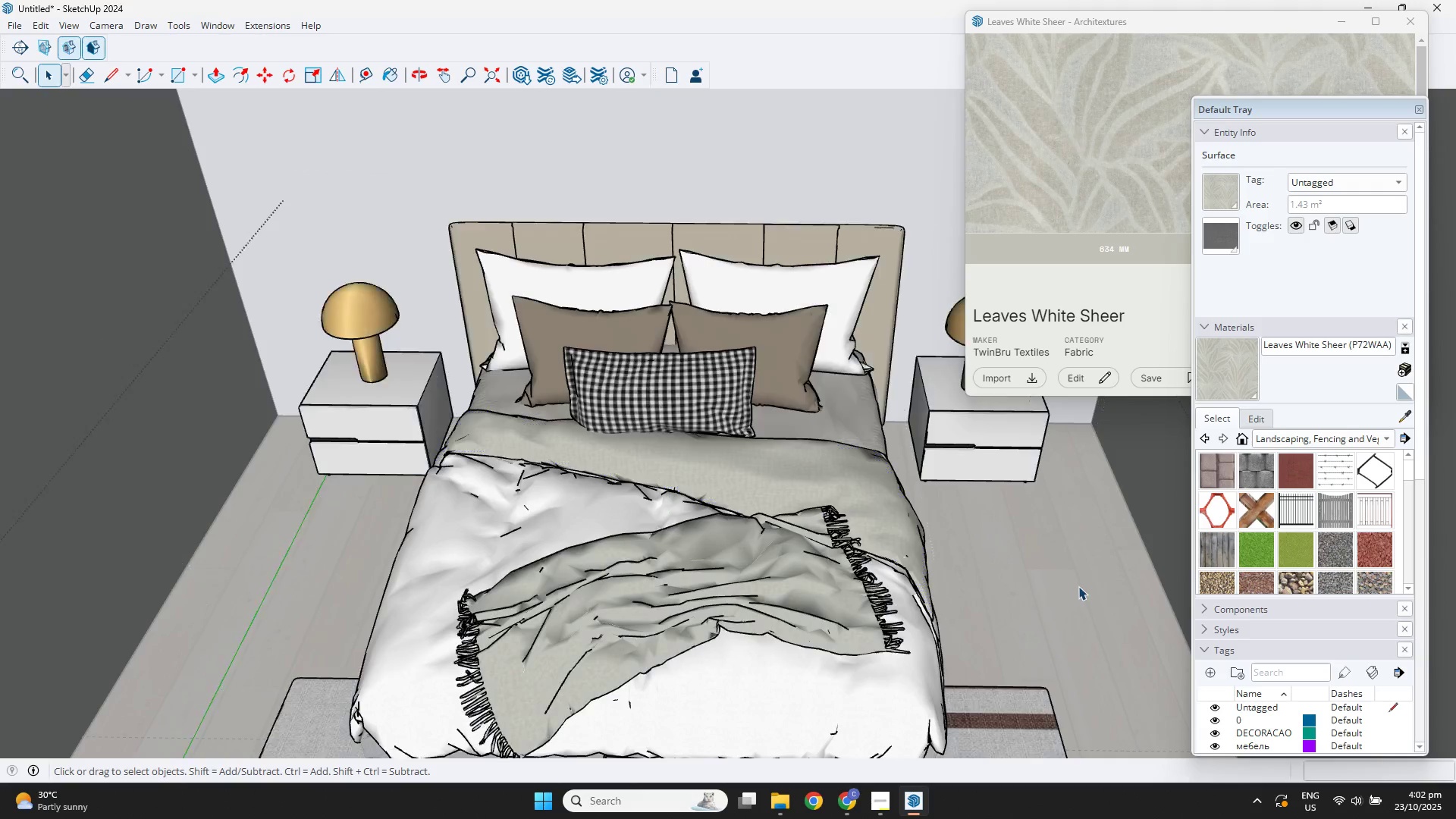 
scroll: coordinate [824, 554], scroll_direction: down, amount: 5.0
 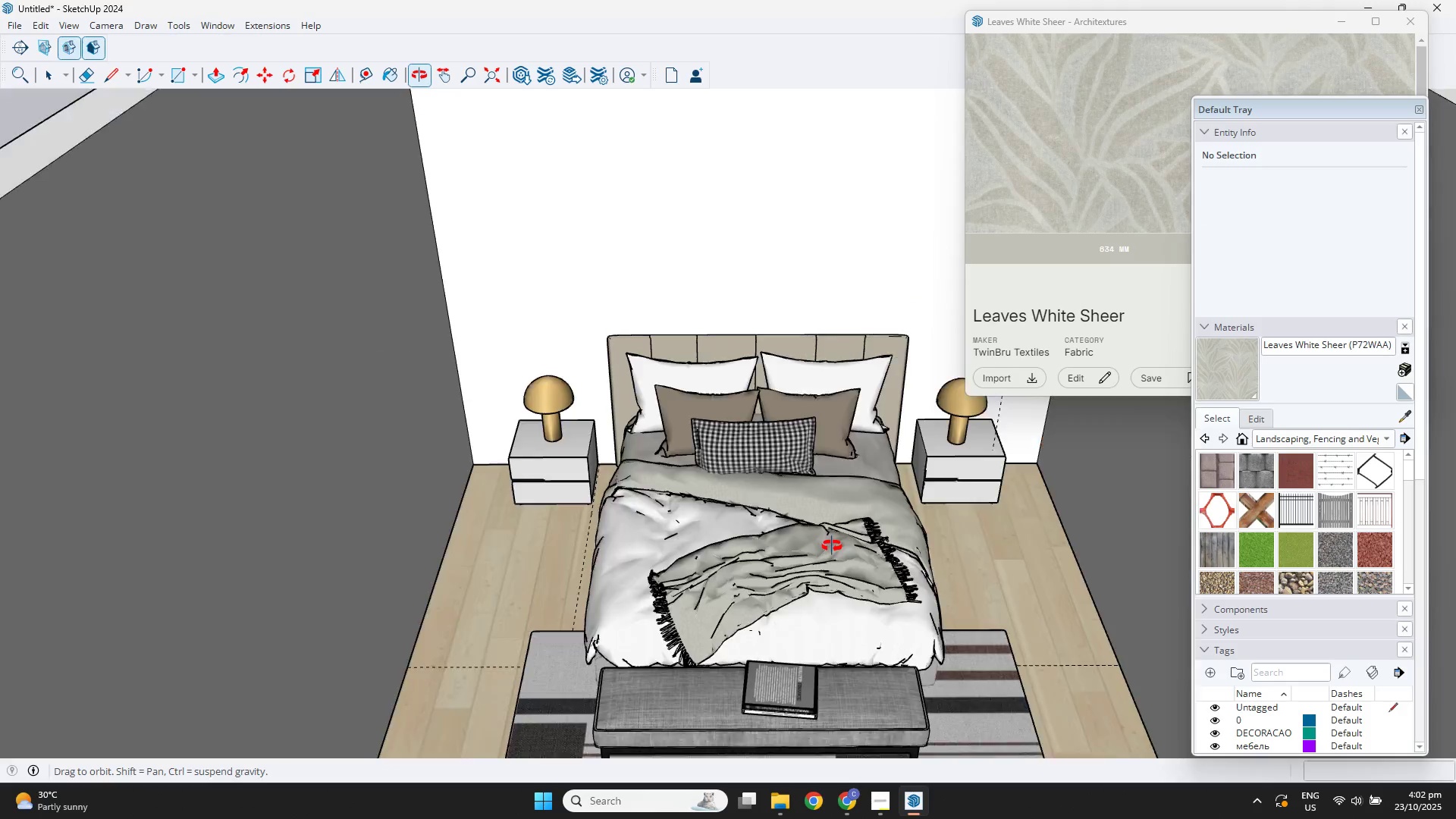 
key(Escape)
 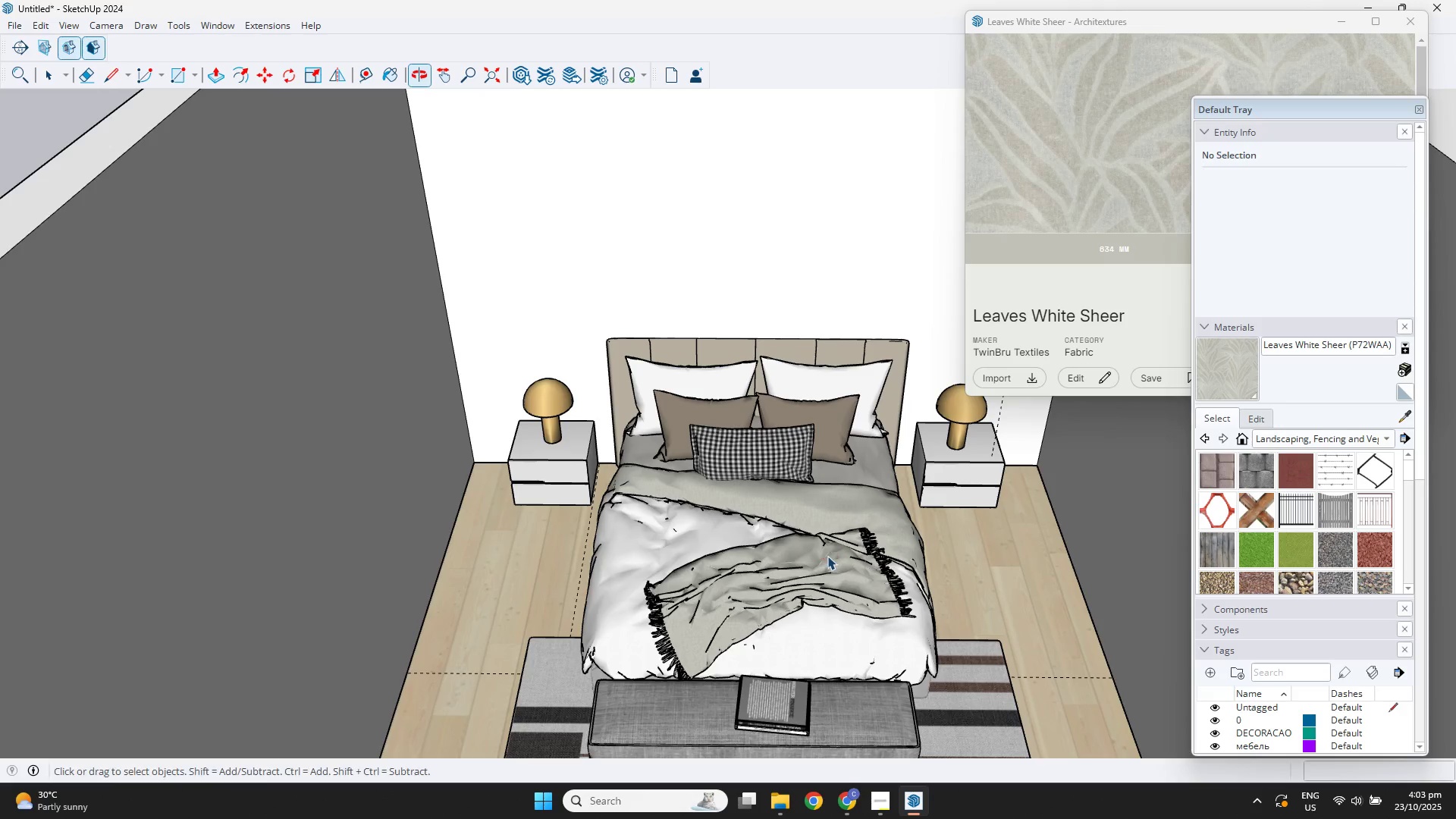 
key(Escape)
 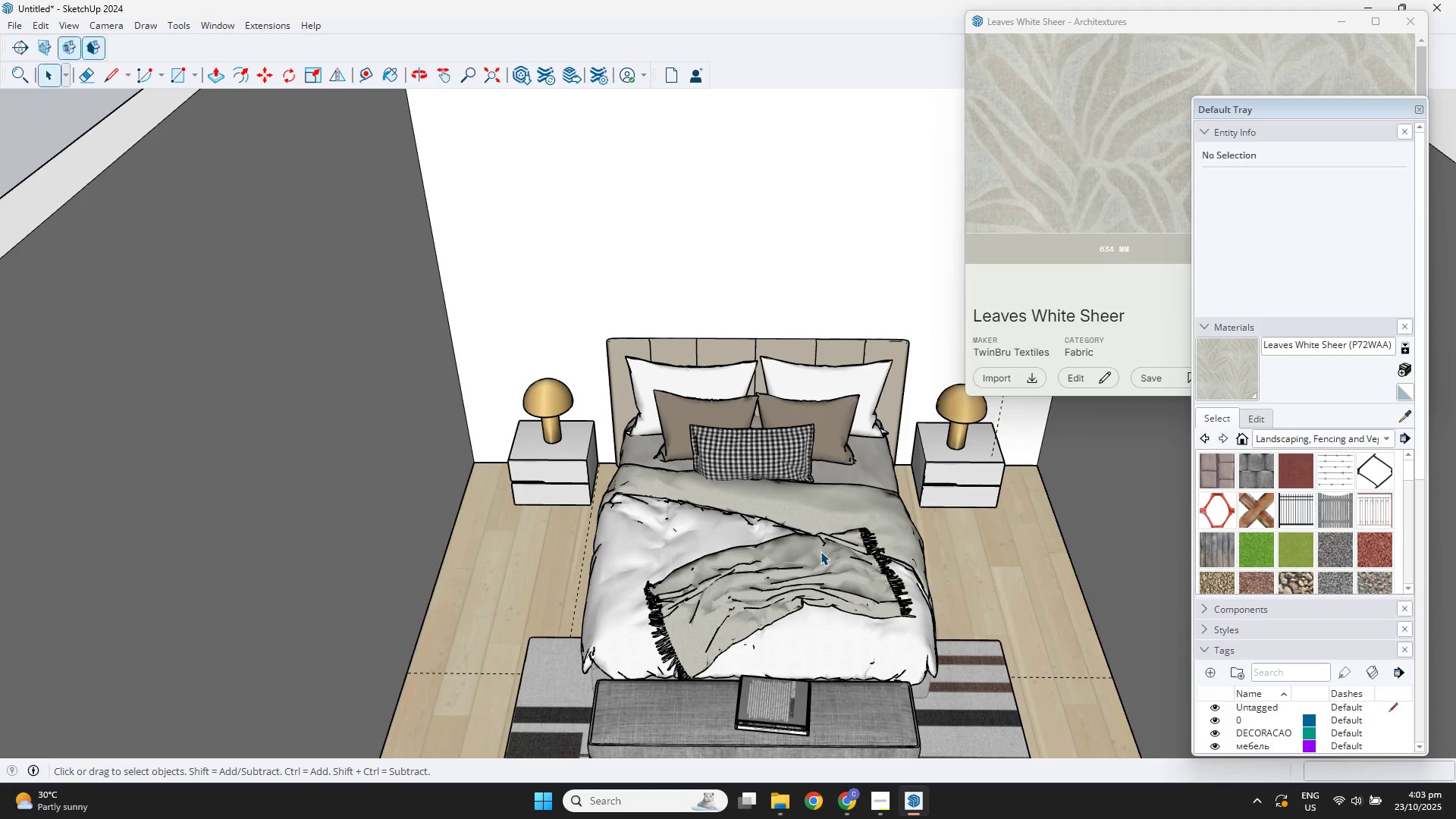 
key(Escape)
 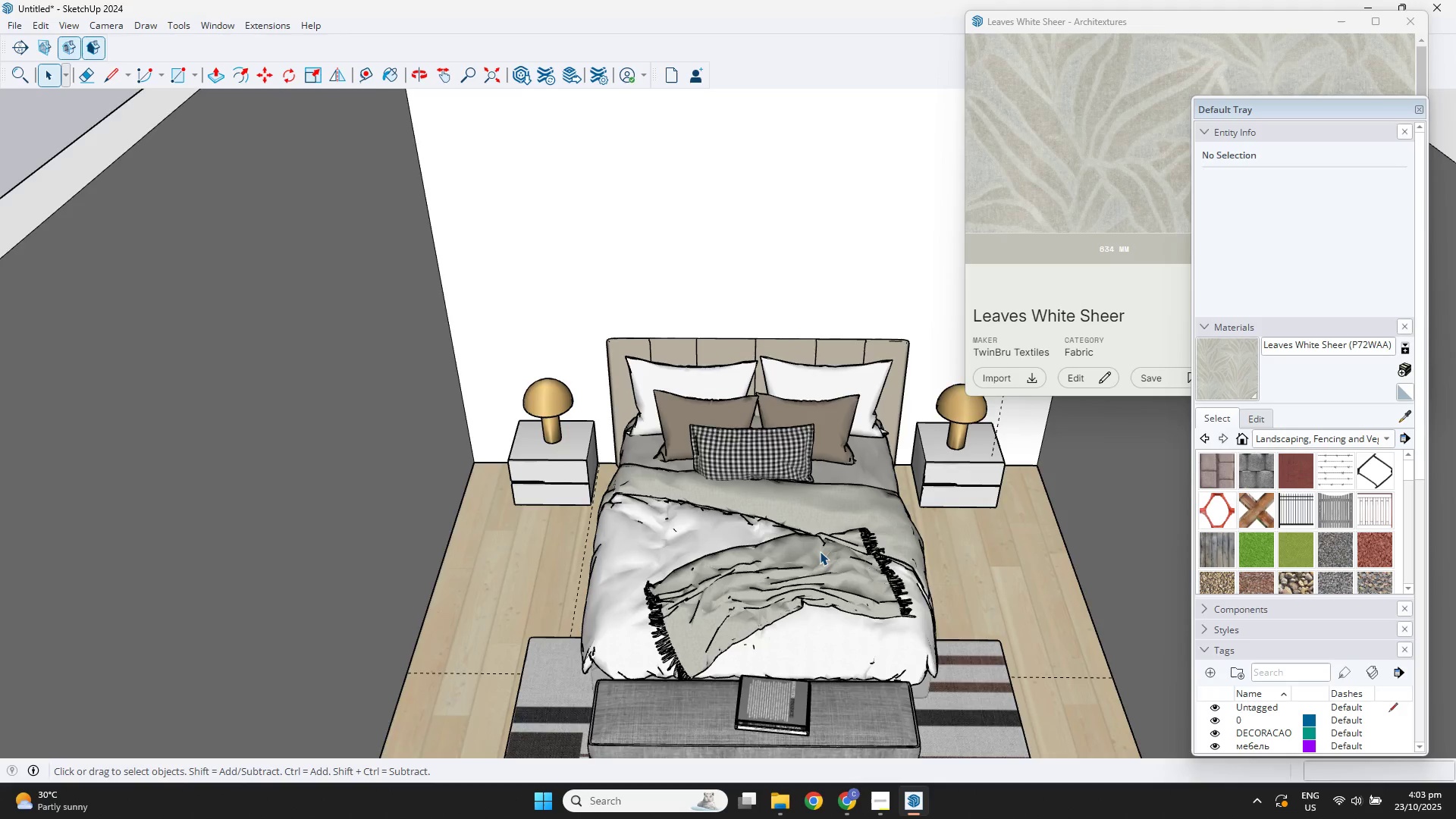 
scroll: coordinate [820, 551], scroll_direction: down, amount: 2.0
 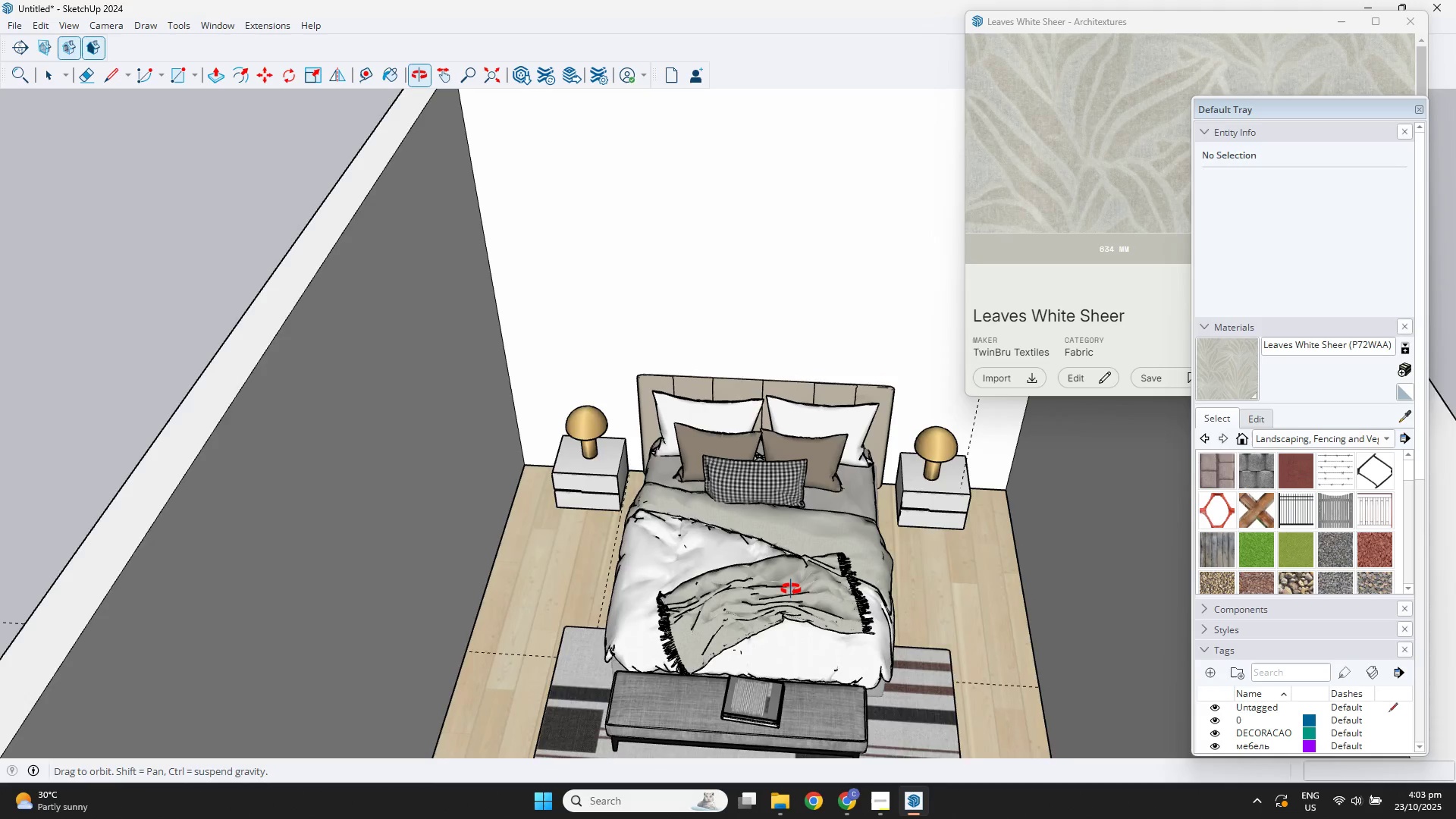 
hold_key(key=ShiftLeft, duration=0.31)
 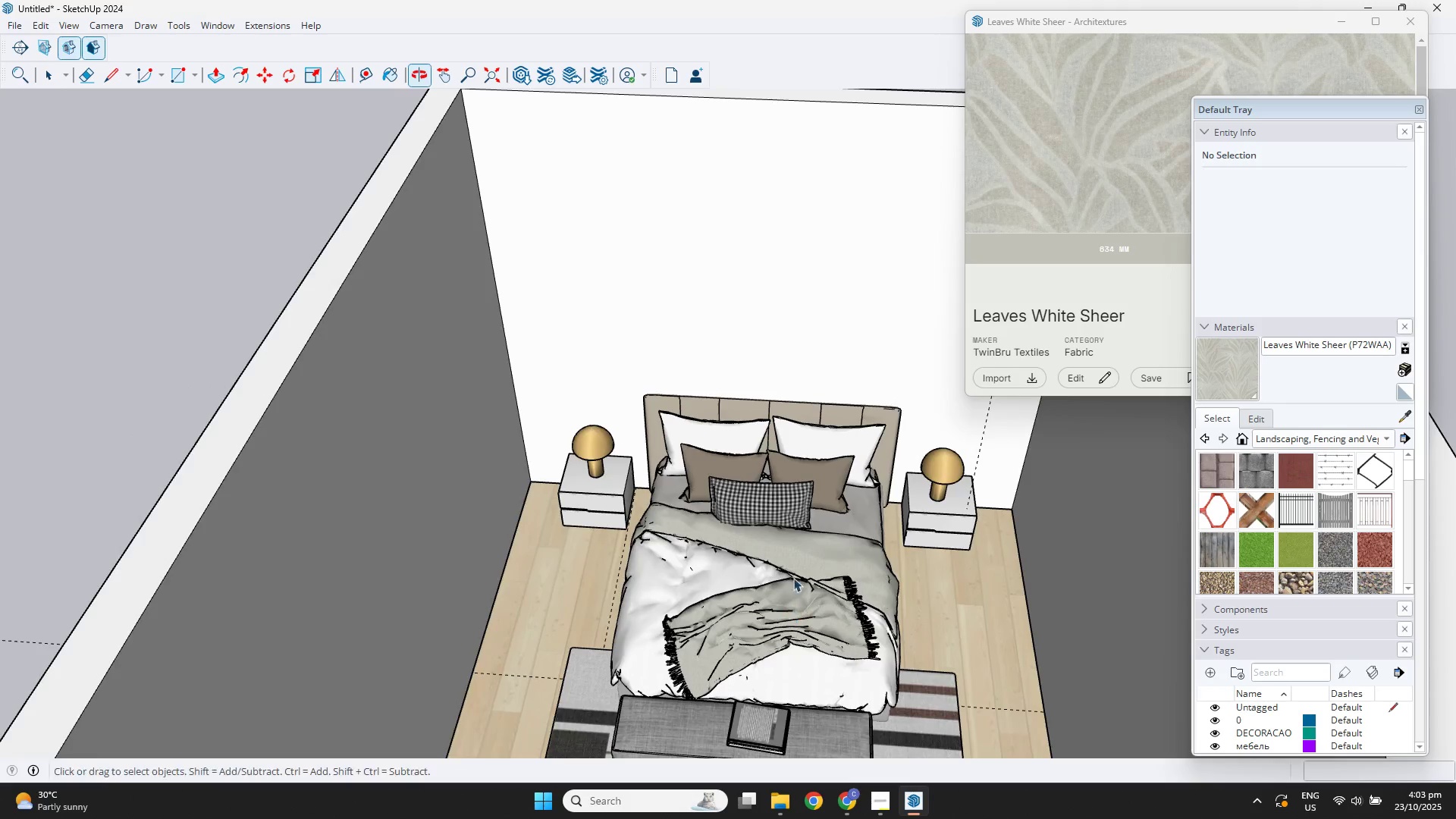 
scroll: coordinate [768, 494], scroll_direction: up, amount: 3.0
 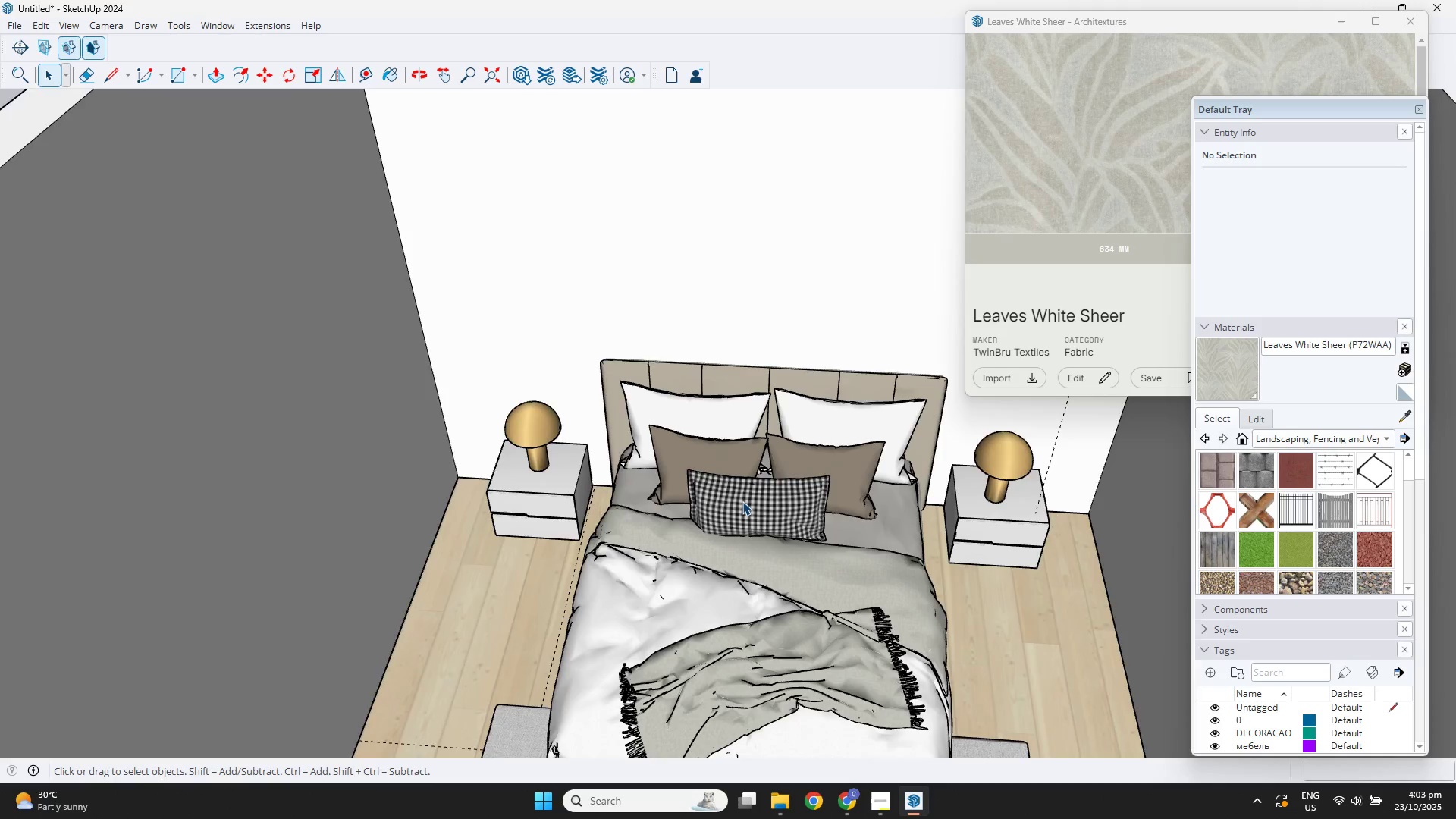 
double_click([742, 501])
 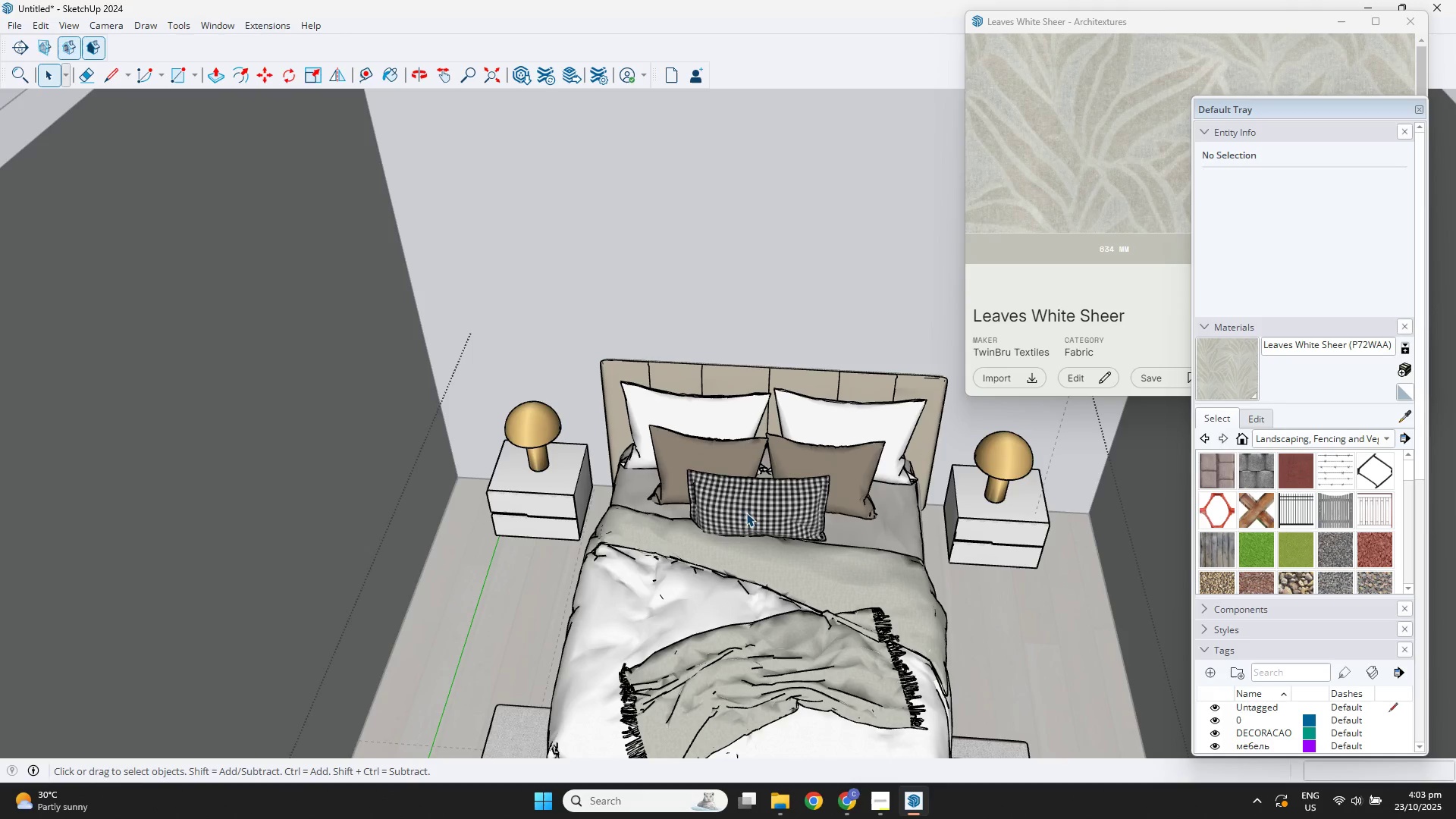 
triple_click([746, 510])
 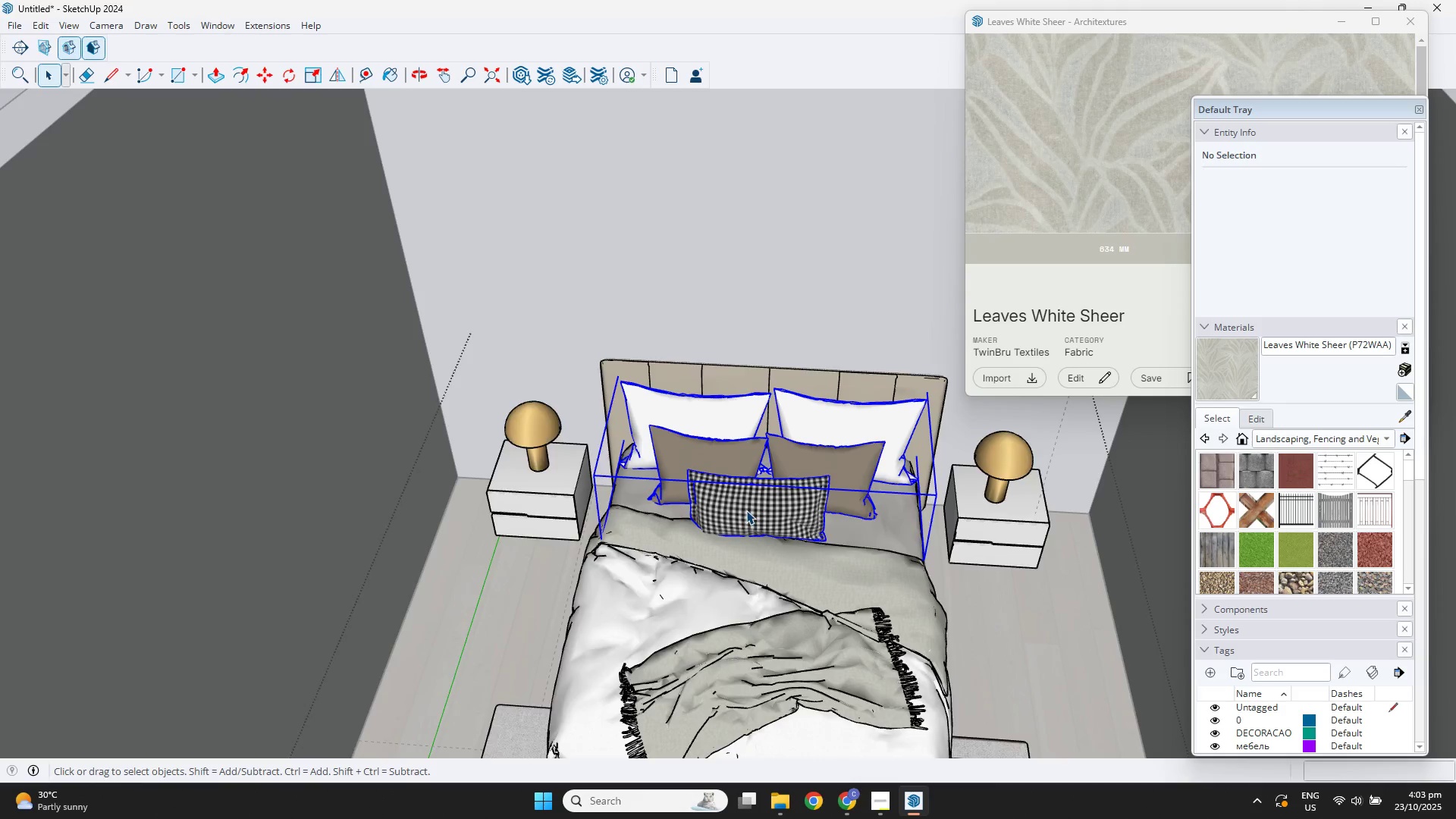 
triple_click([746, 510])
 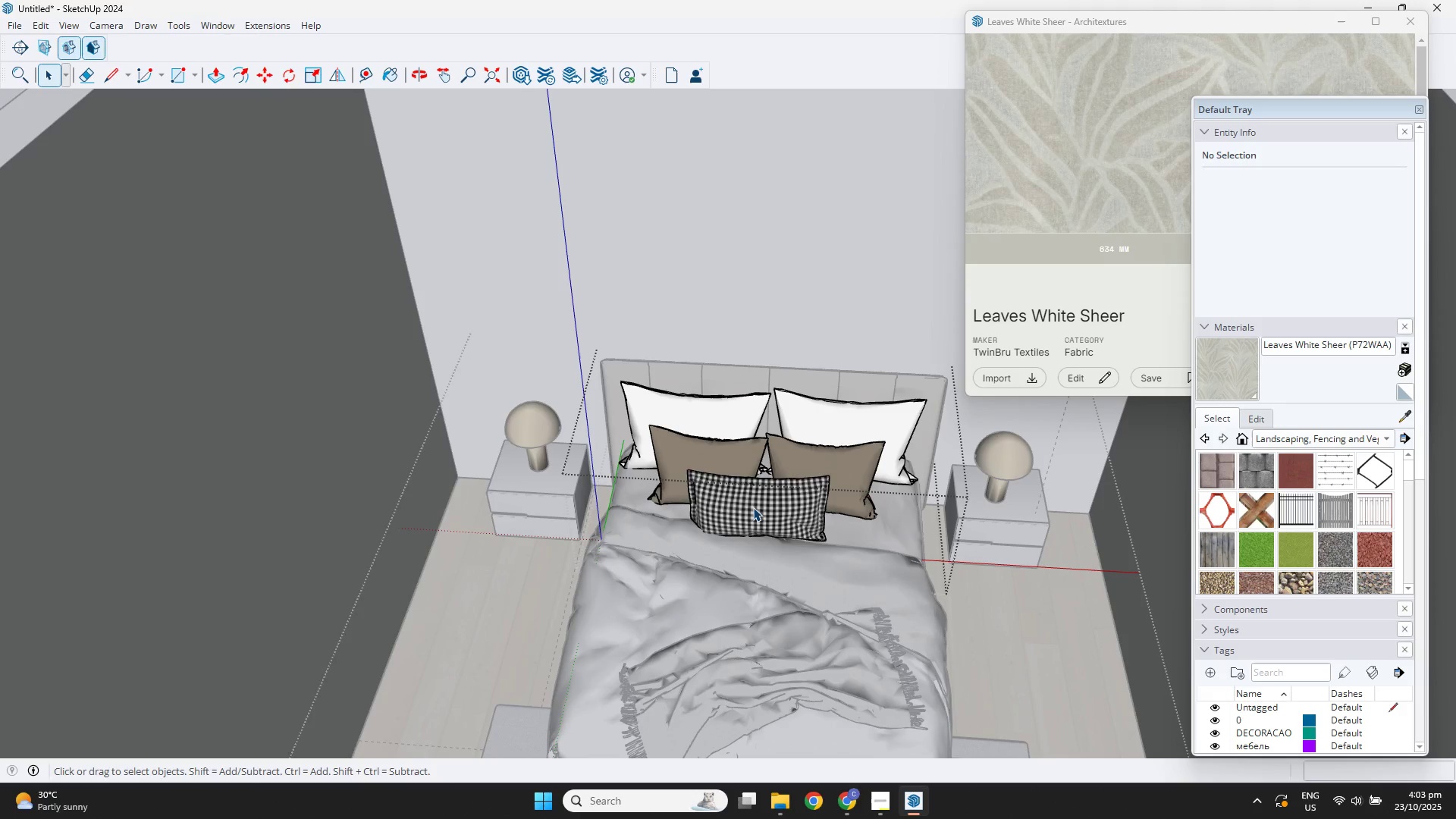 
triple_click([753, 507])
 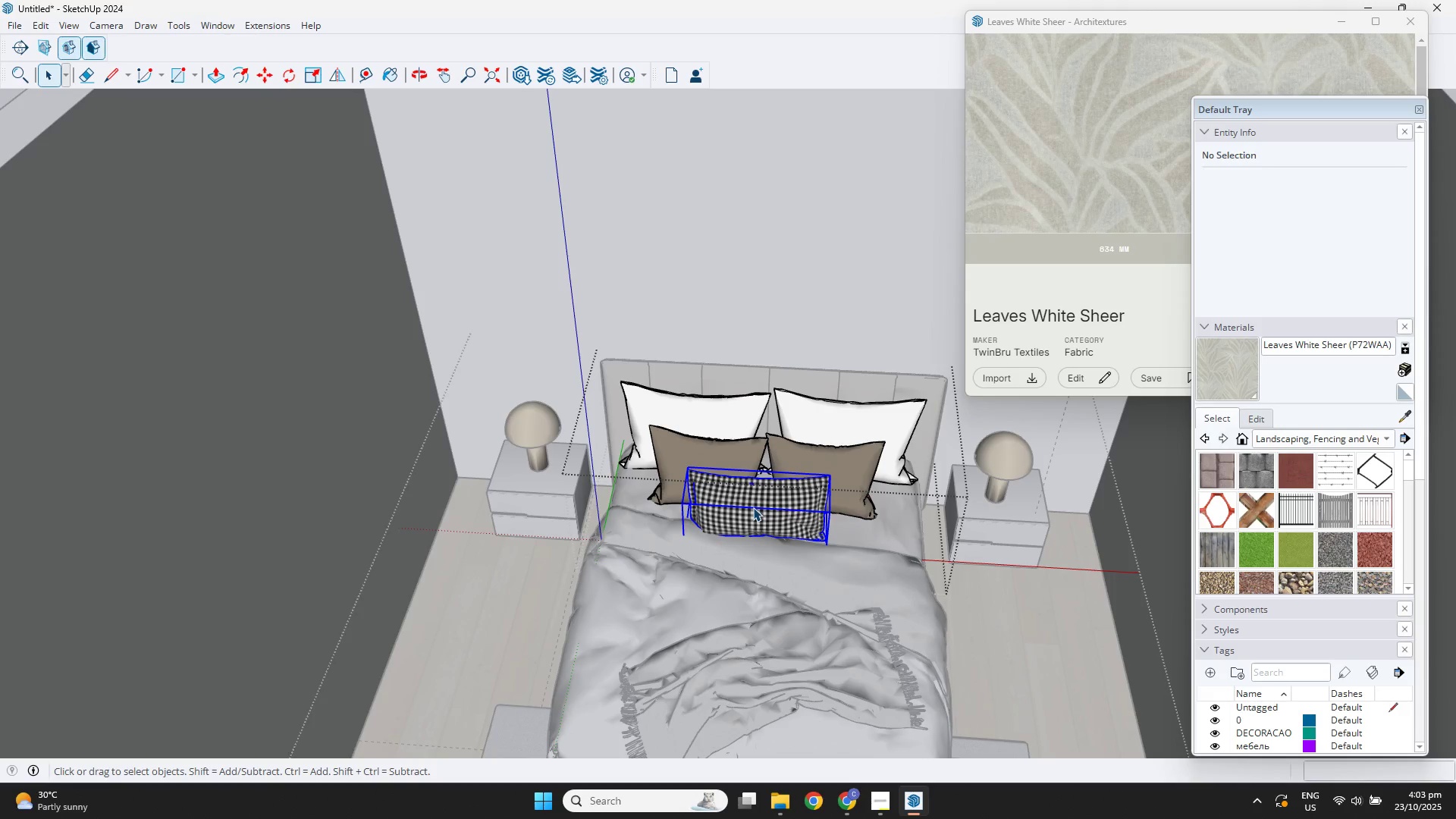 
key(B)
 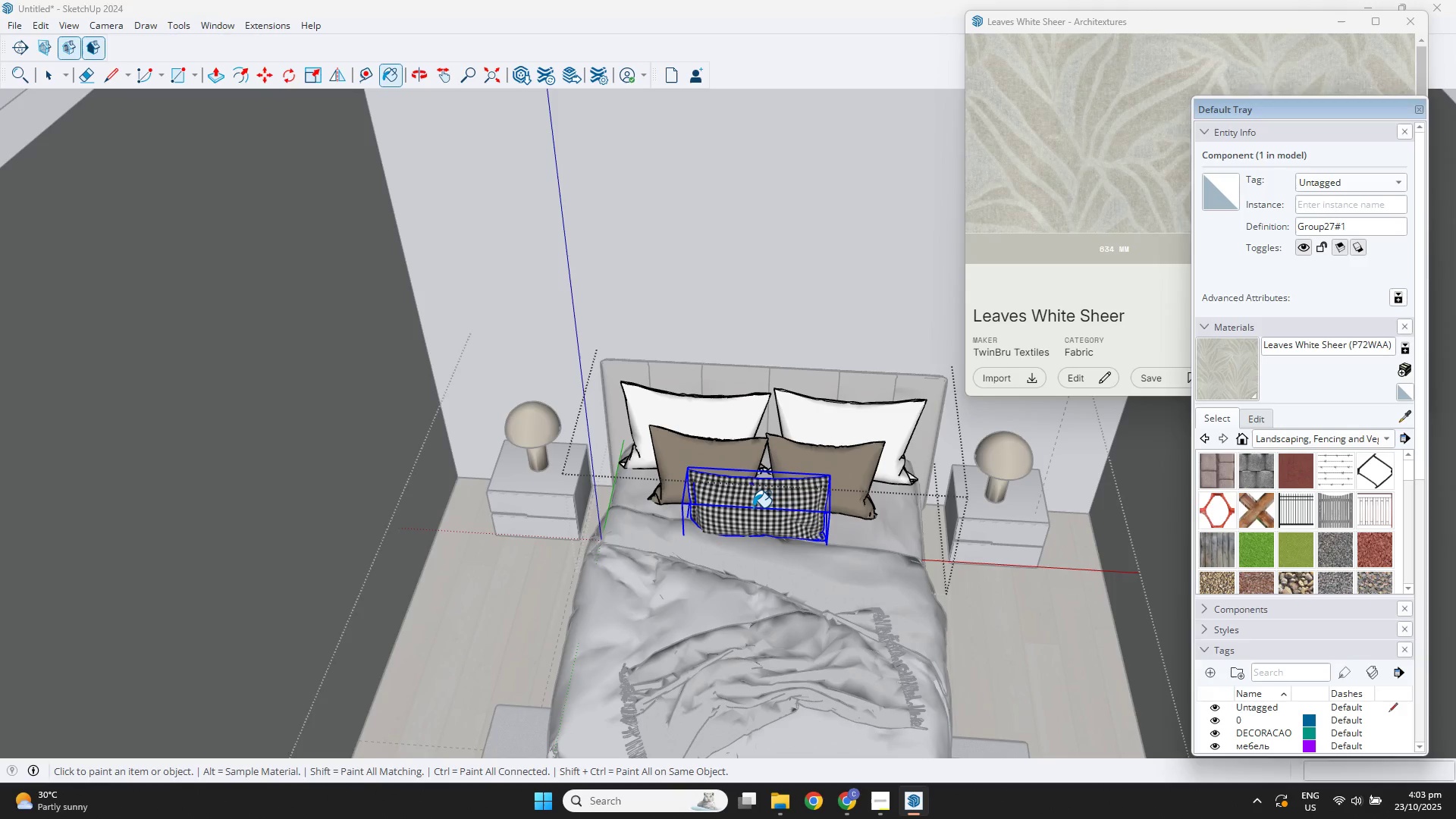 
left_click([753, 507])
 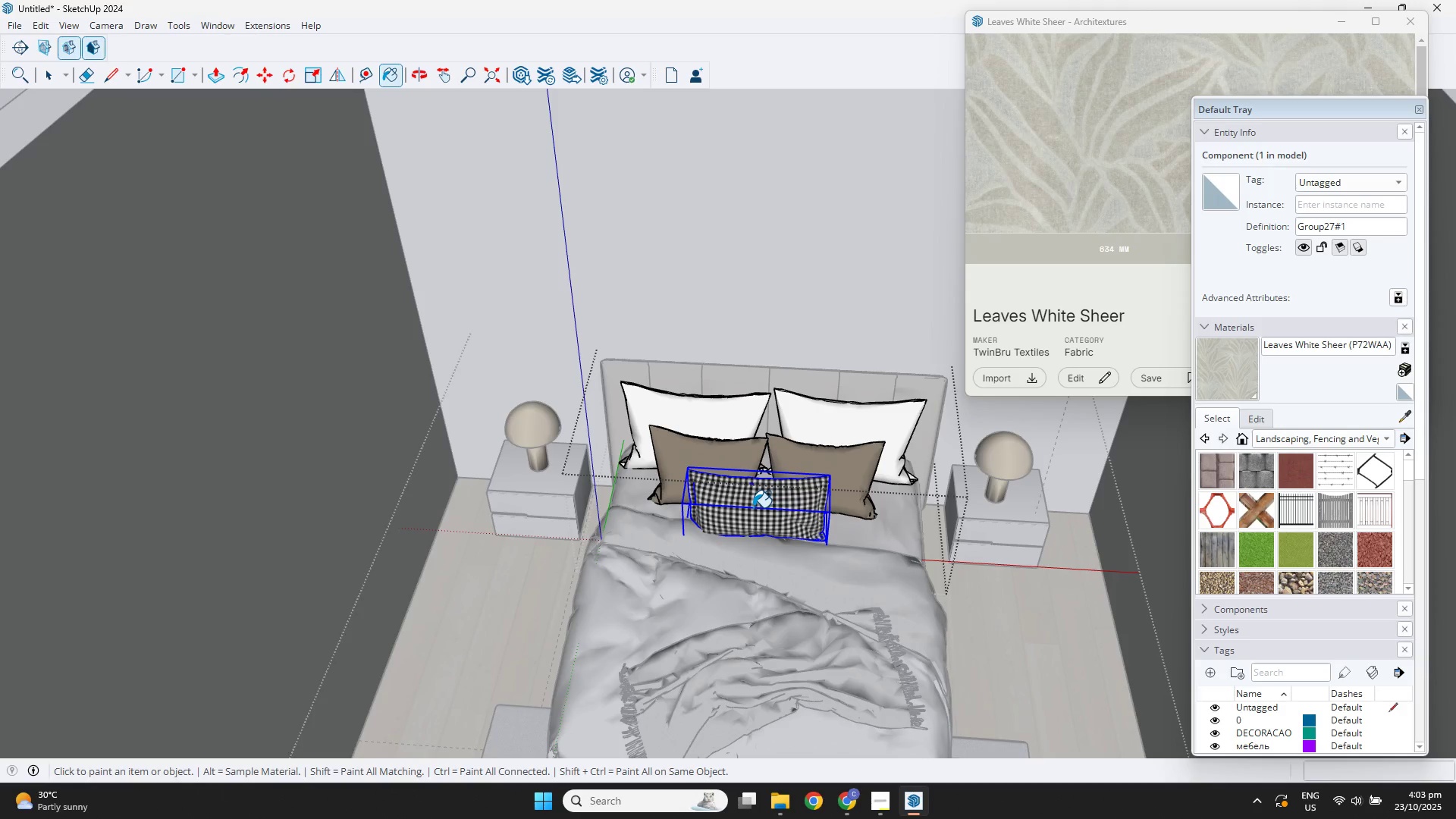 
key(Space)
 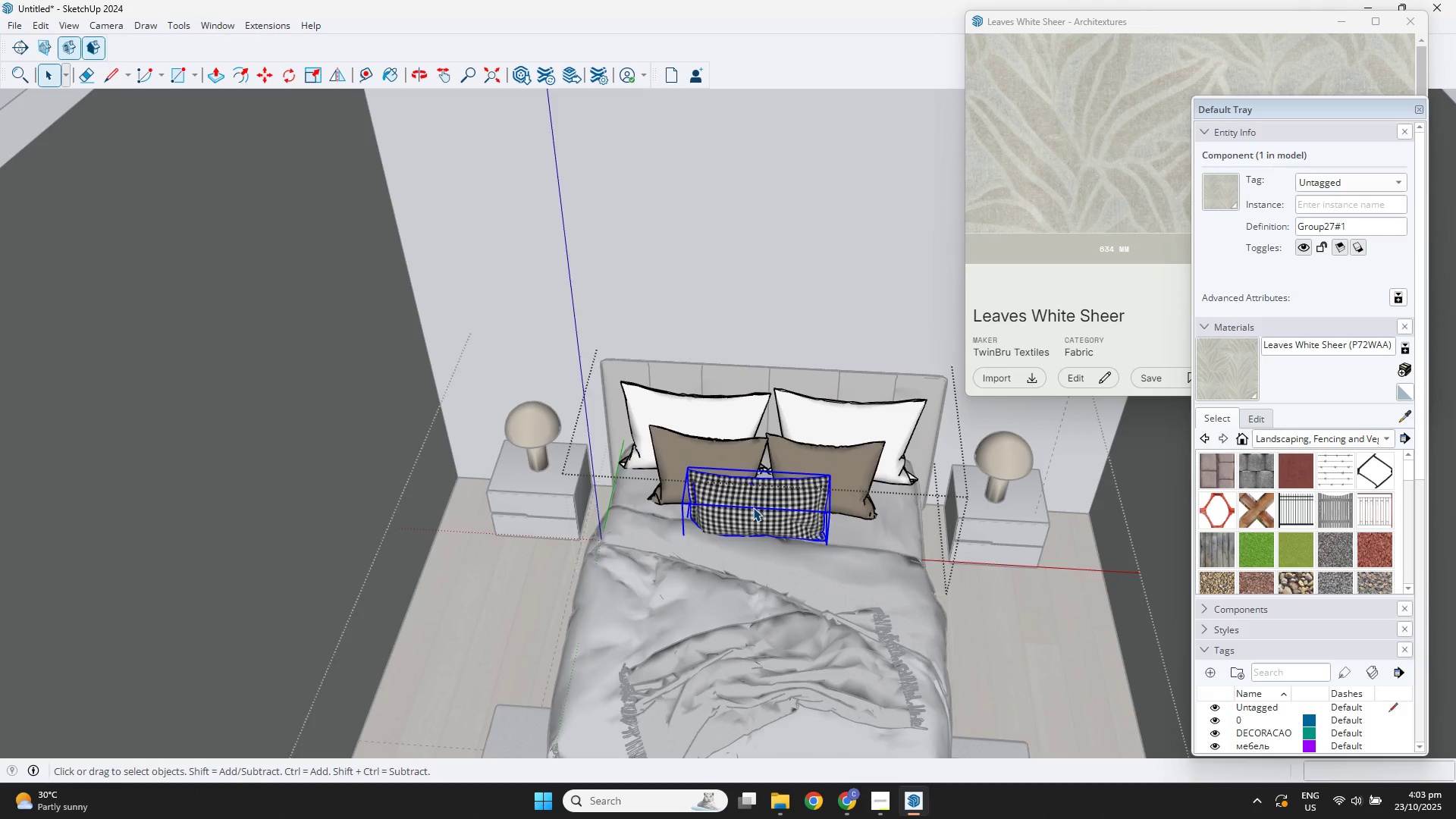 
double_click([753, 507])
 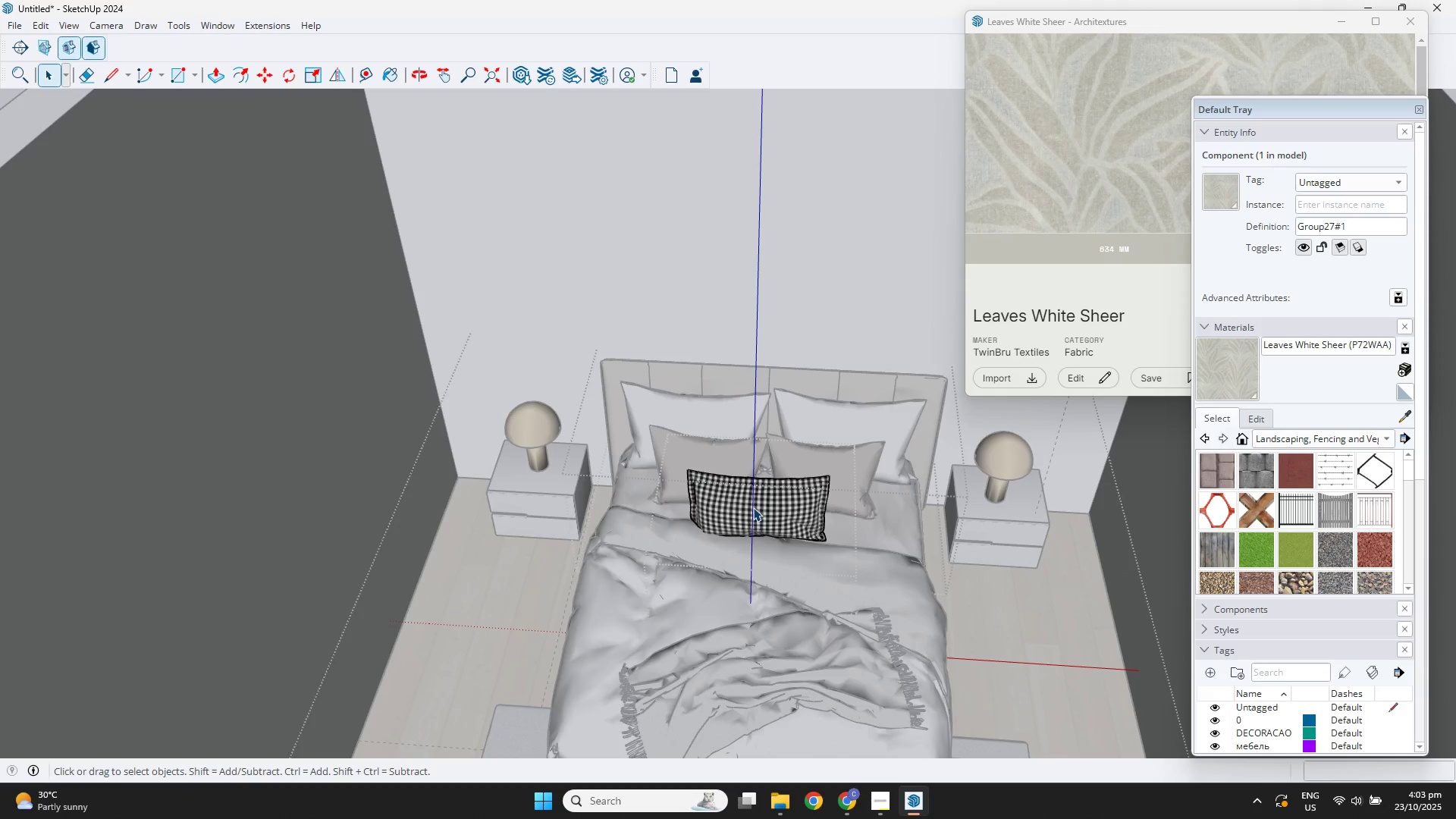 
triple_click([753, 507])
 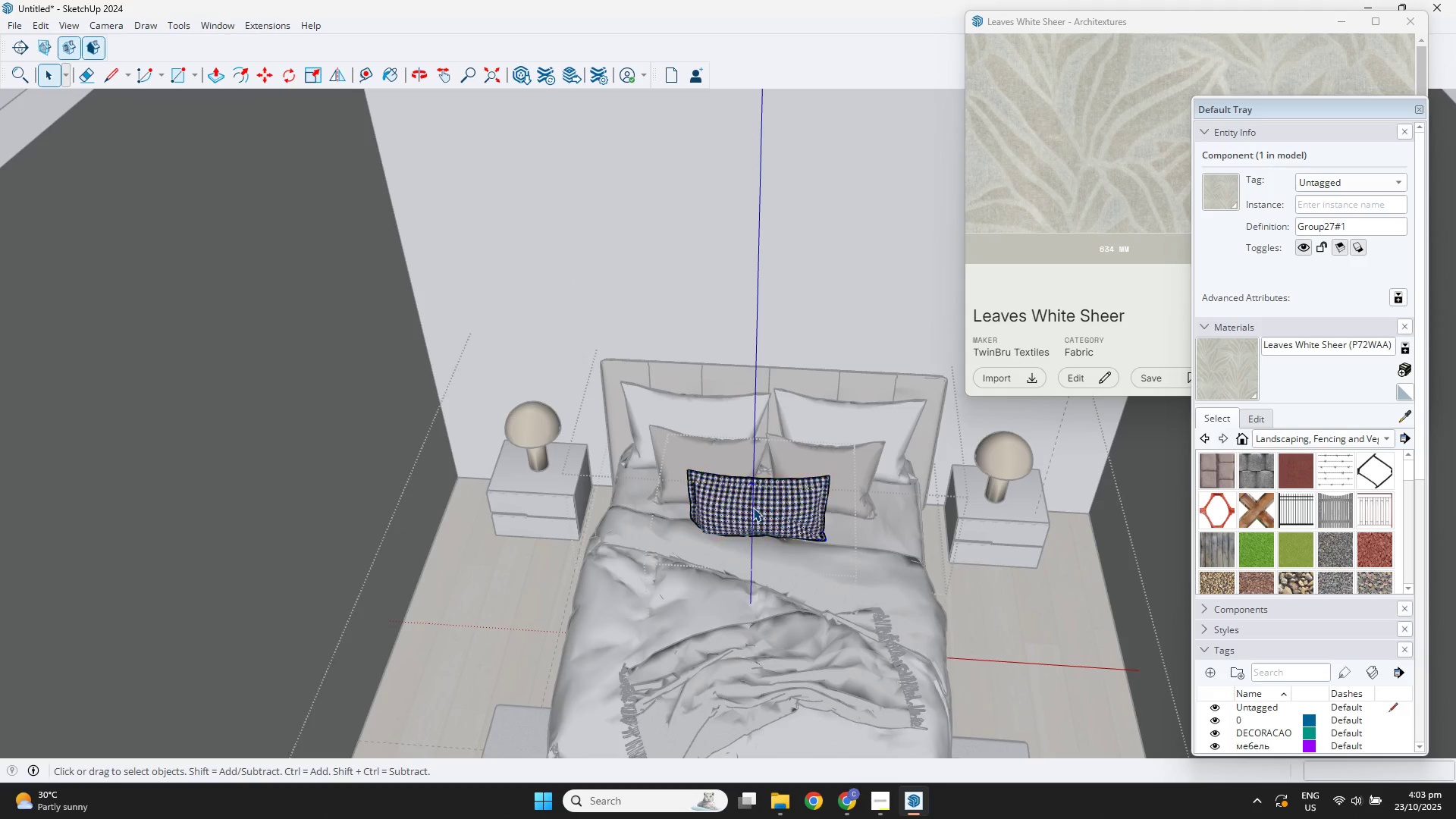 
triple_click([753, 507])
 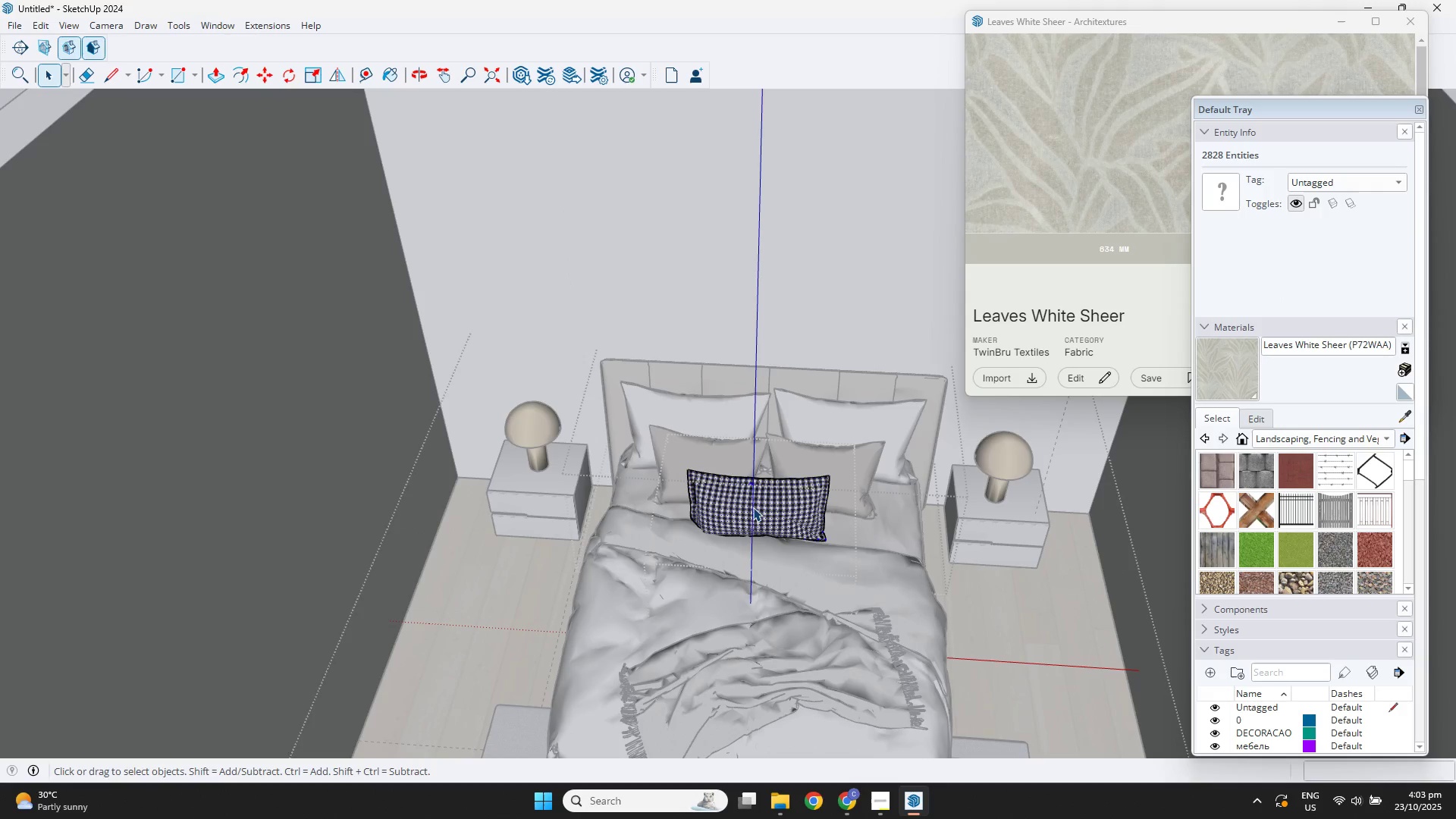 
triple_click([753, 507])
 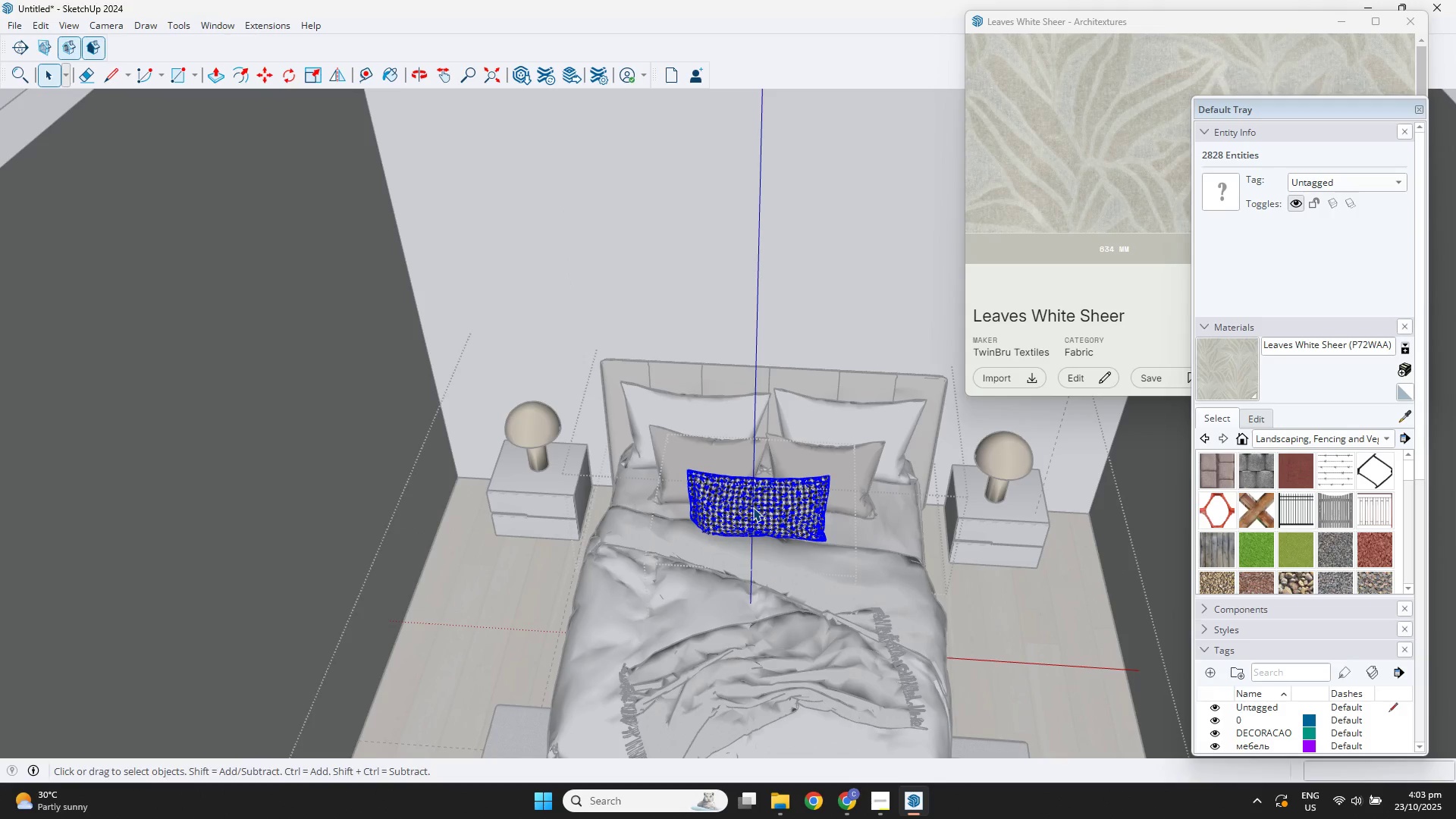 
key(B)
 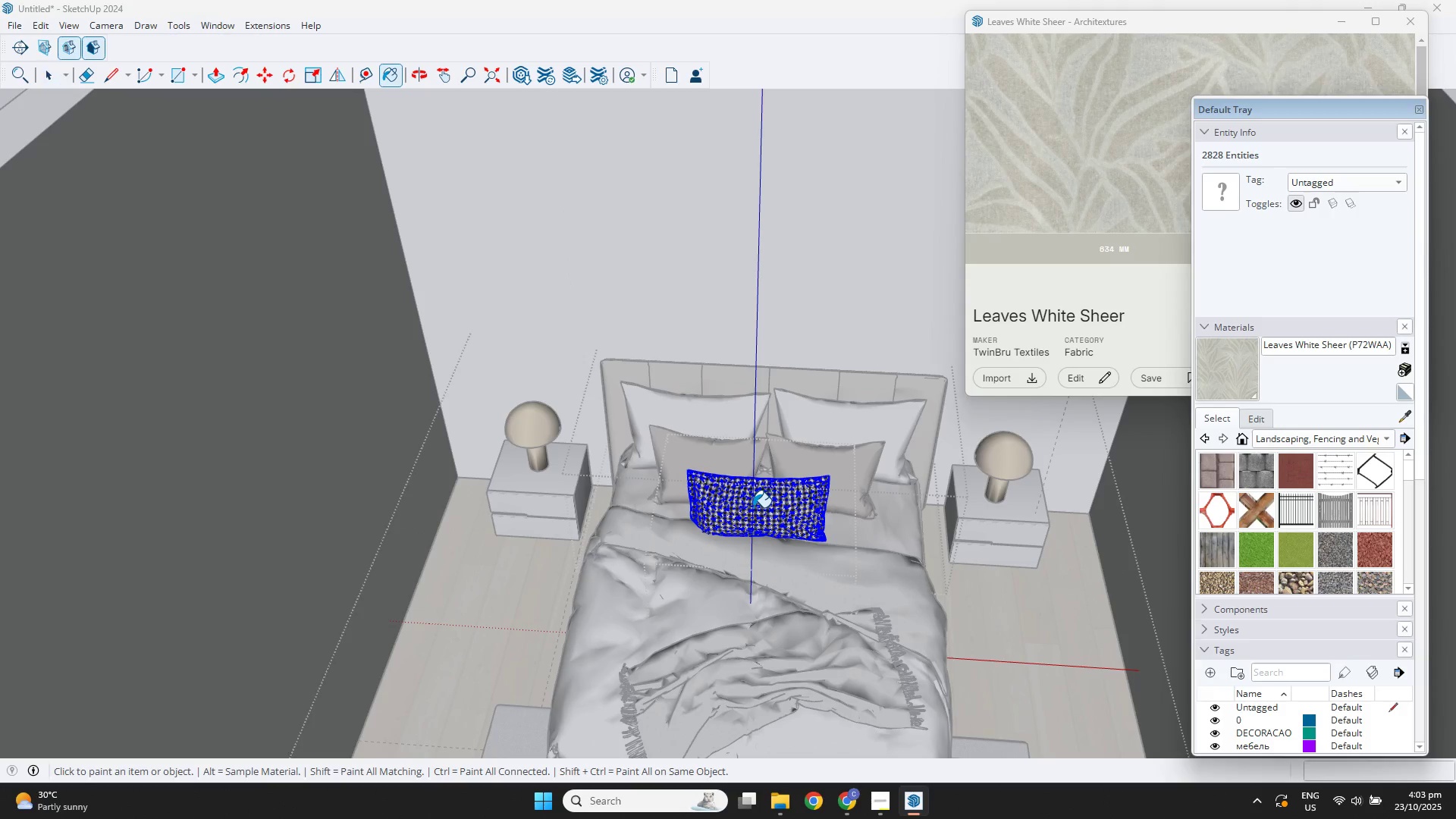 
triple_click([753, 507])
 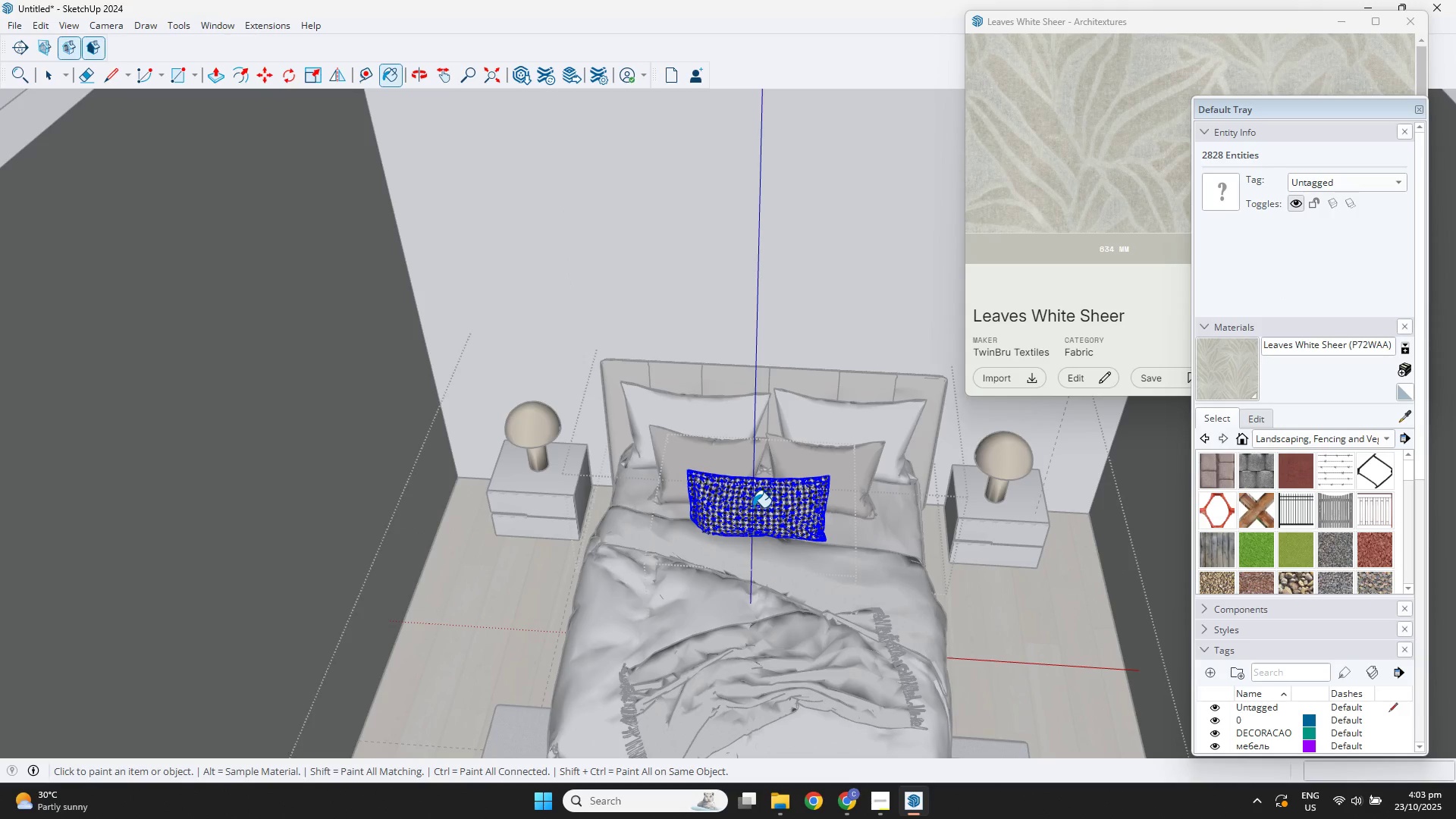 
triple_click([753, 507])
 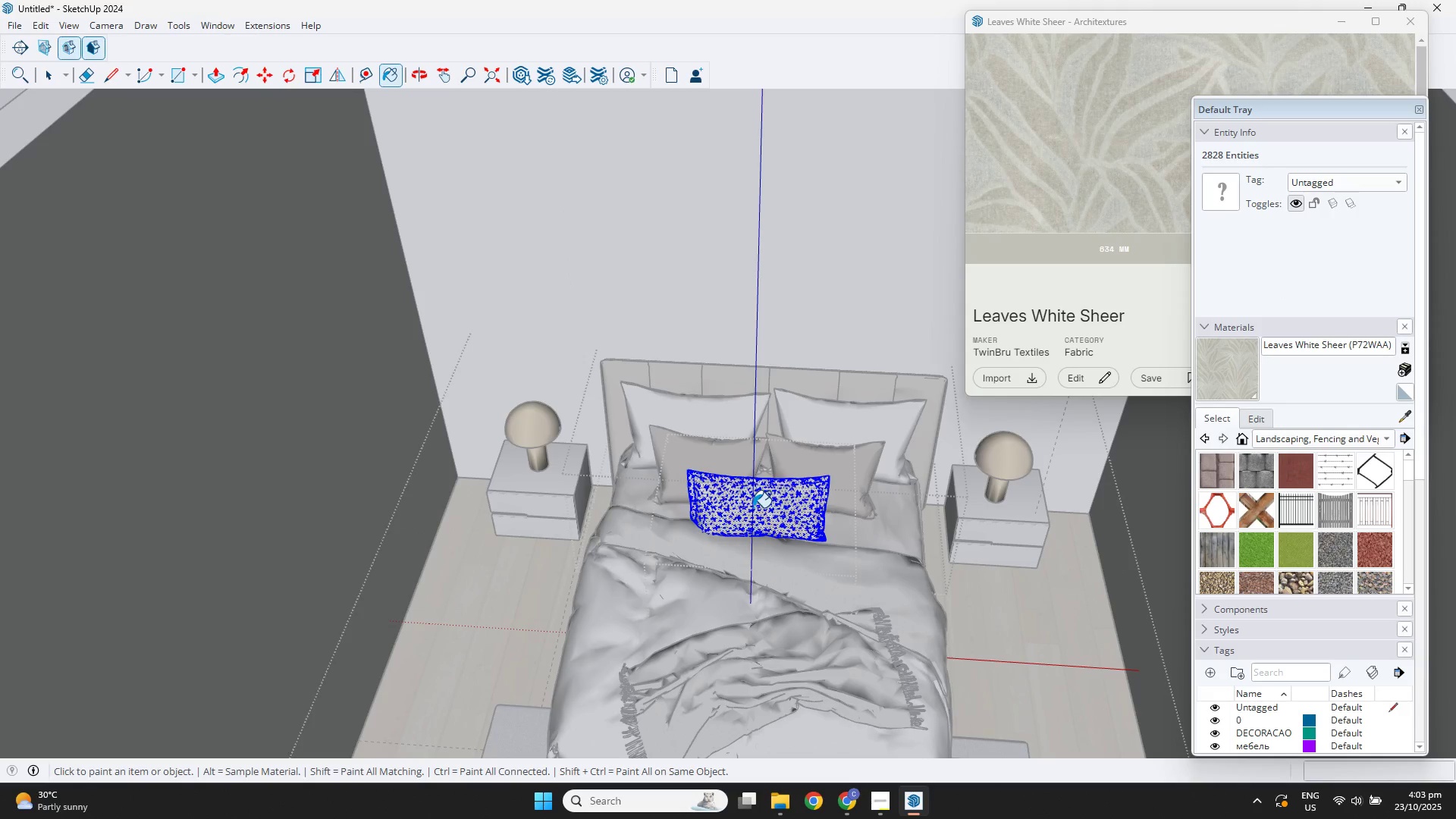 
triple_click([753, 507])
 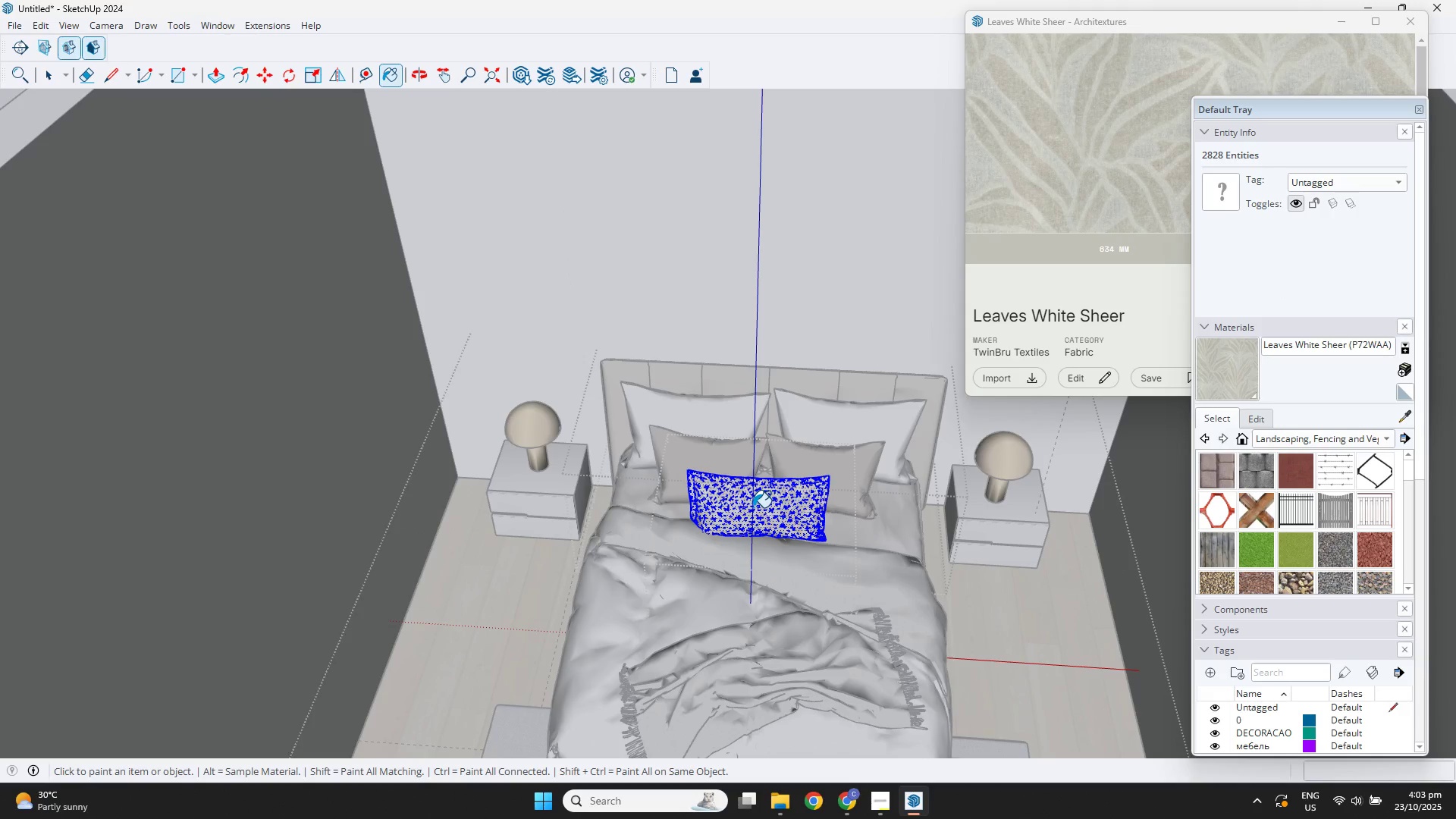 
key(Escape)
 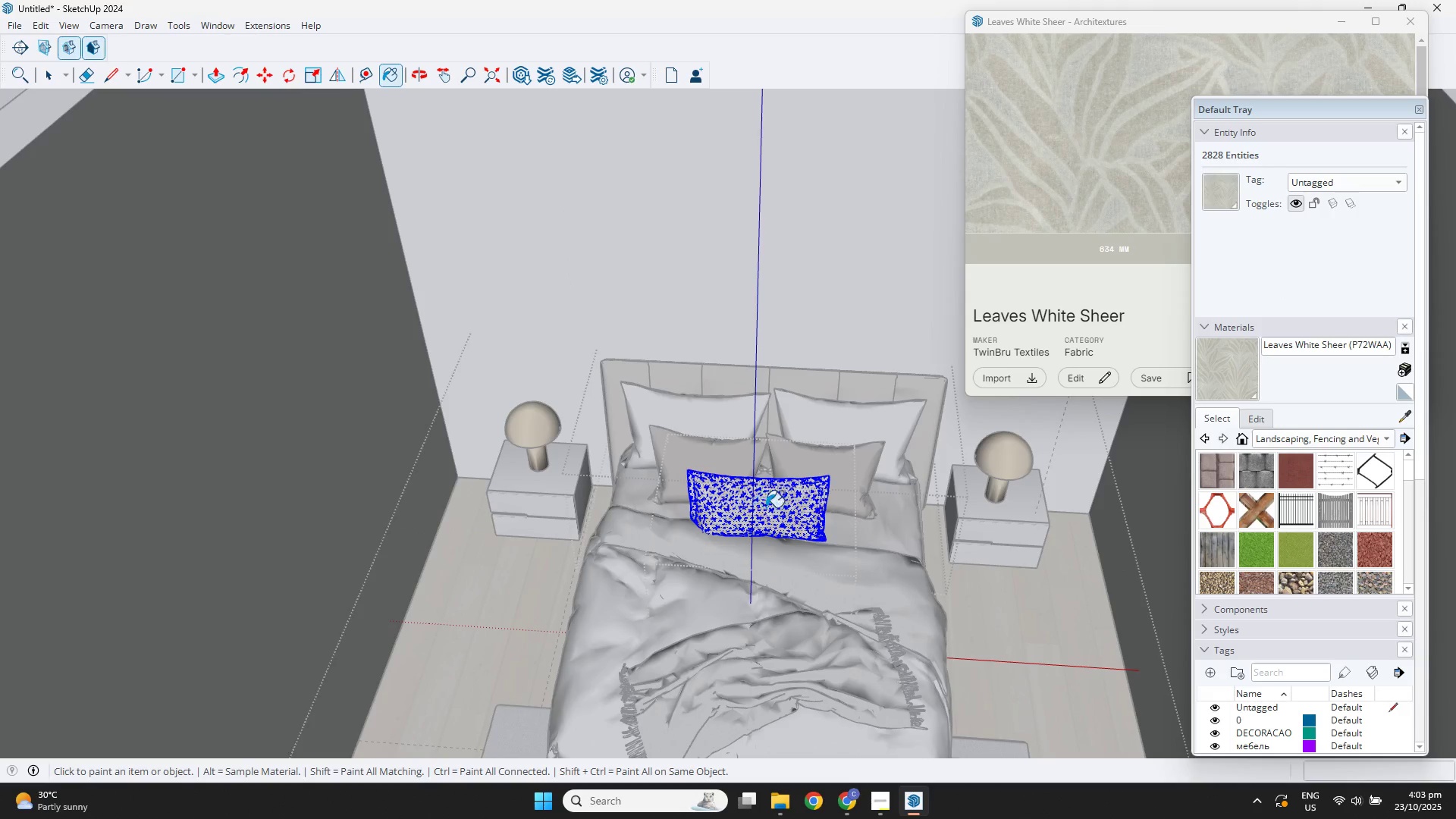 
scroll: coordinate [802, 519], scroll_direction: down, amount: 5.0
 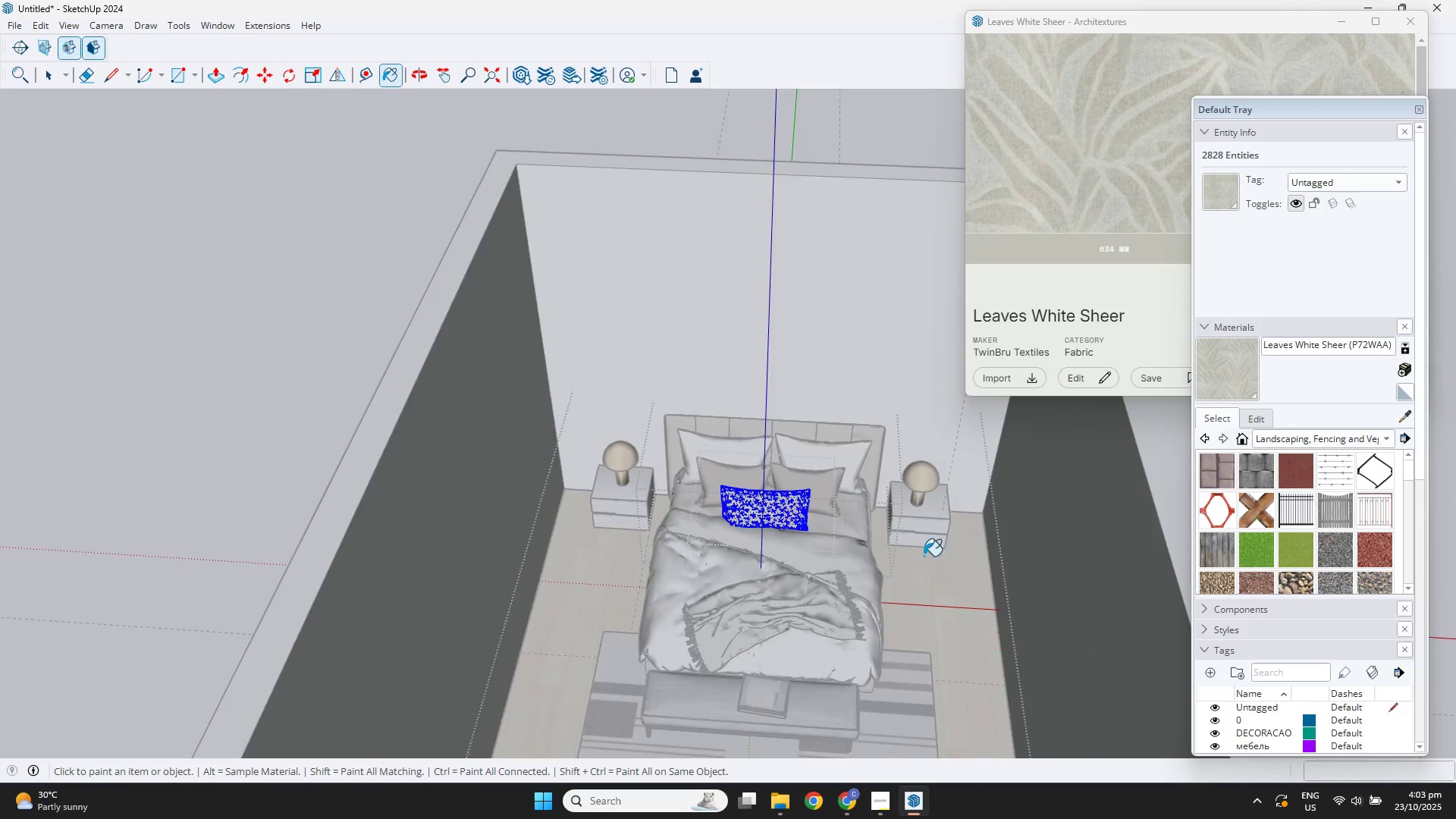 
key(Escape)
 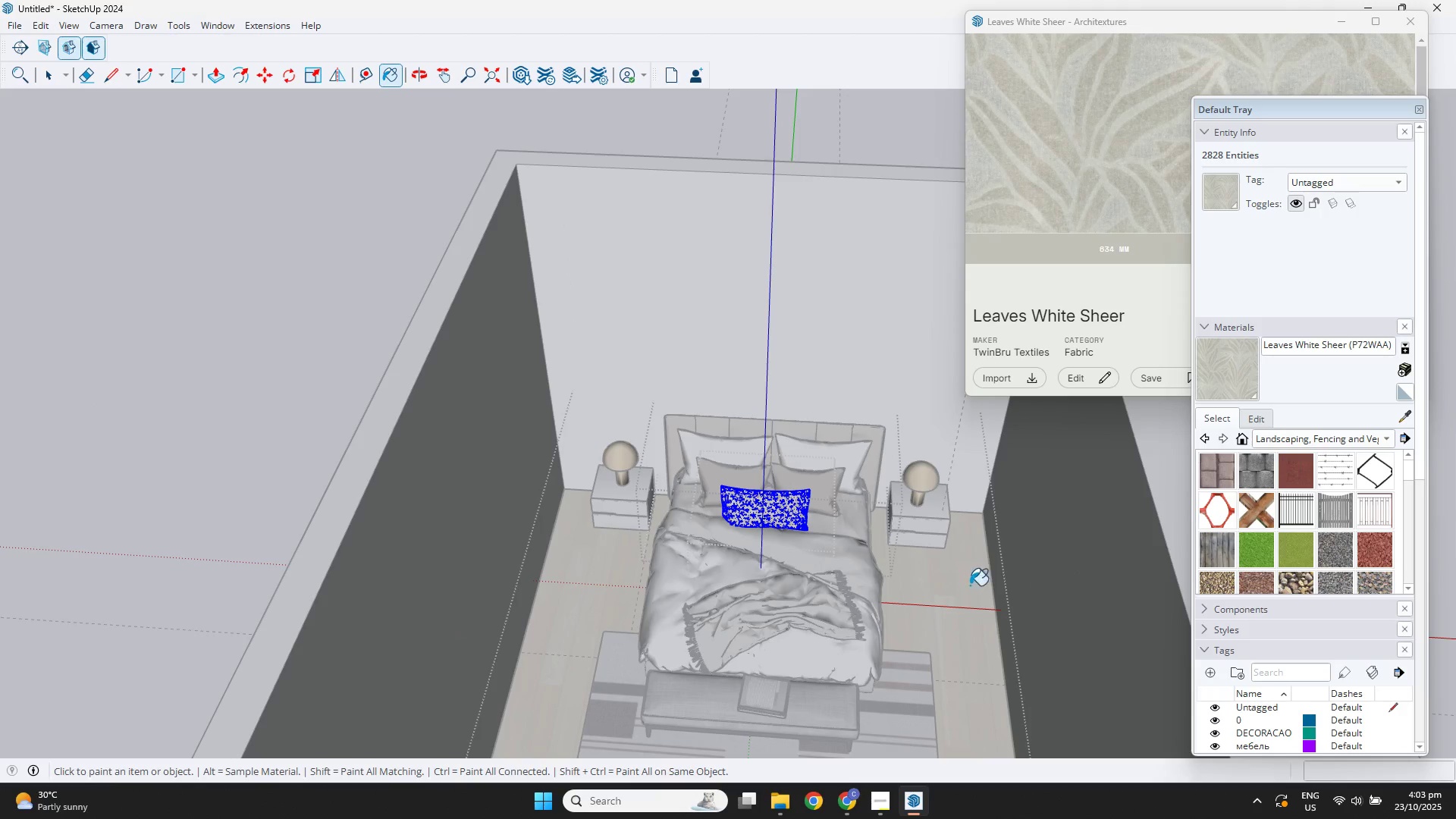 
key(Space)
 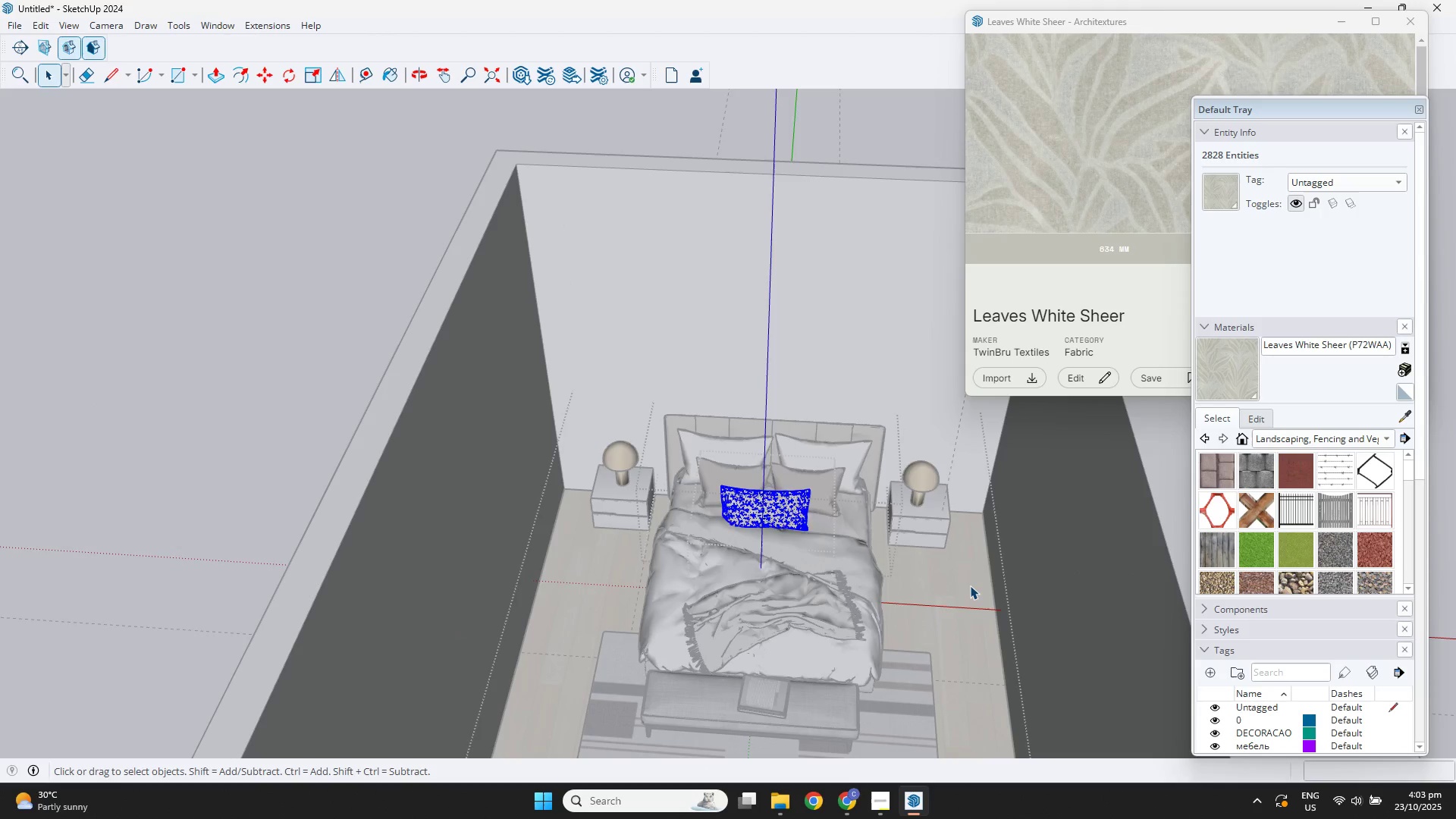 
left_click([970, 585])
 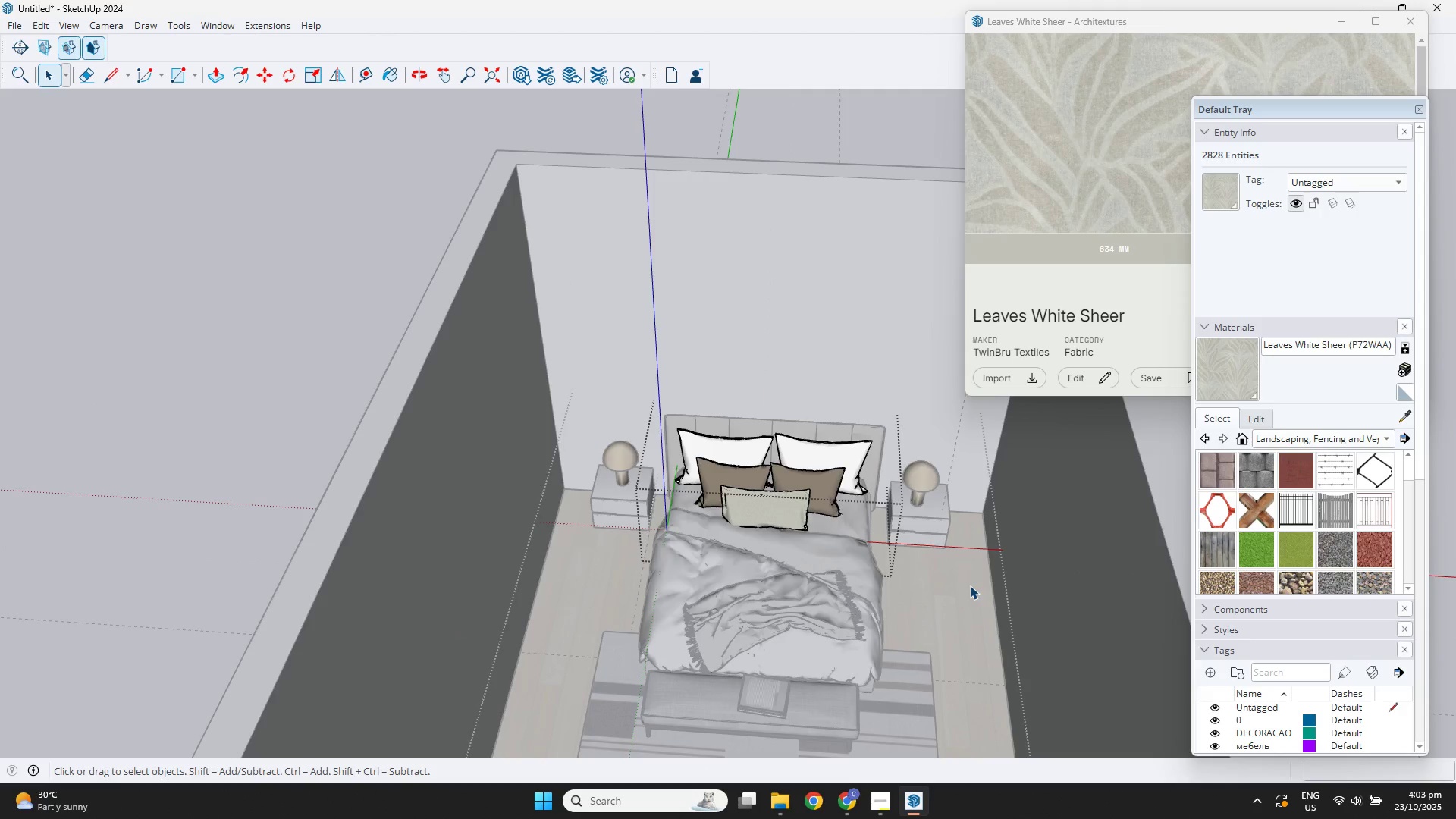 
scroll: coordinate [970, 585], scroll_direction: down, amount: 1.0
 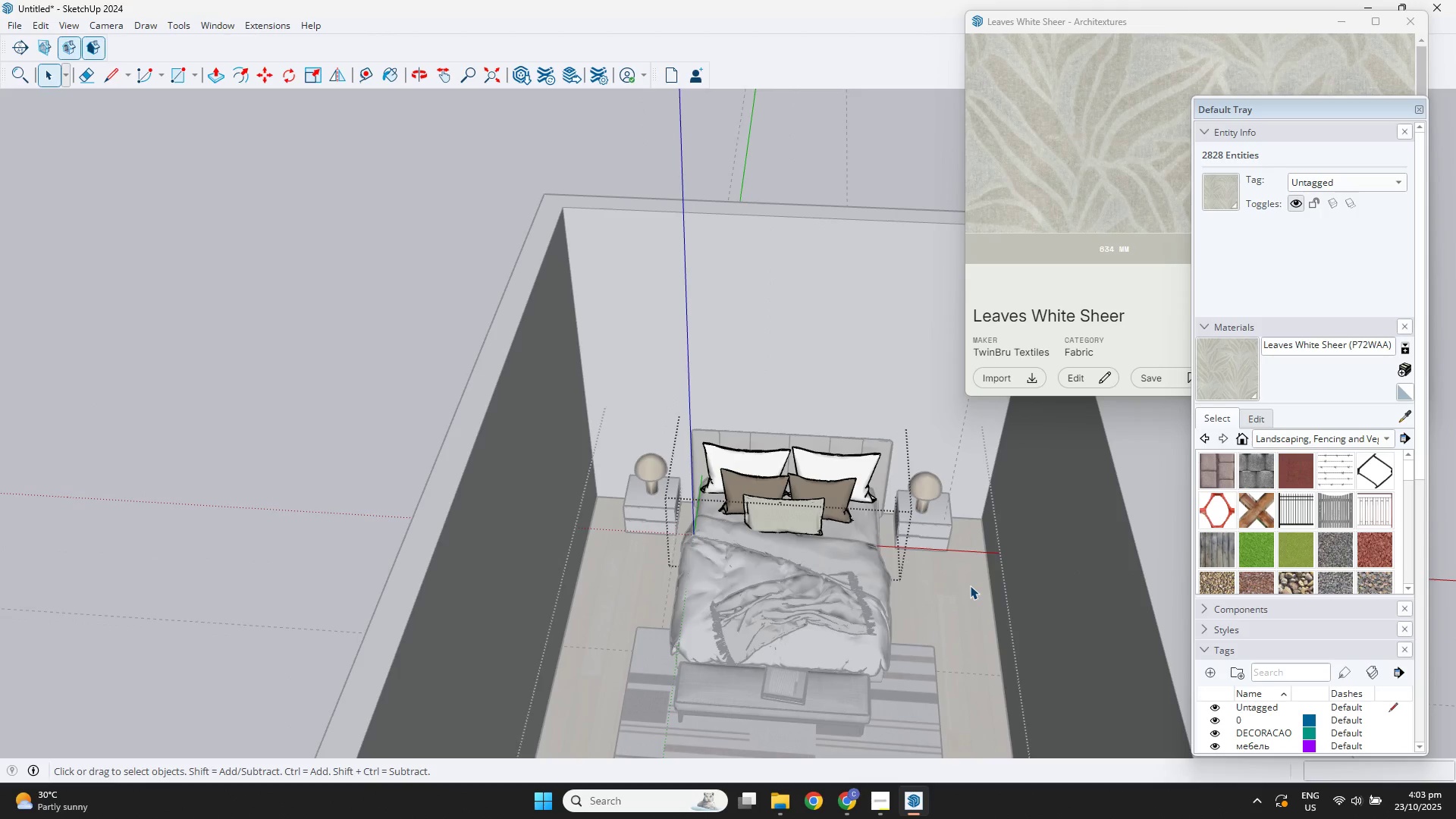 
key(Escape)
 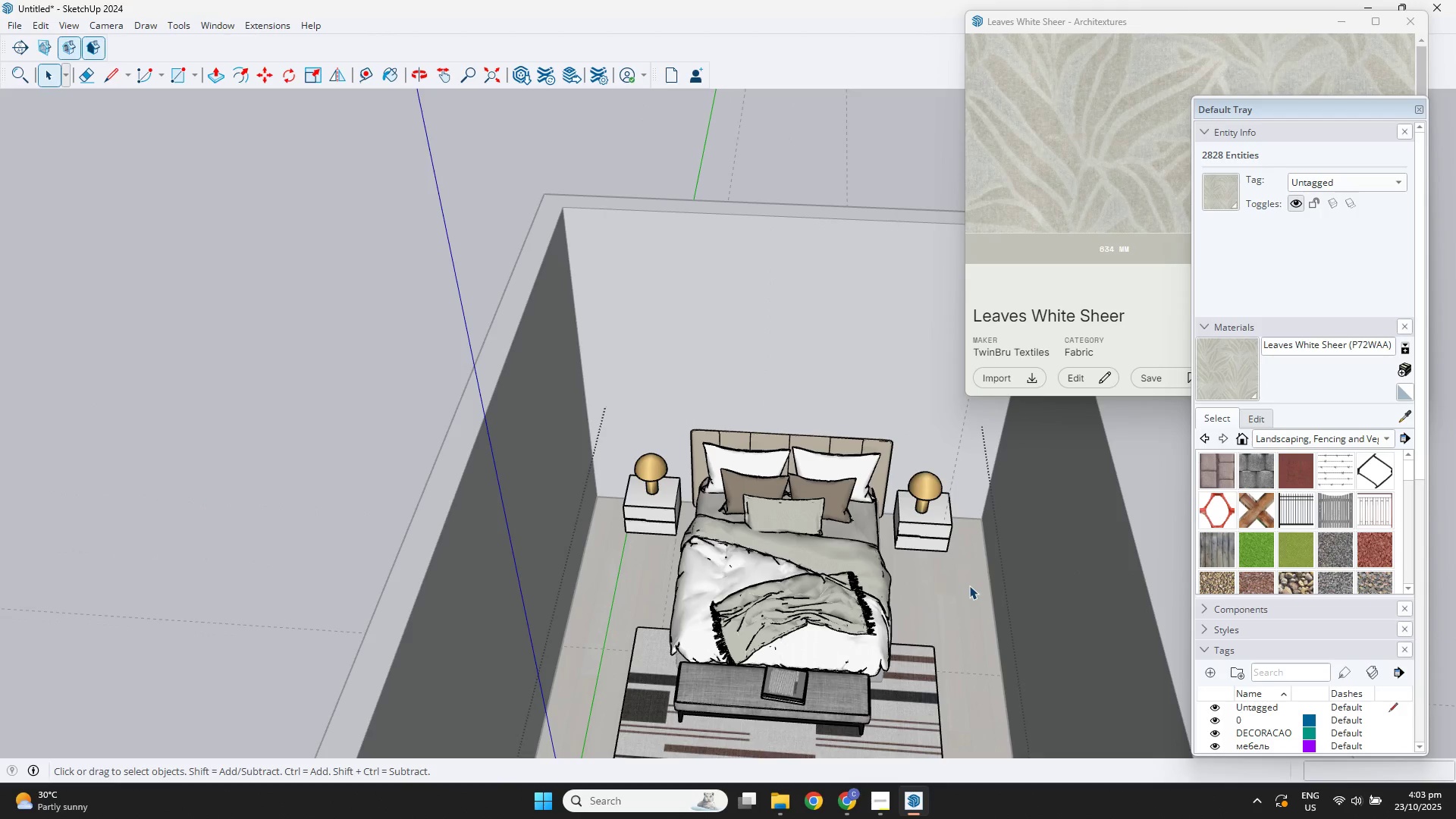 
key(Escape)
 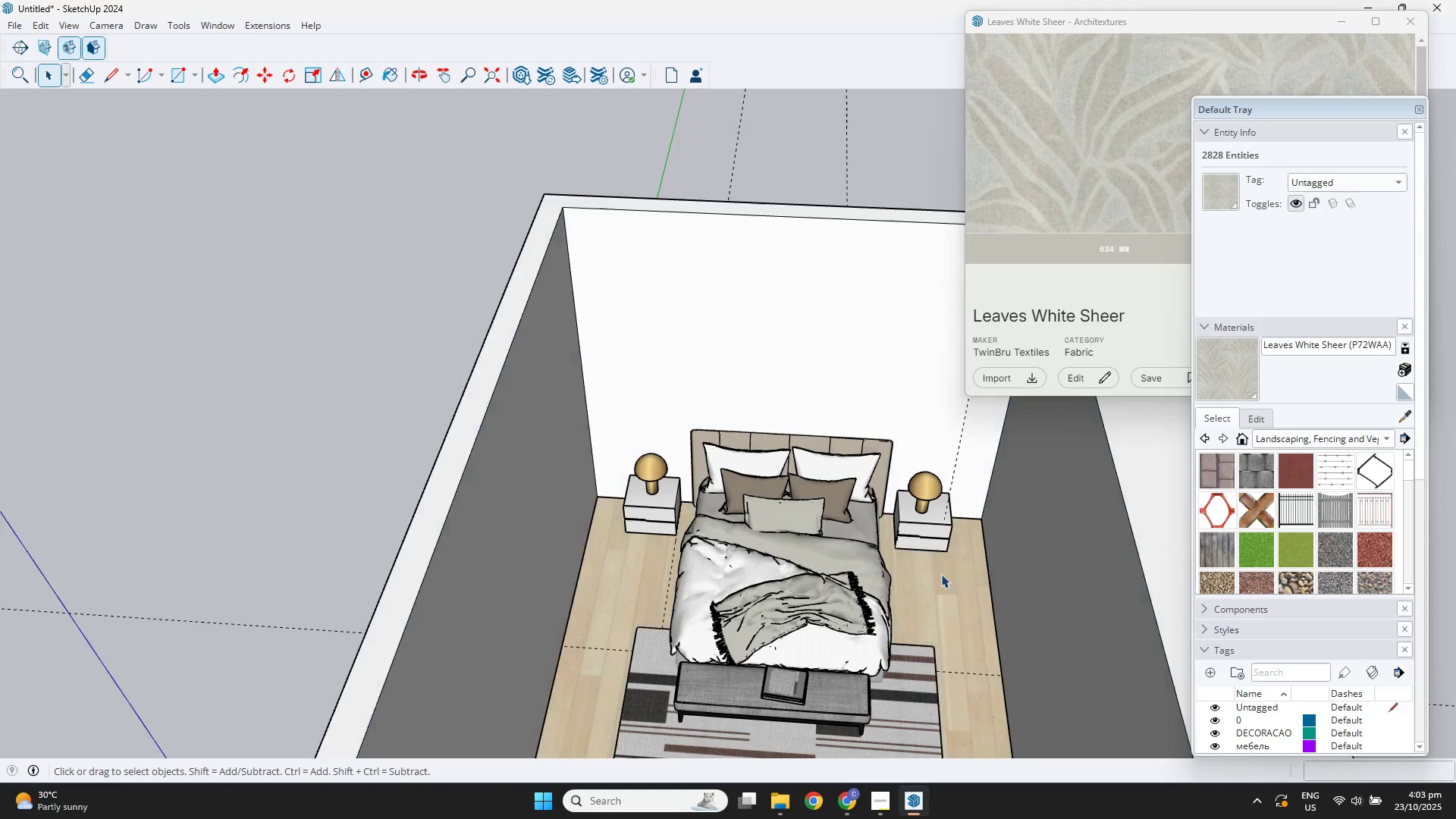 
key(Escape)
 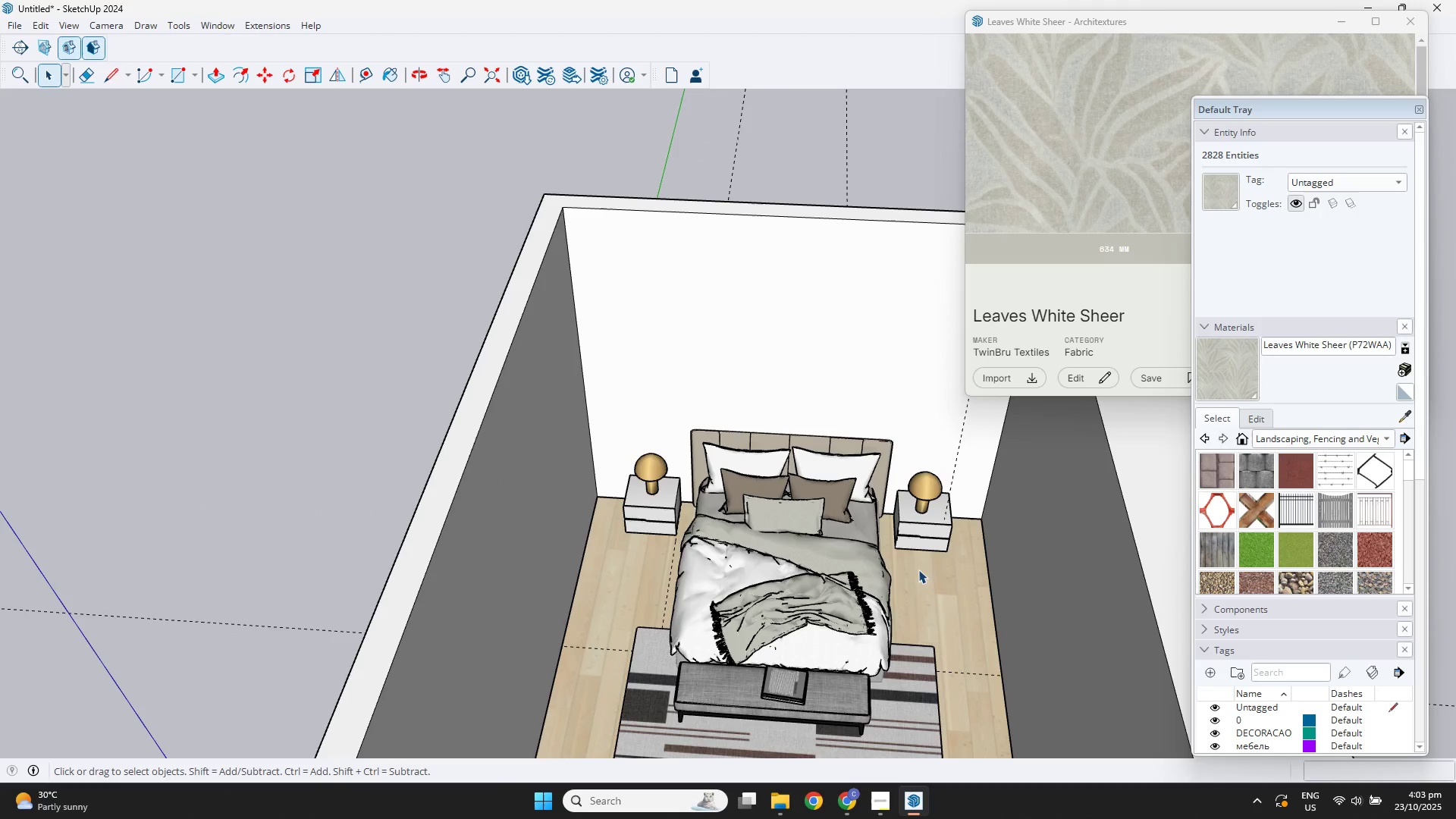 
key(Escape)
 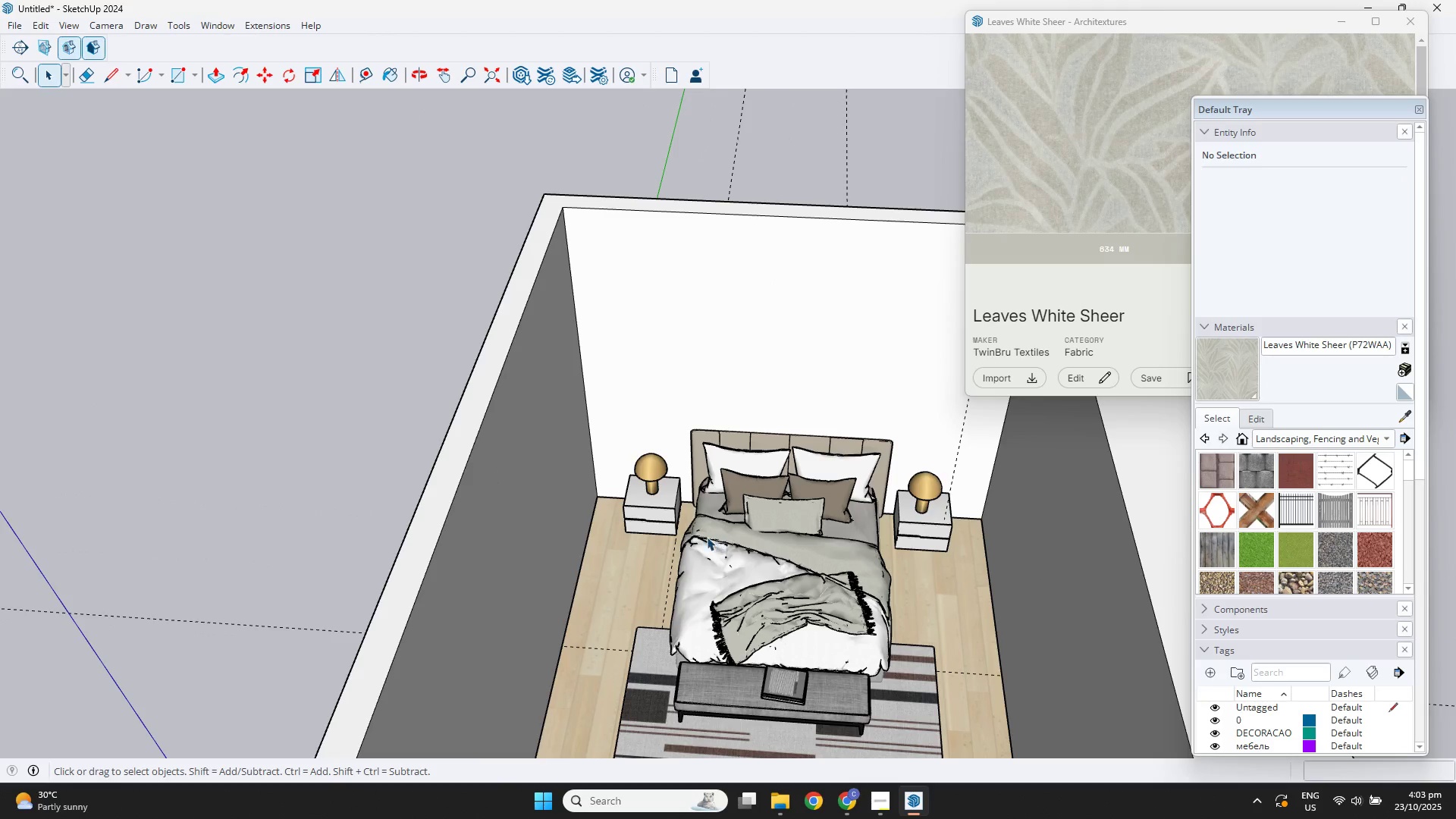 
scroll: coordinate [645, 521], scroll_direction: up, amount: 5.0
 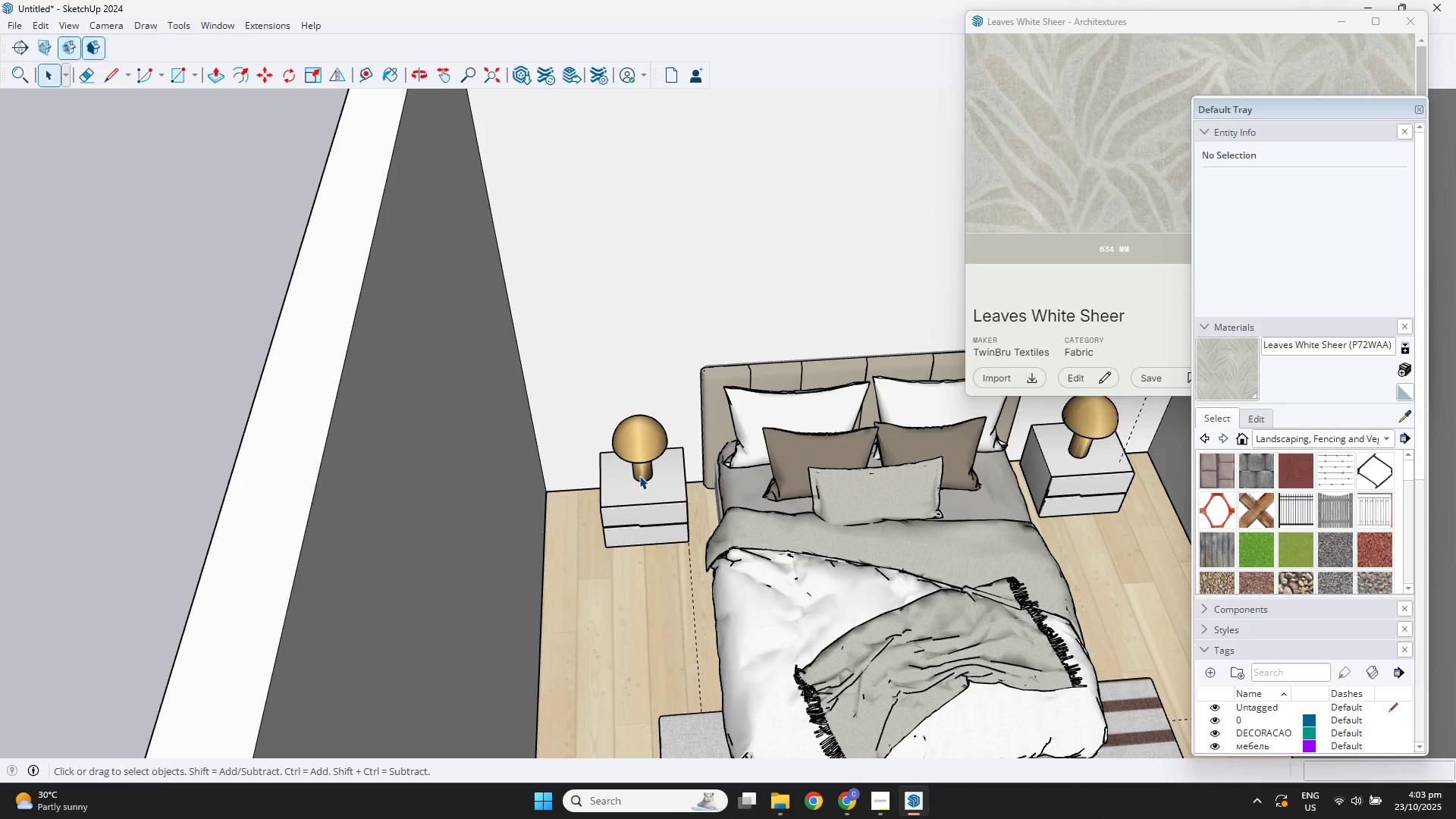 
wait(31.19)
 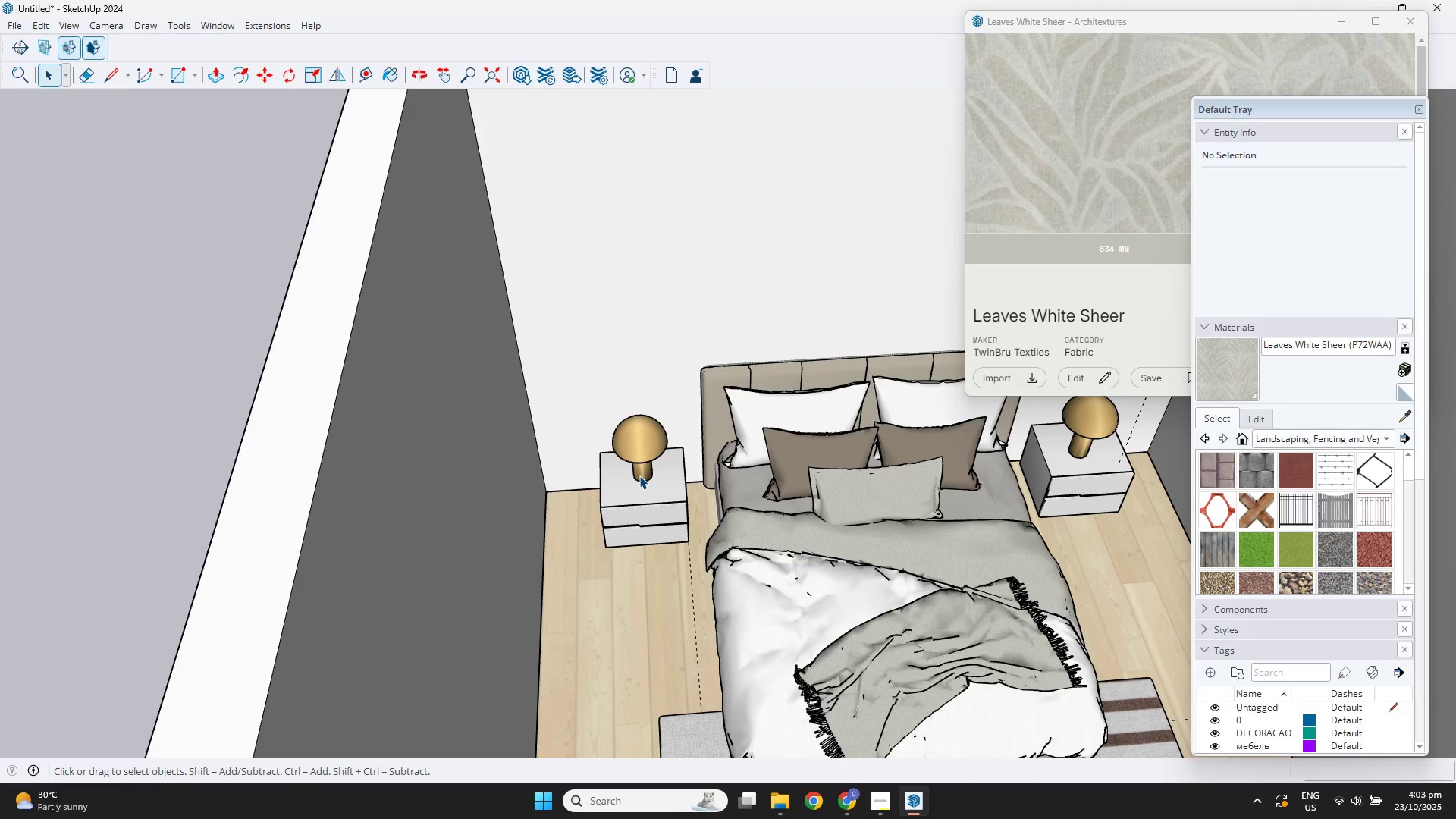 
scroll: coordinate [730, 327], scroll_direction: down, amount: 3.0
 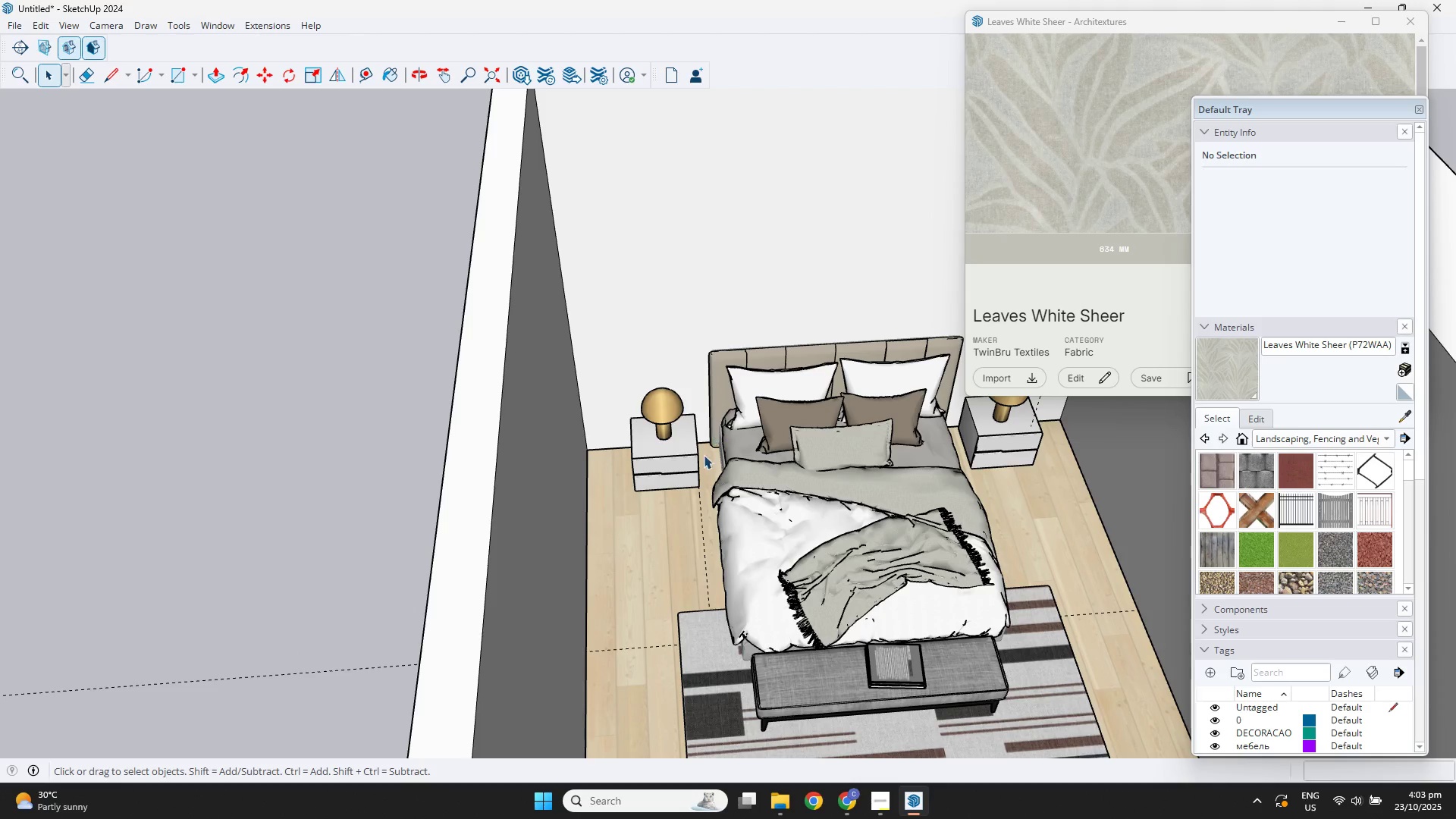 
left_click([693, 484])
 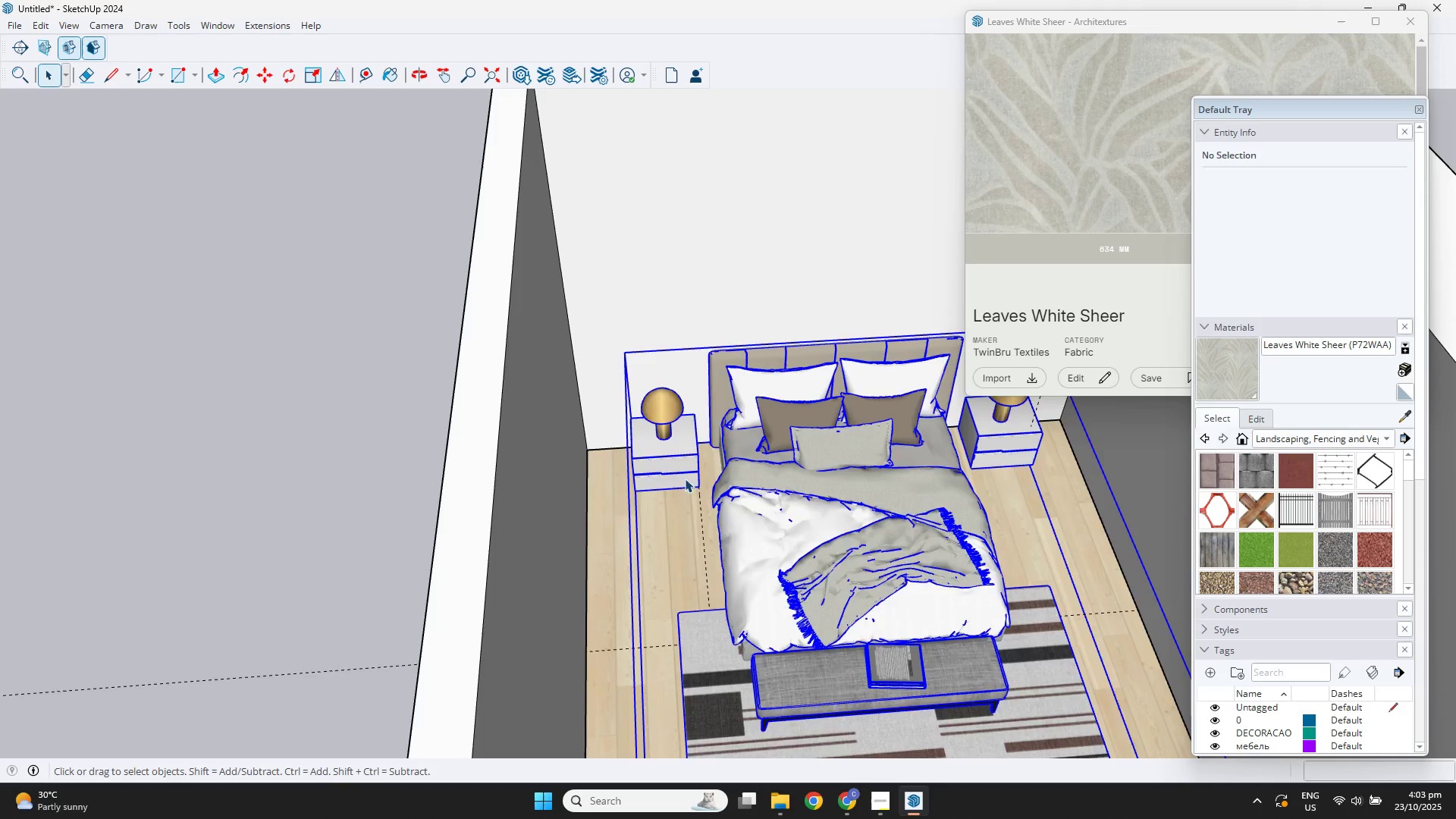 
scroll: coordinate [684, 479], scroll_direction: up, amount: 4.0
 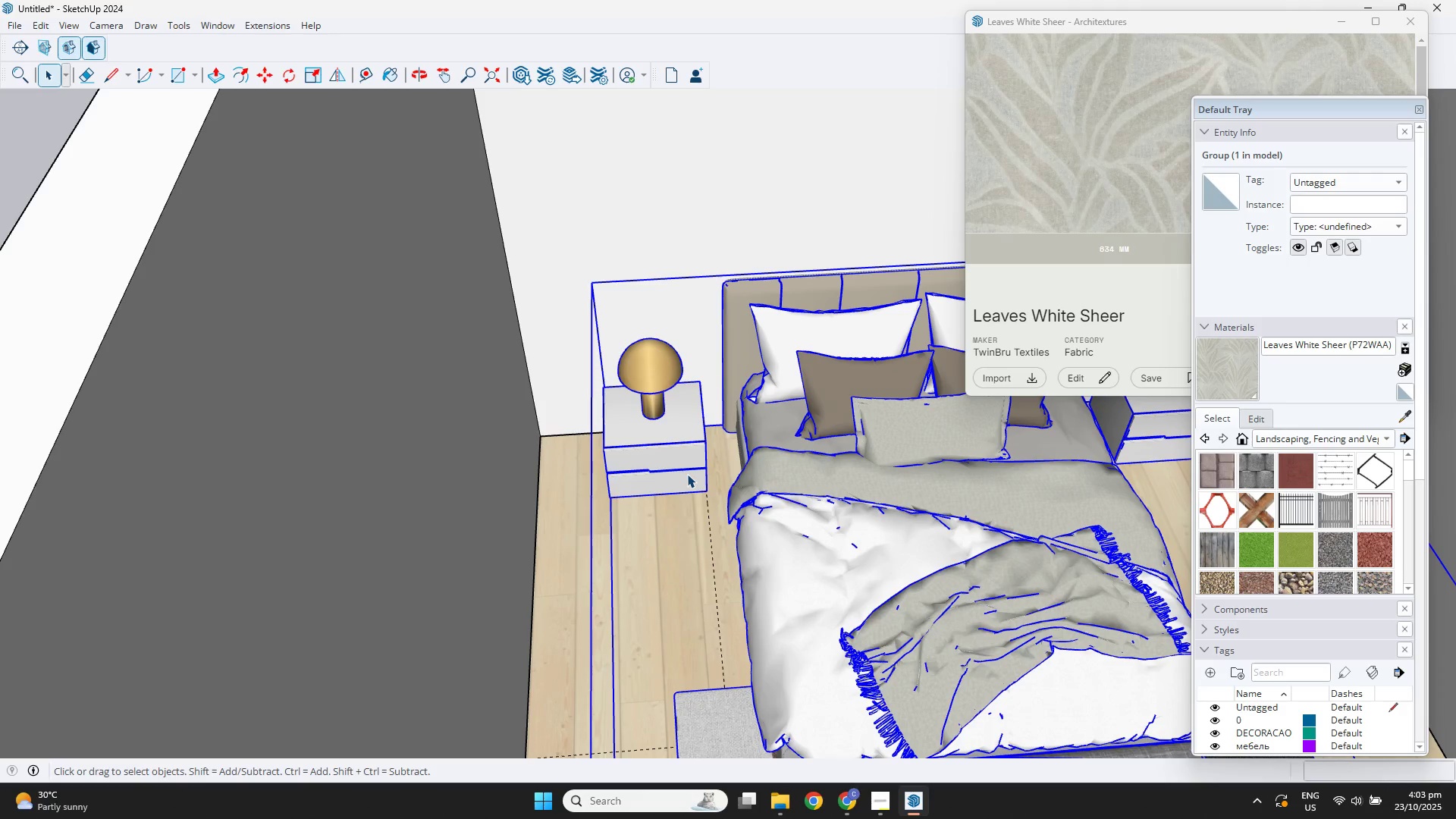 
double_click([687, 474])
 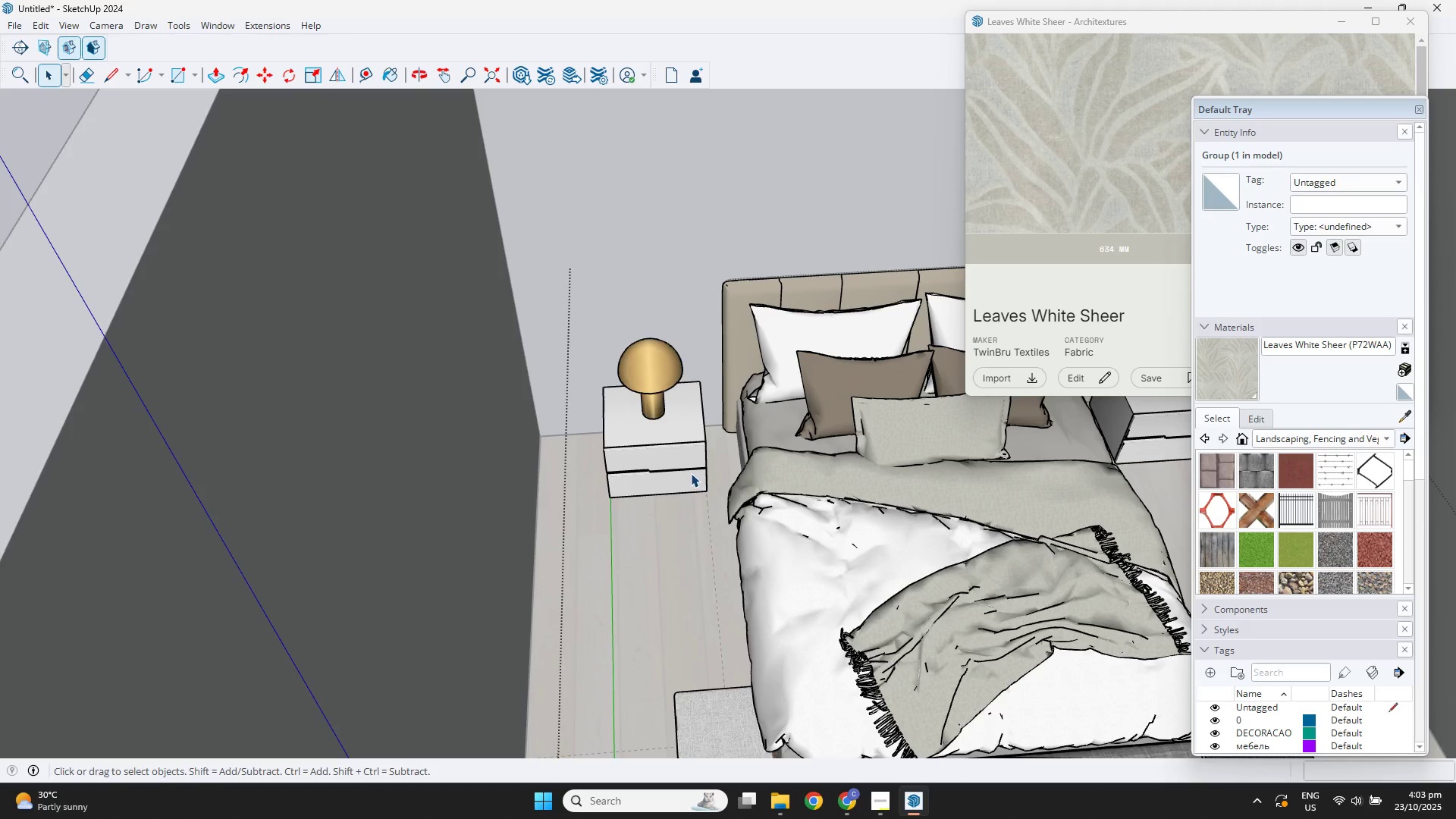 
triple_click([695, 473])
 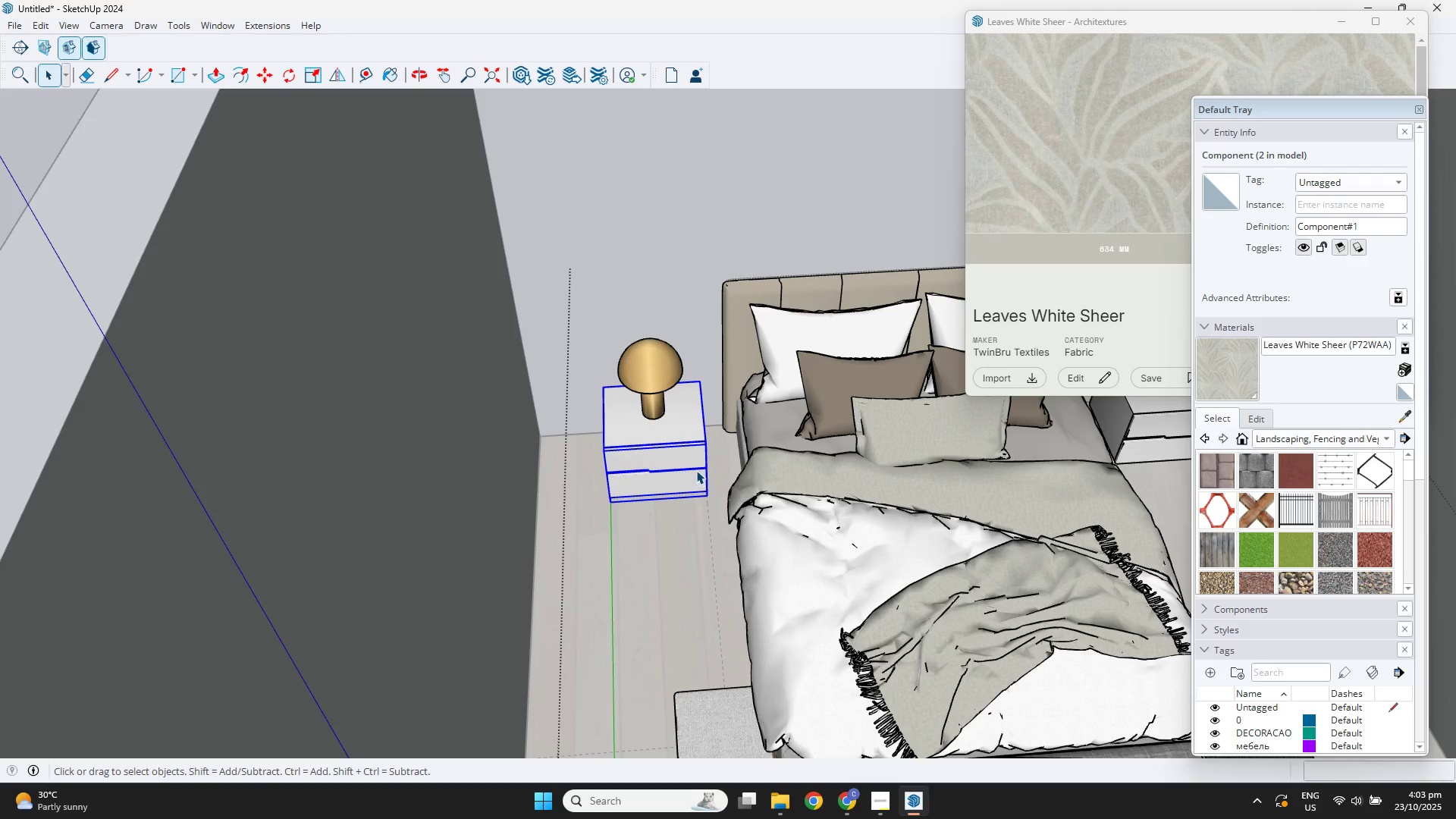 
scroll: coordinate [717, 449], scroll_direction: down, amount: 5.0
 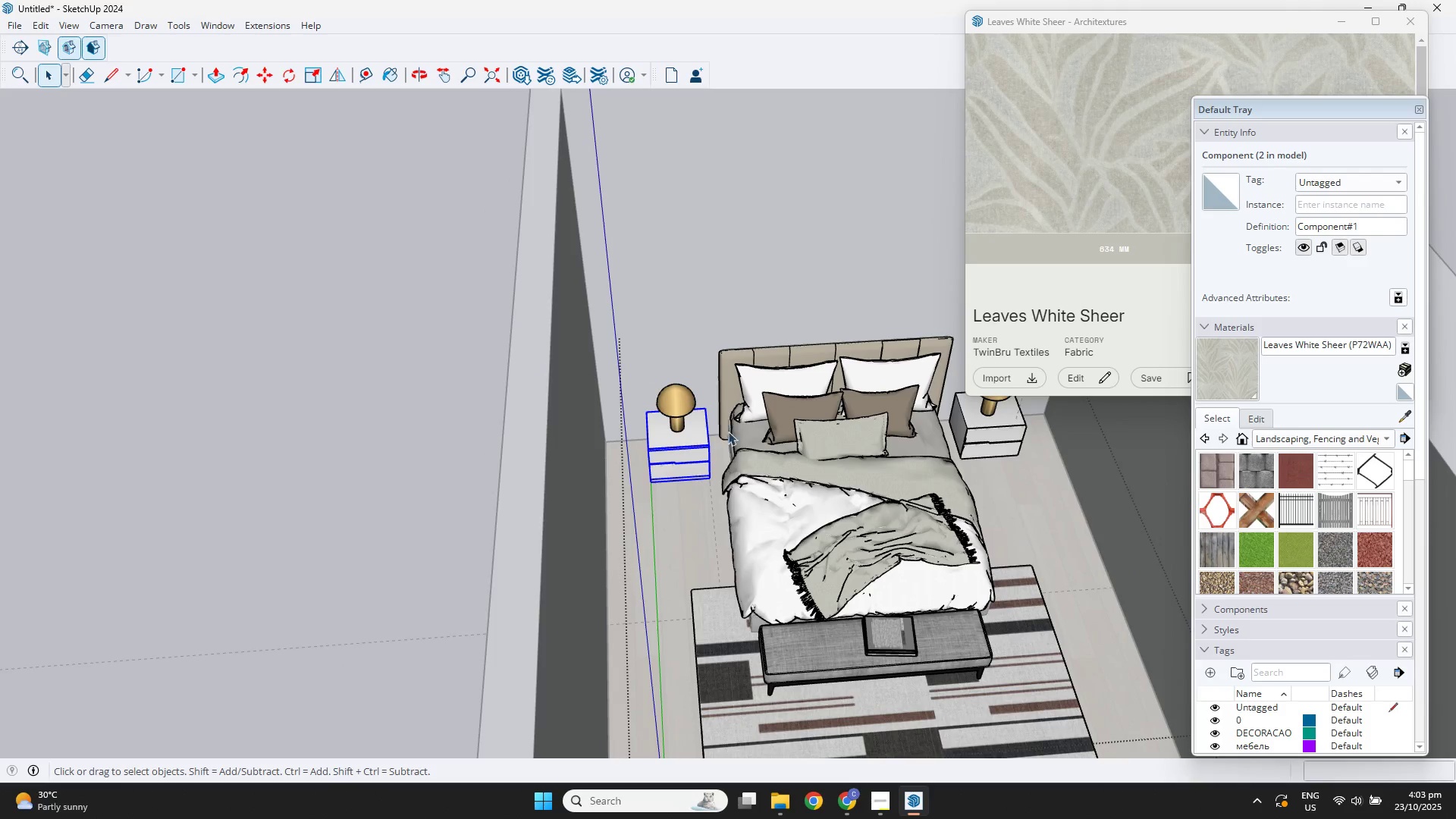 
key(Escape)
 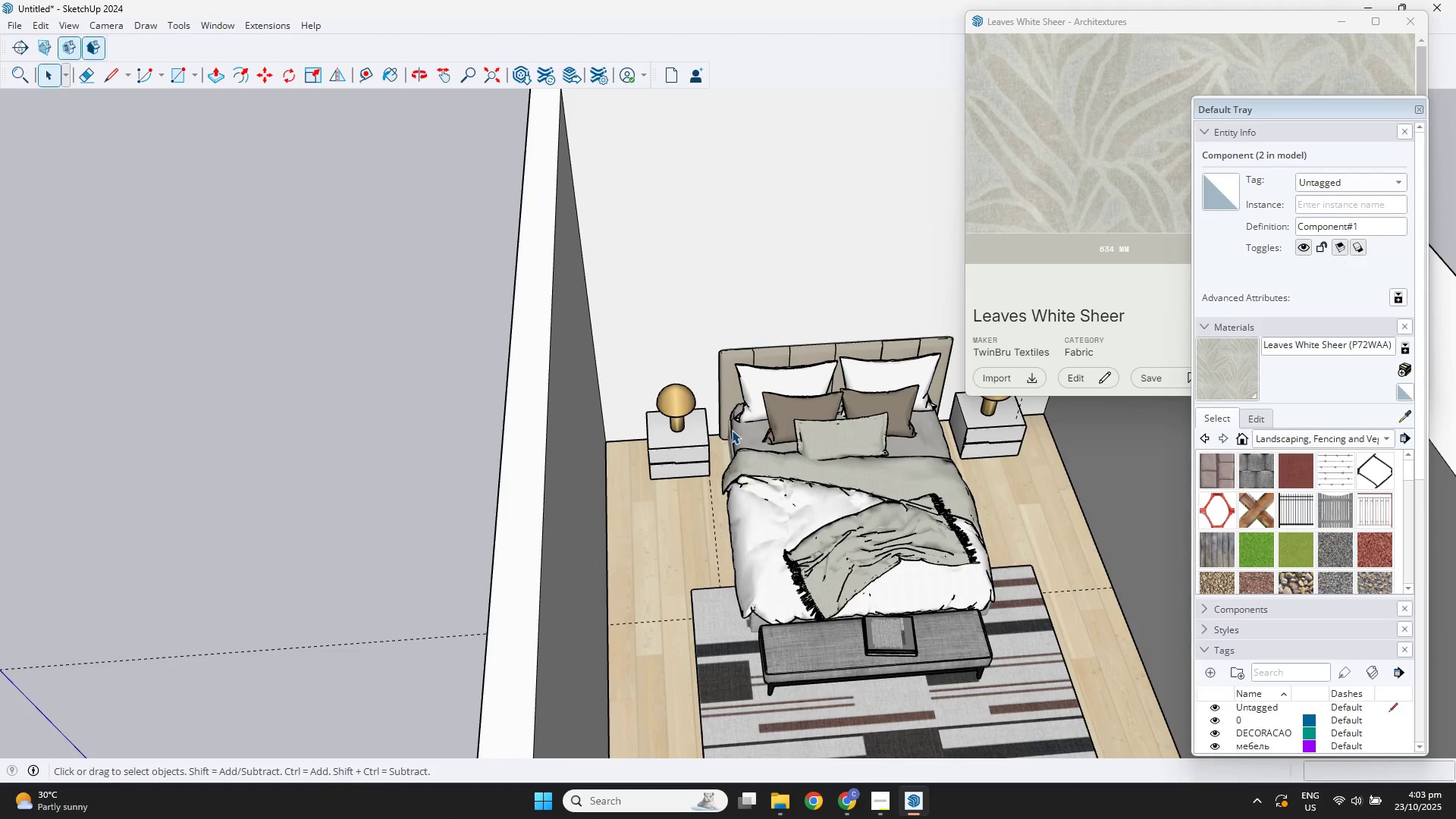 
key(Escape)
 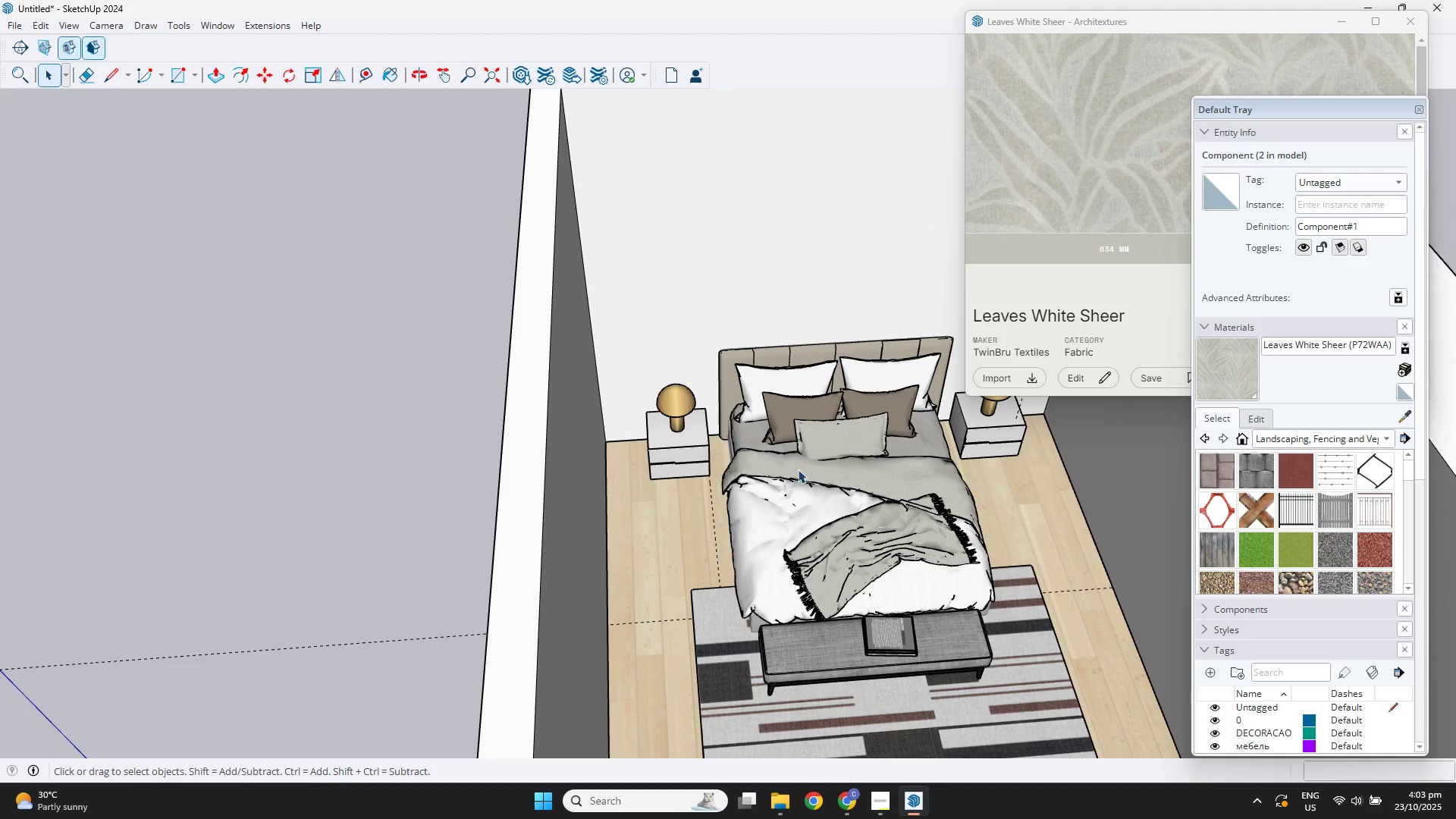 
key(Escape)
 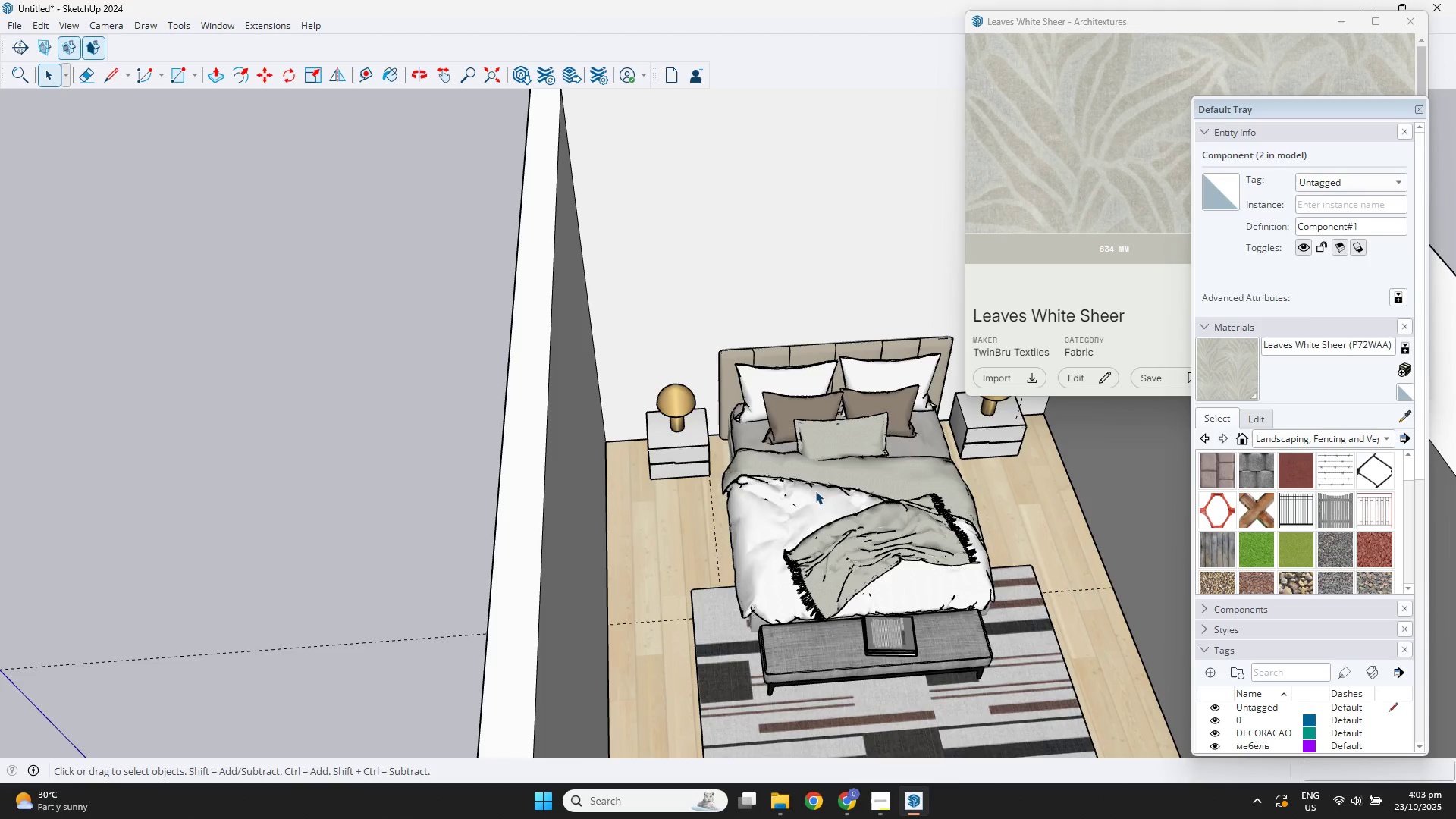 
scroll: coordinate [826, 505], scroll_direction: down, amount: 2.0
 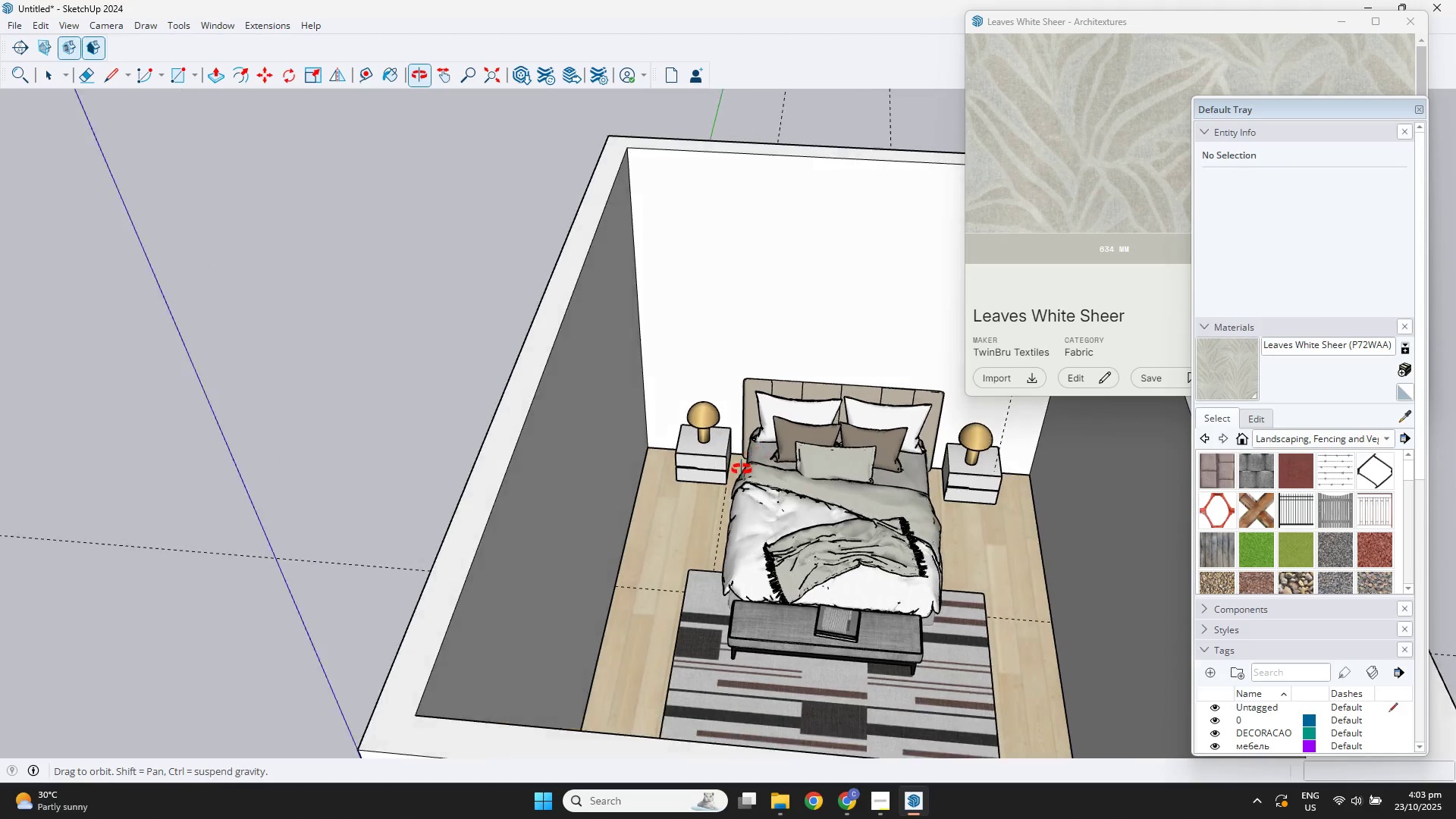 
scroll: coordinate [861, 732], scroll_direction: up, amount: 2.0
 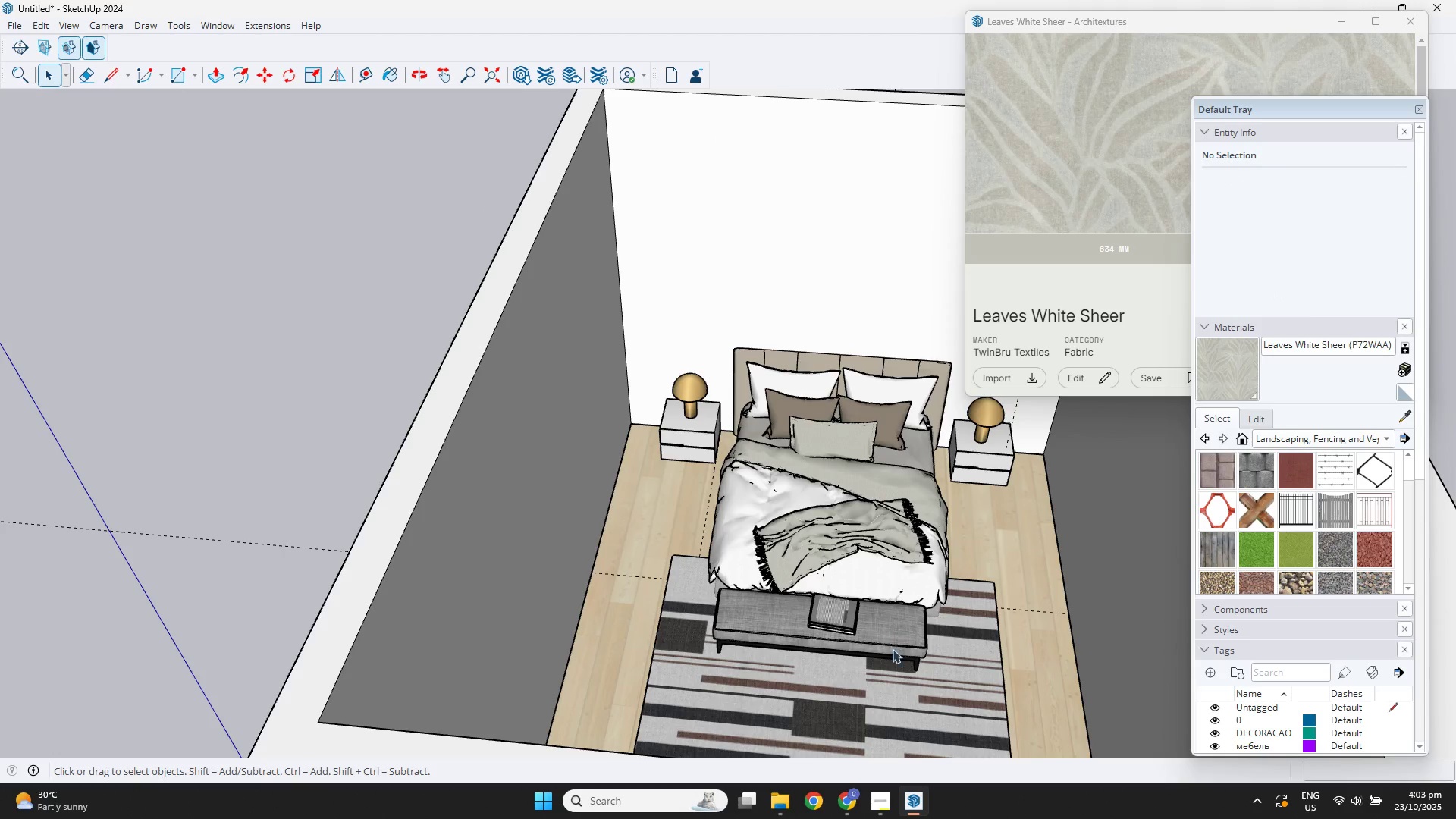 
double_click([893, 652])
 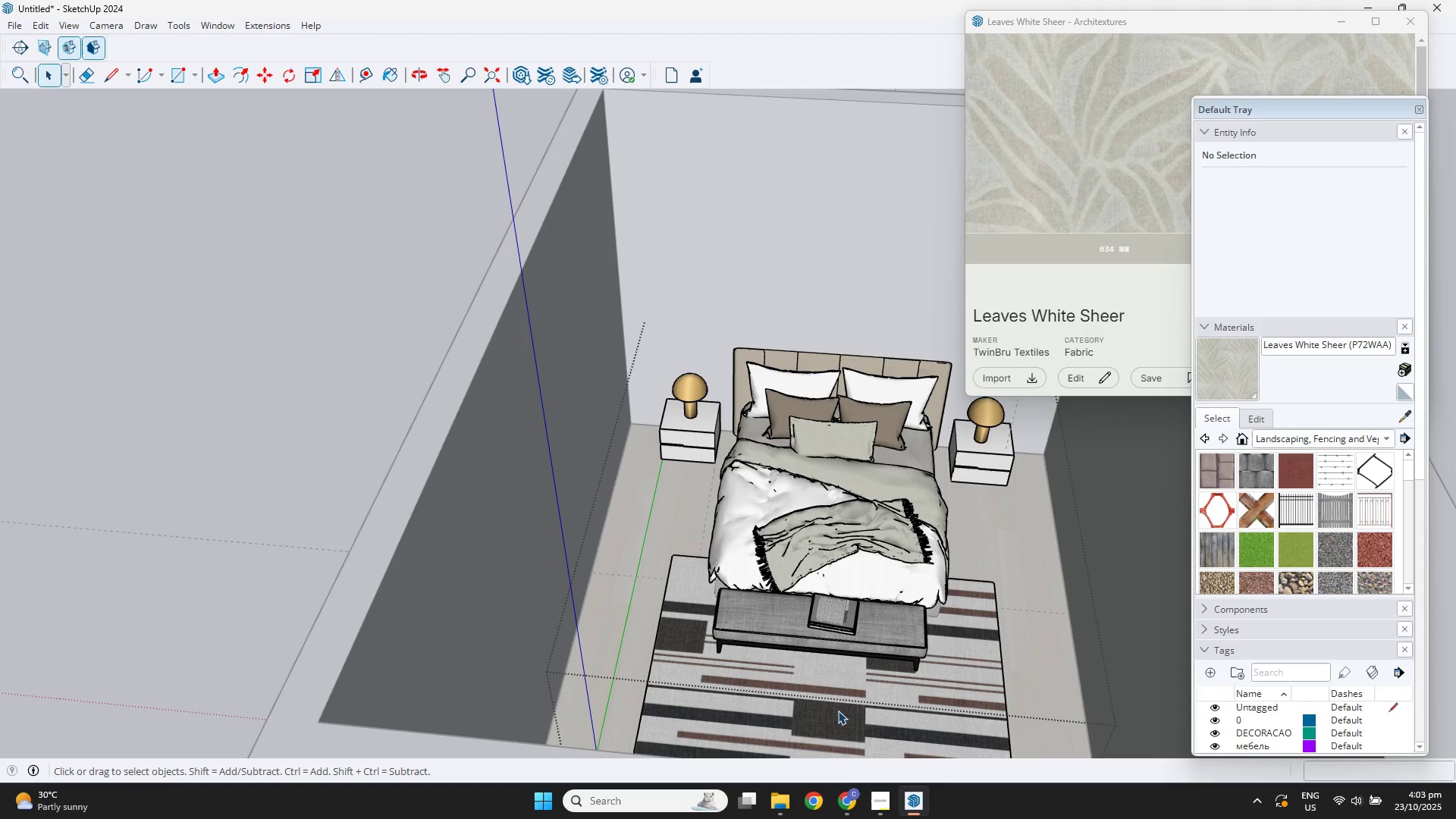 
triple_click([817, 711])
 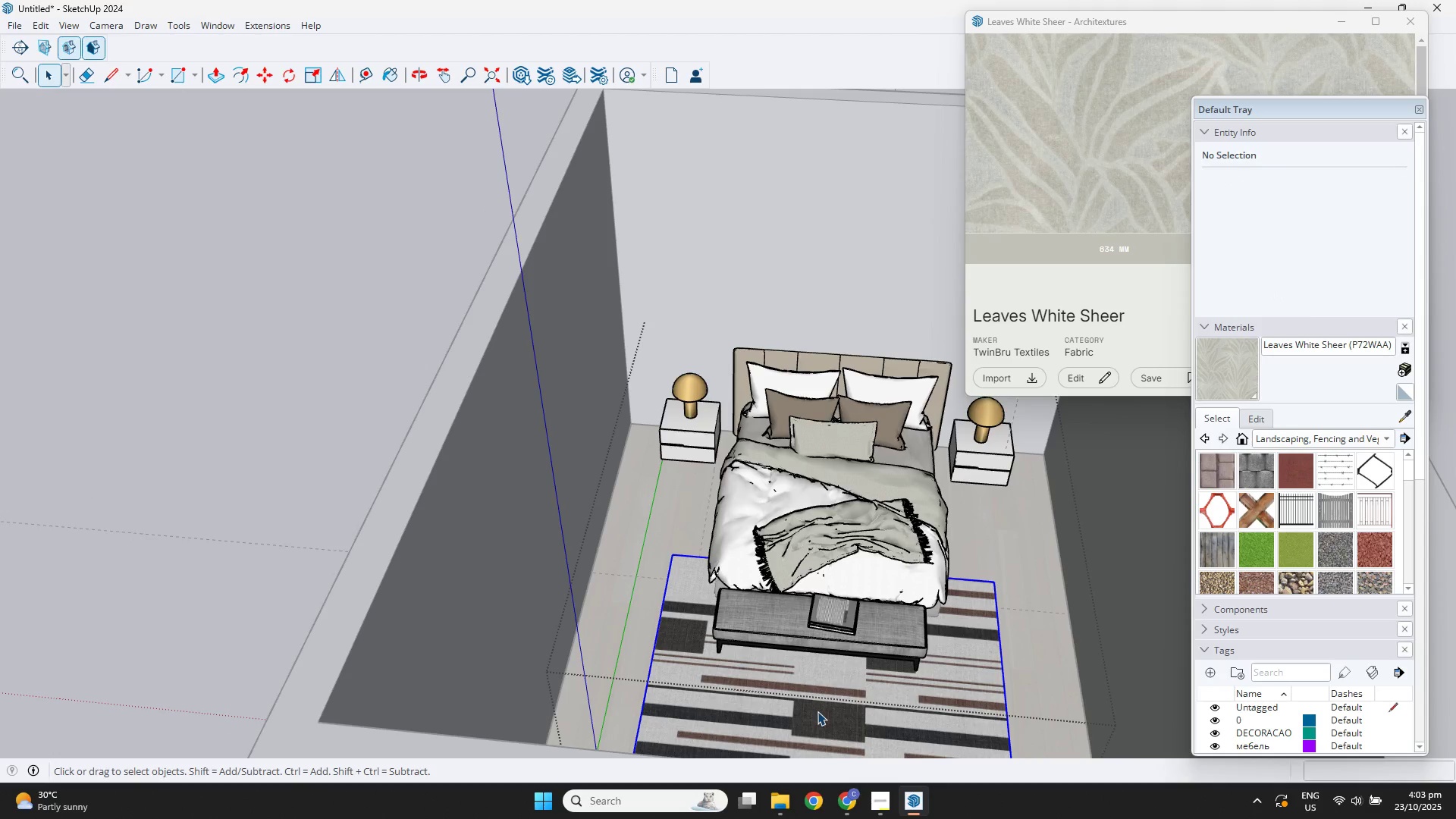 
triple_click([817, 711])
 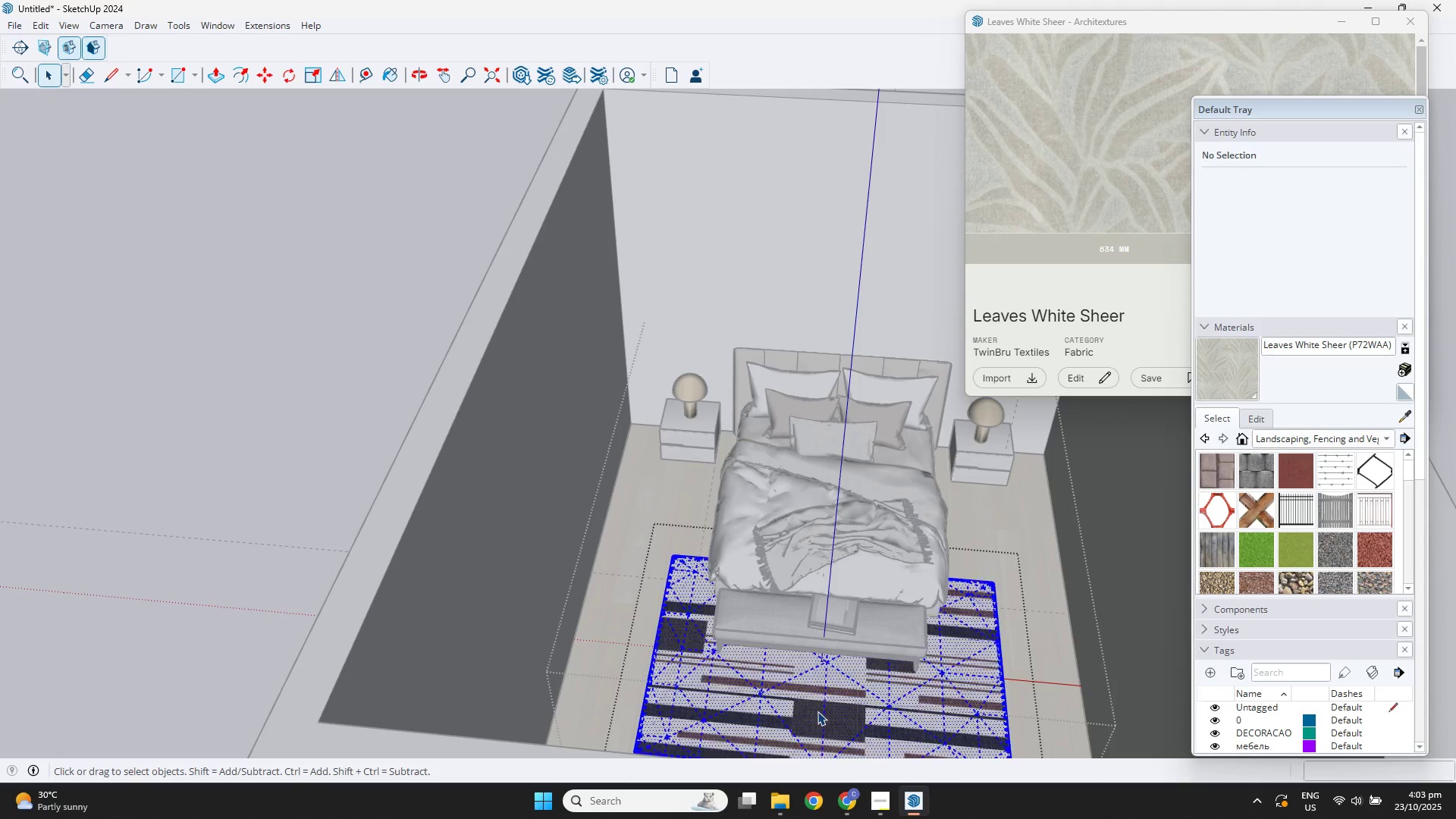 
triple_click([817, 711])
 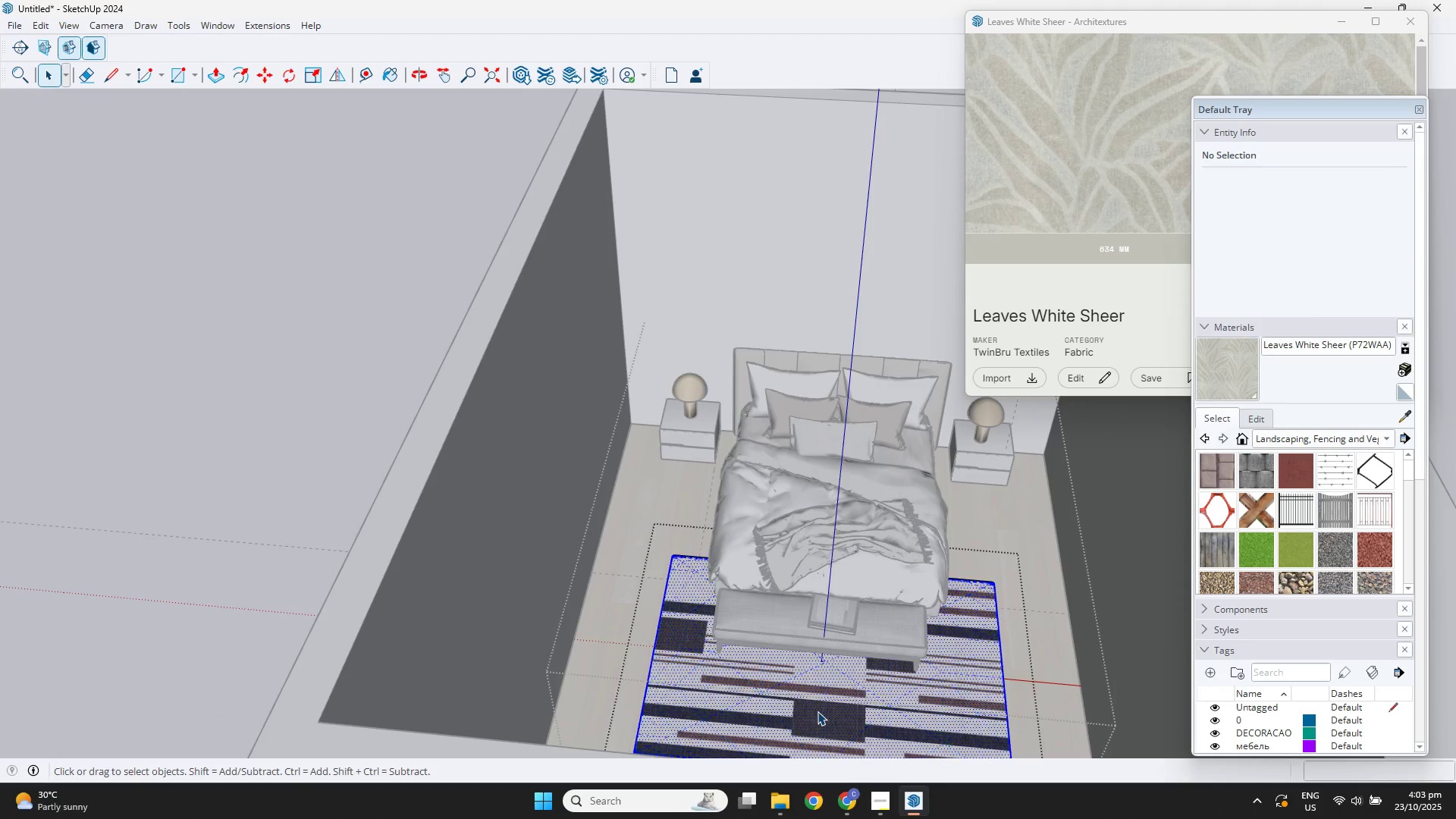 
triple_click([817, 711])
 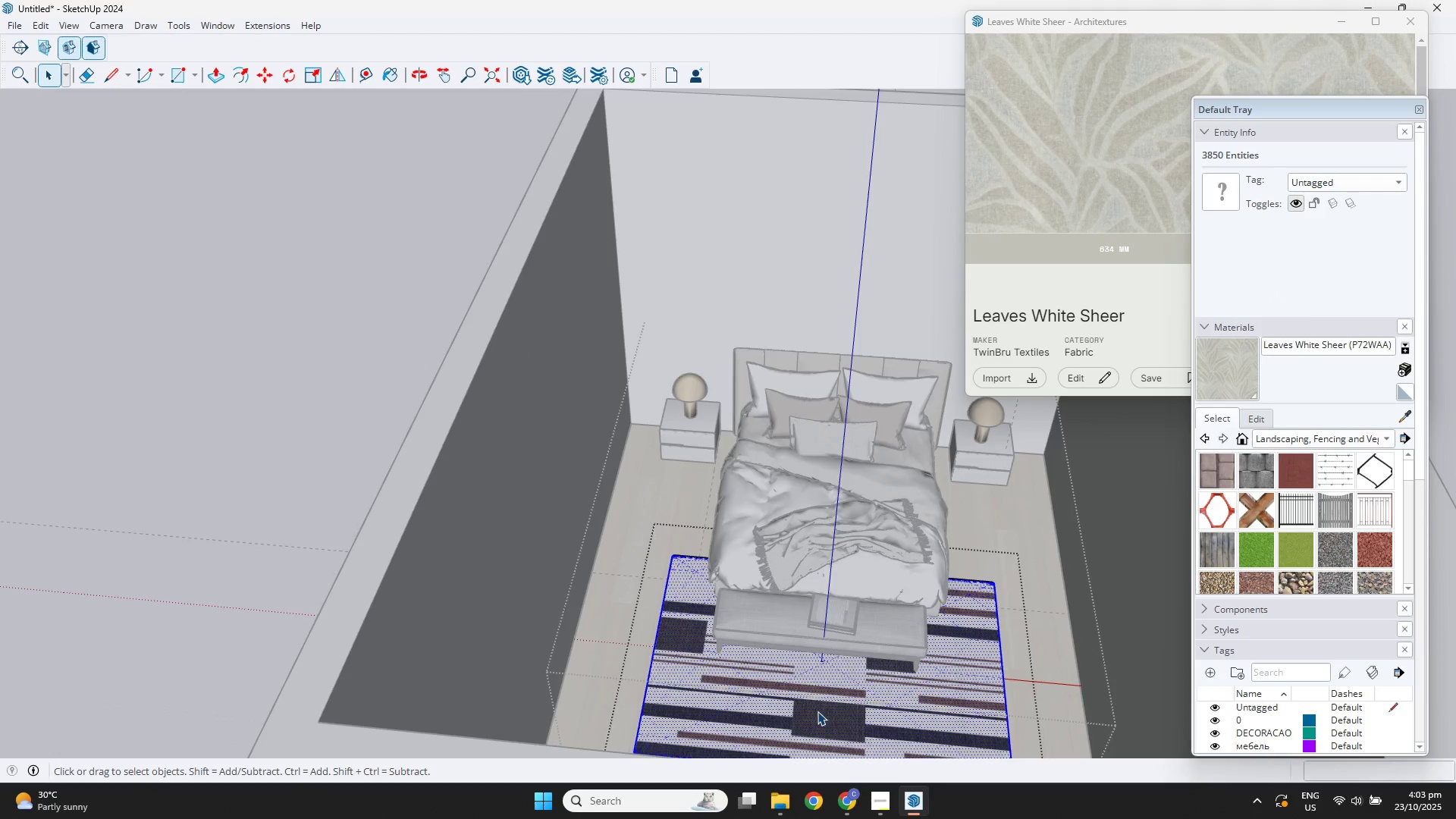 
triple_click([817, 711])
 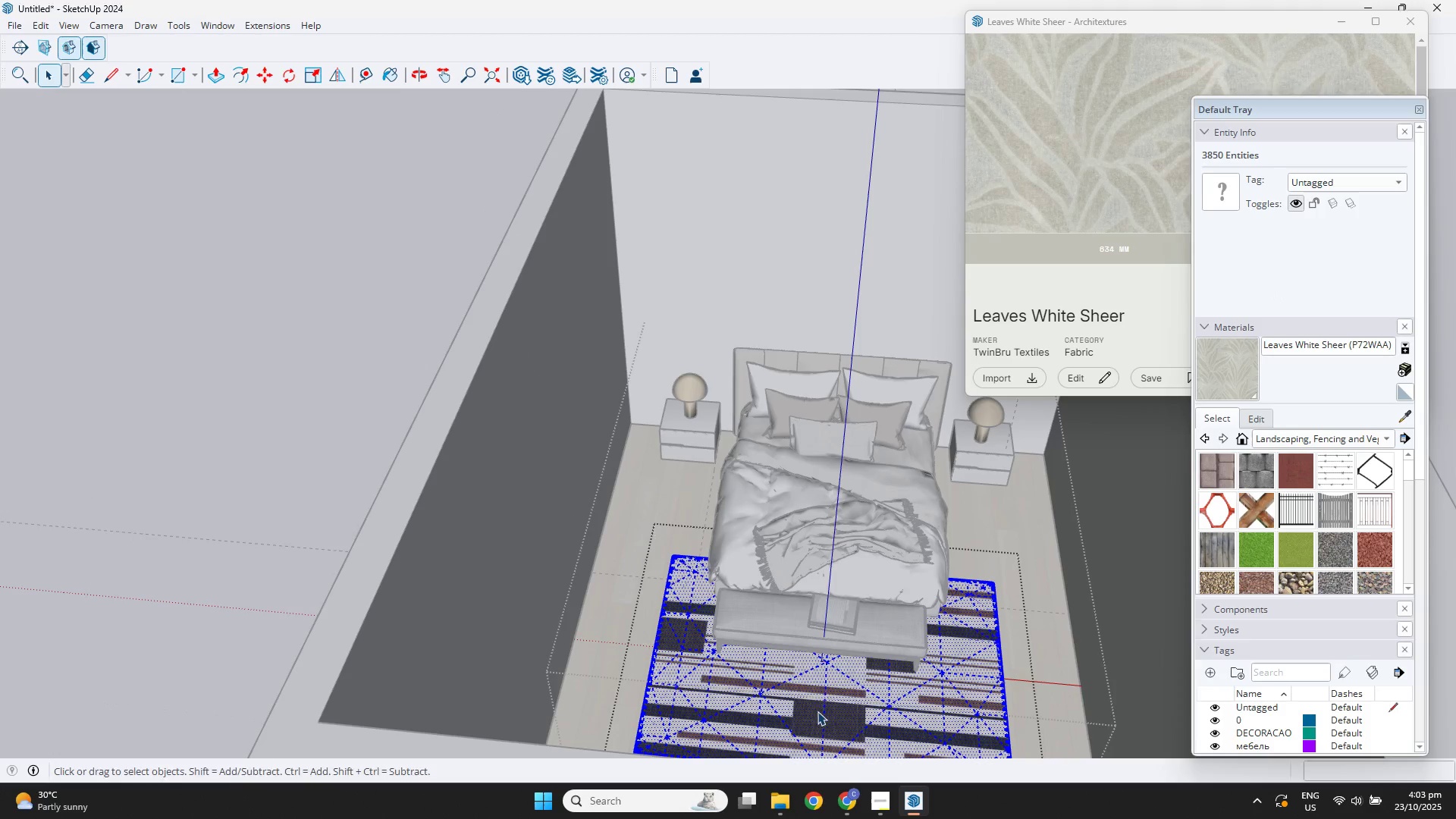 
key(B)
 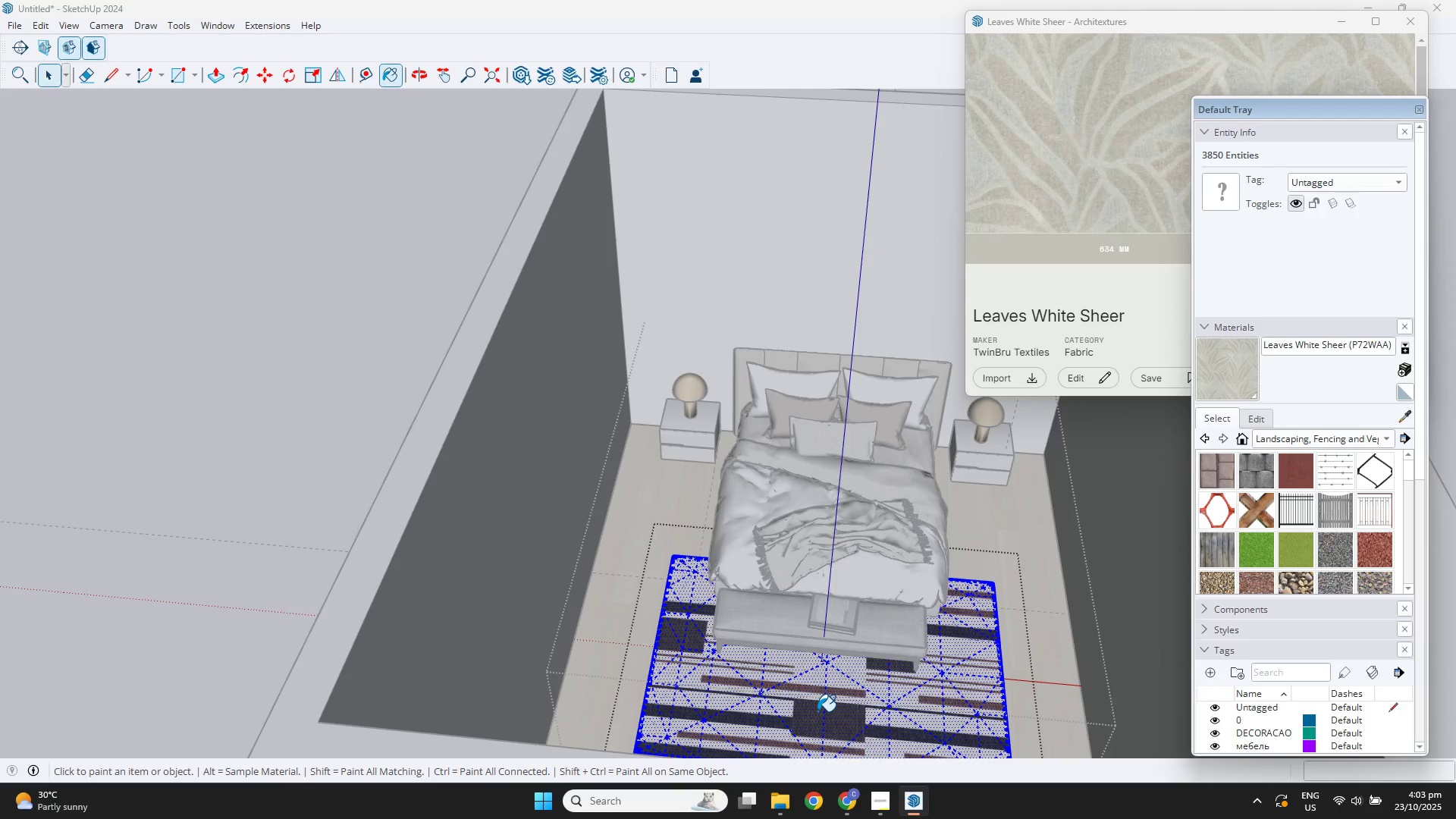 
left_click([817, 711])
 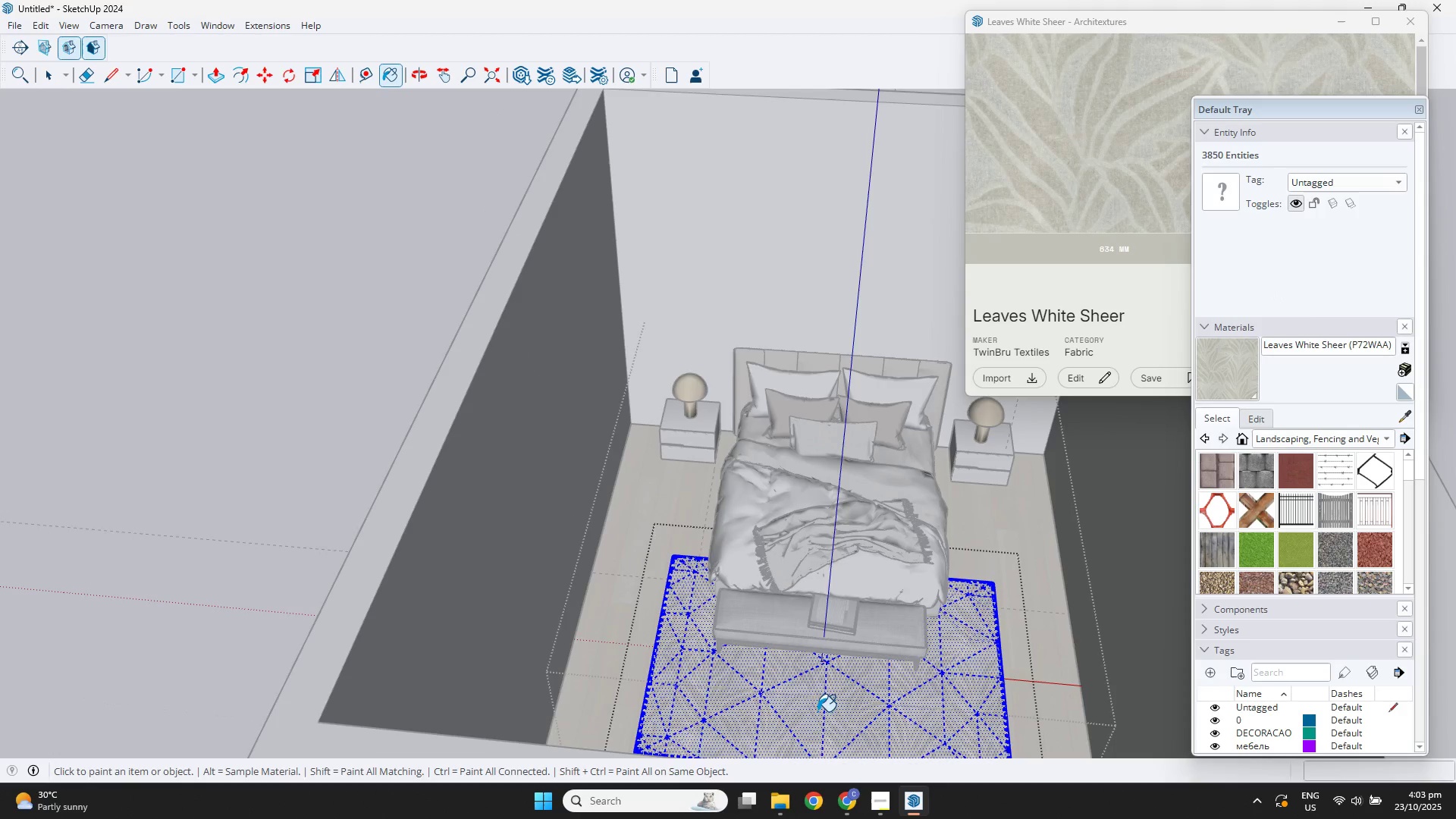 
scroll: coordinate [792, 673], scroll_direction: down, amount: 4.0
 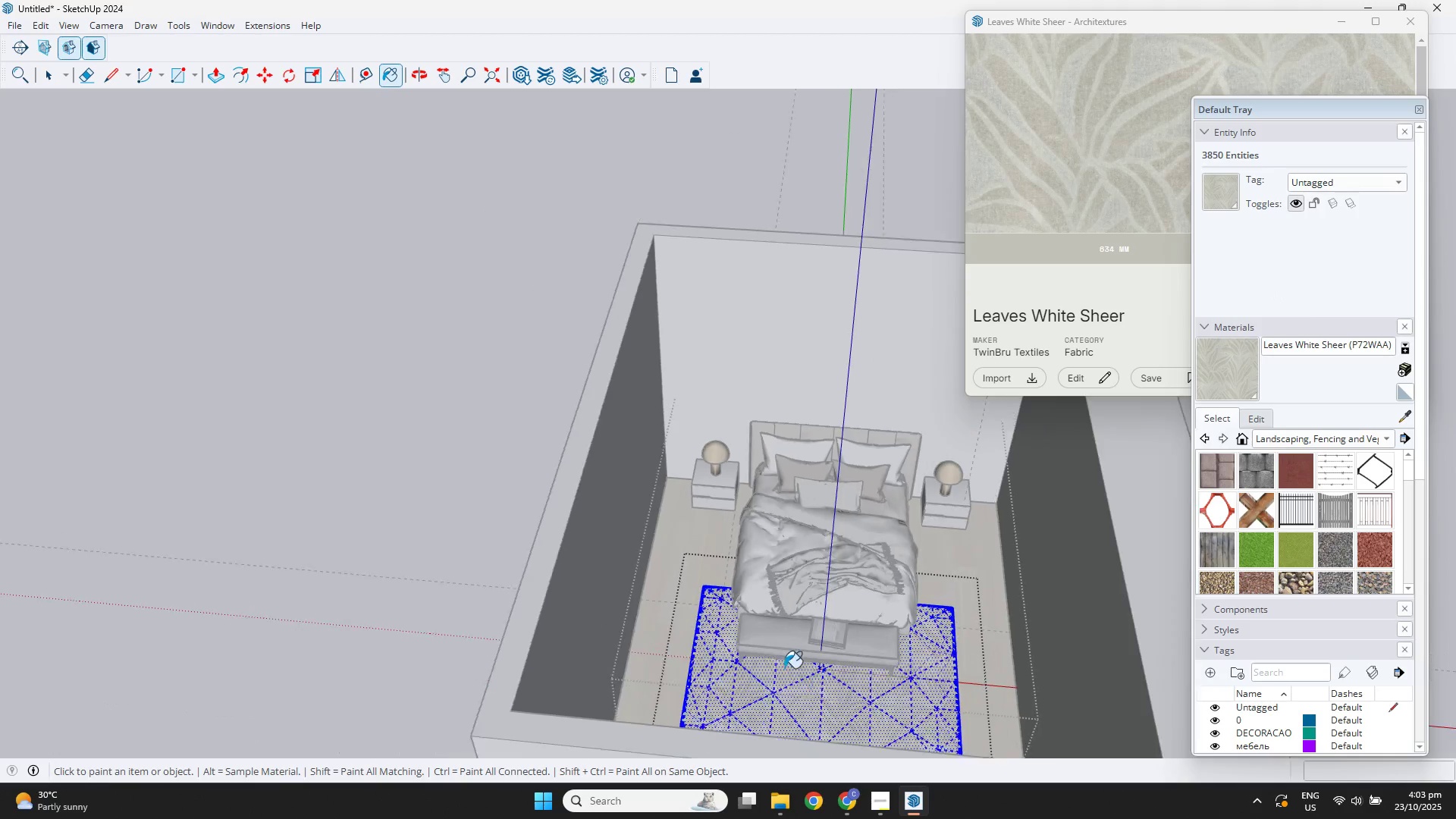 
key(Space)
 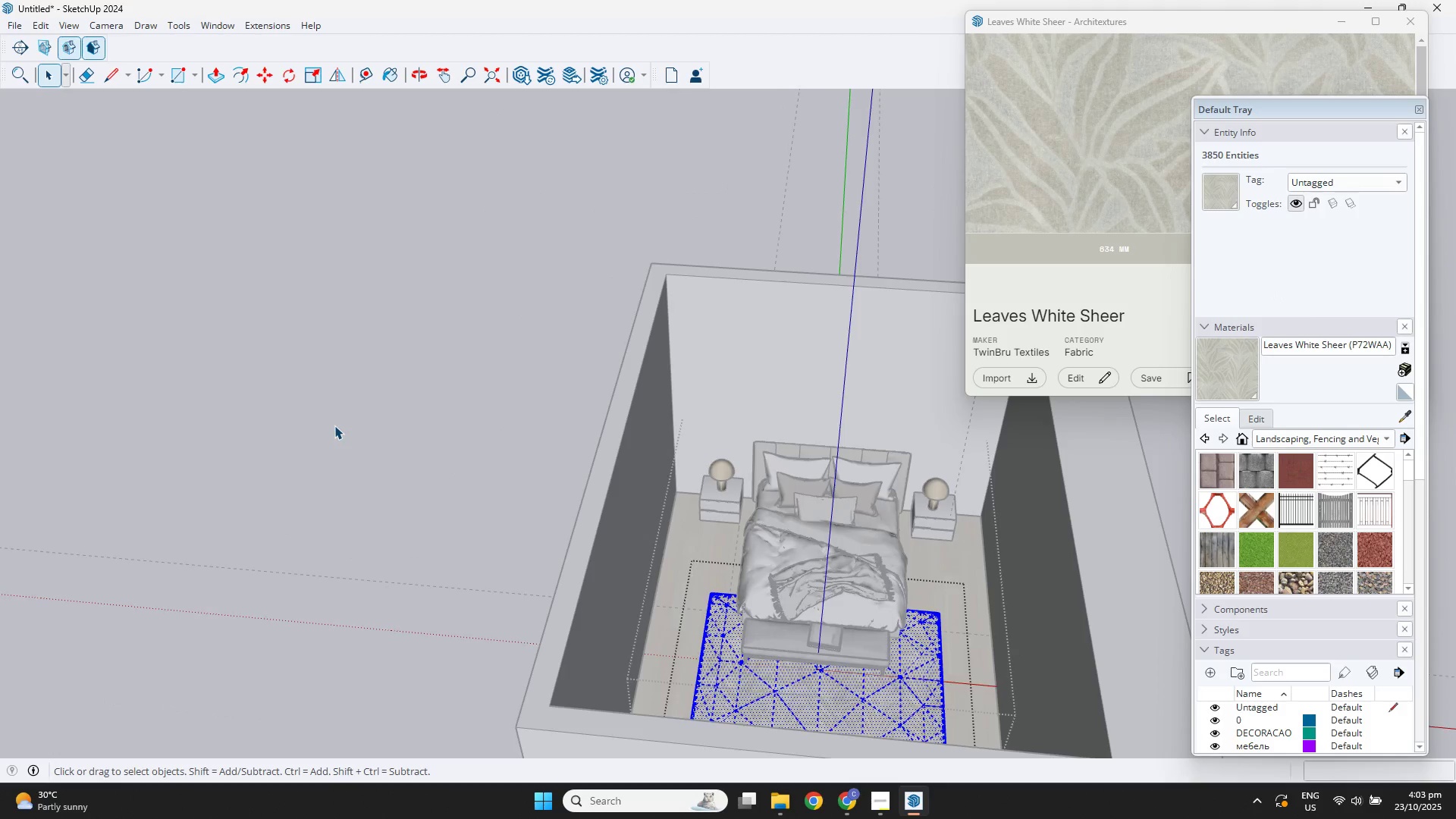 
double_click([334, 425])
 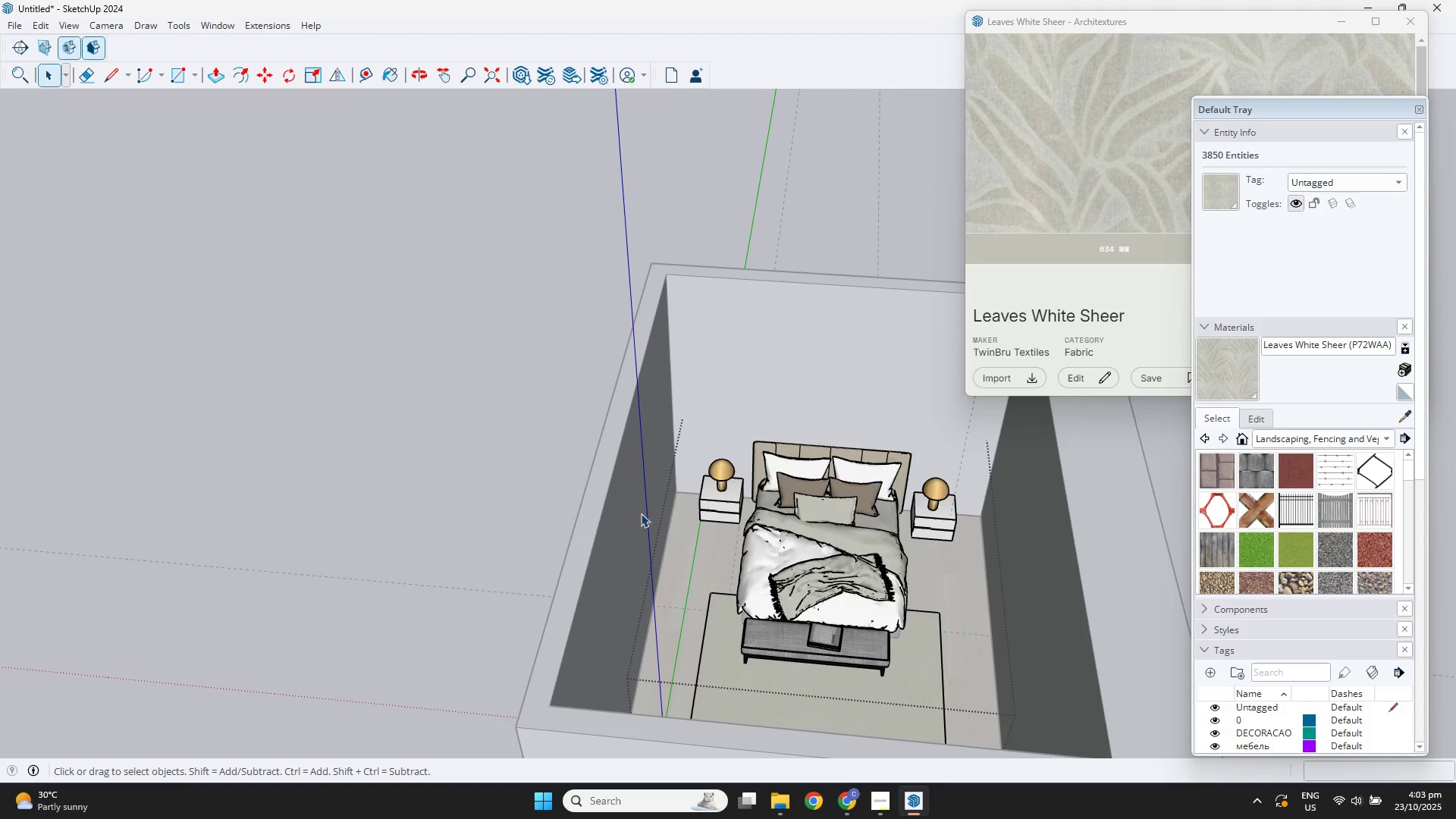 
scroll: coordinate [786, 689], scroll_direction: up, amount: 12.0
 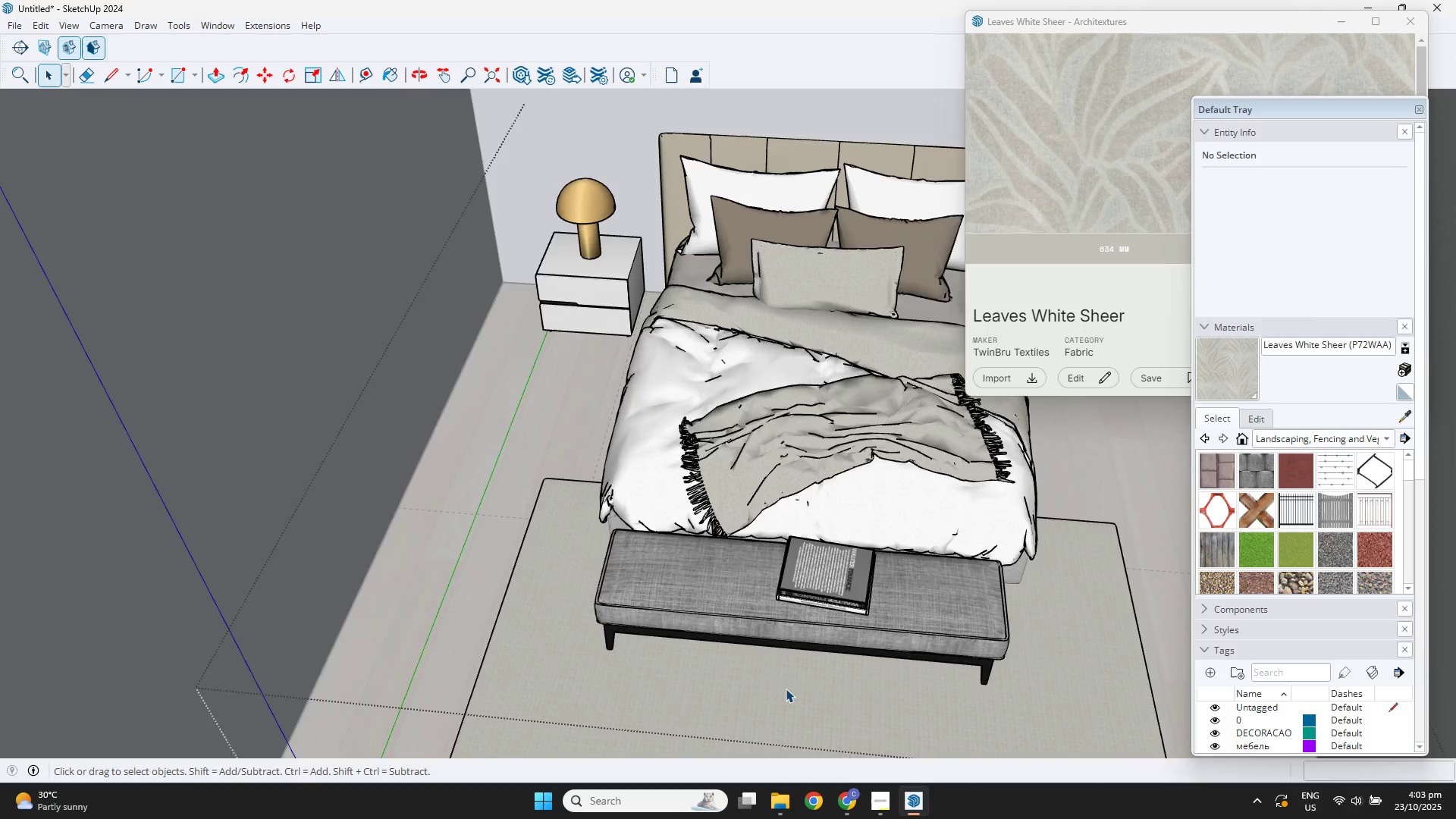 
key(Escape)
 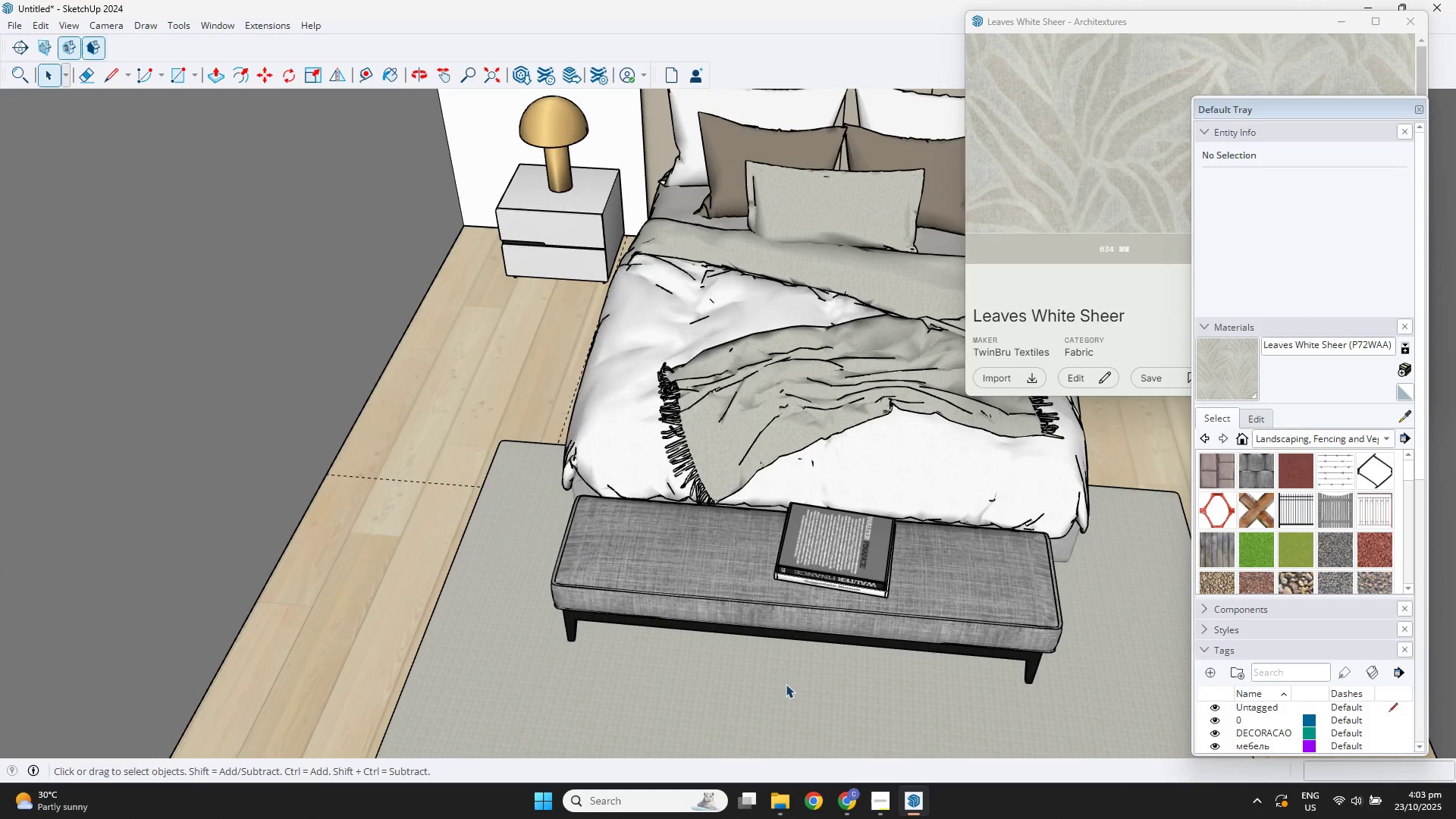 
key(Escape)
 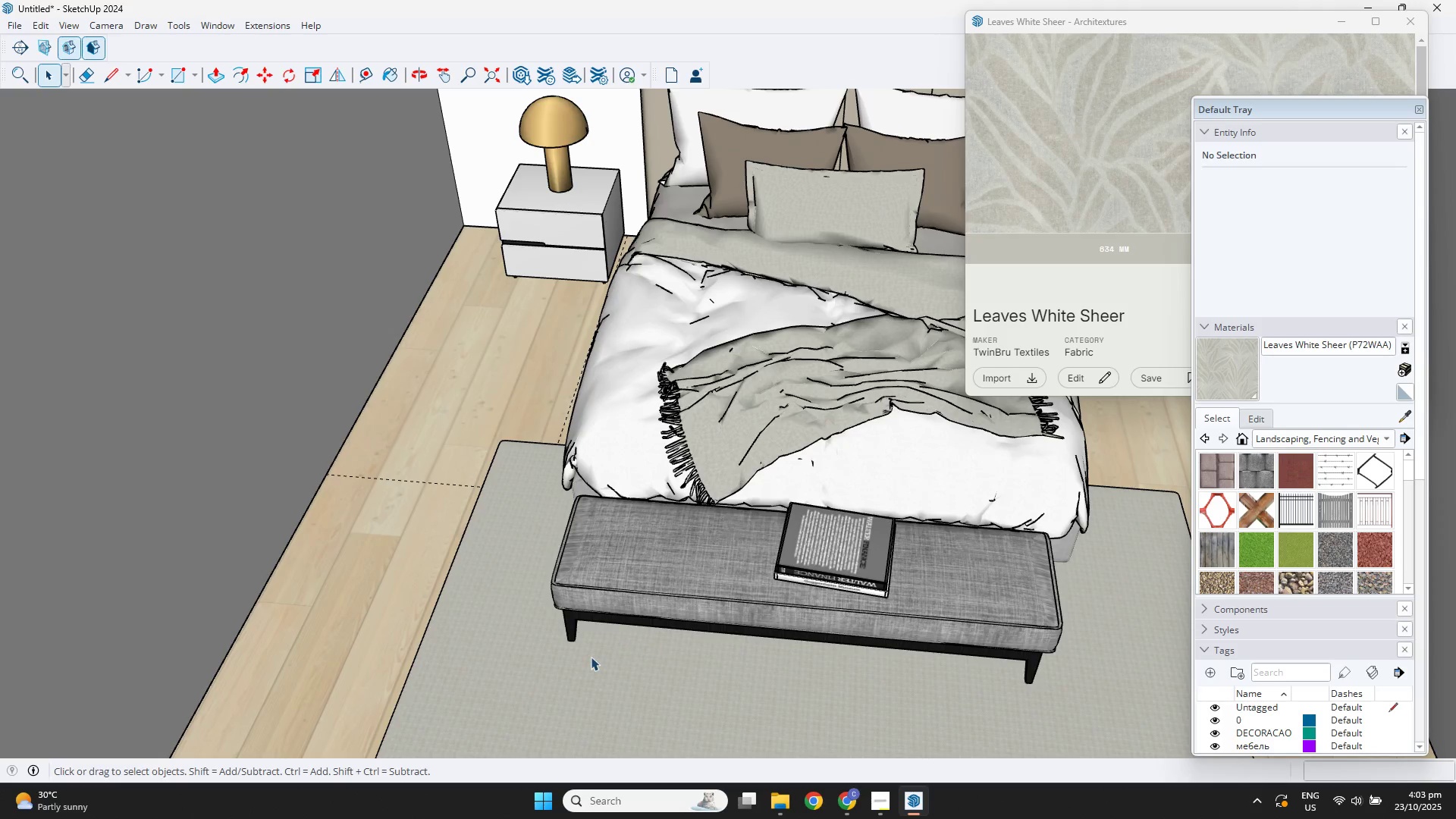 
scroll: coordinate [590, 657], scroll_direction: up, amount: 4.0
 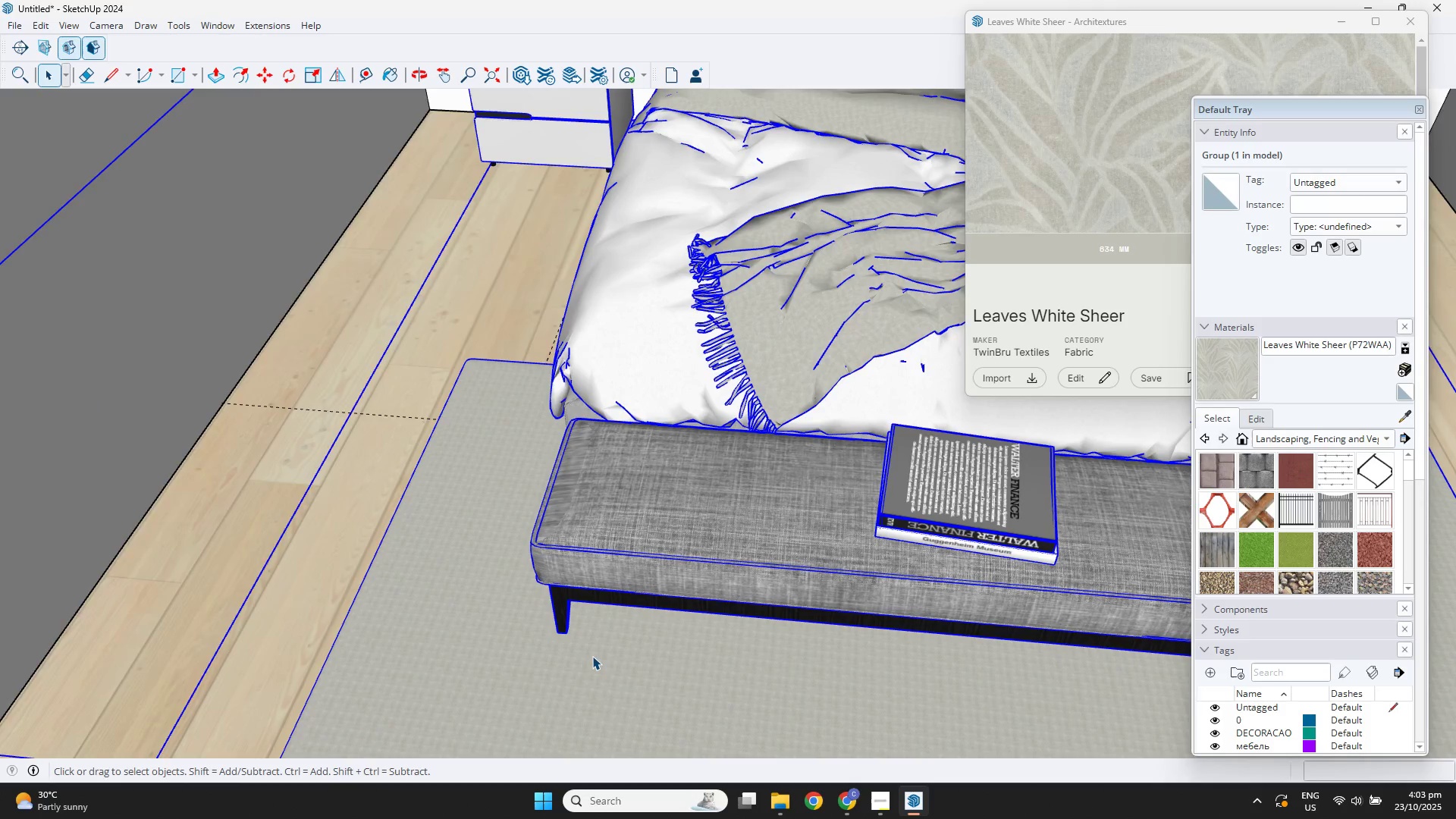 
double_click([592, 656])
 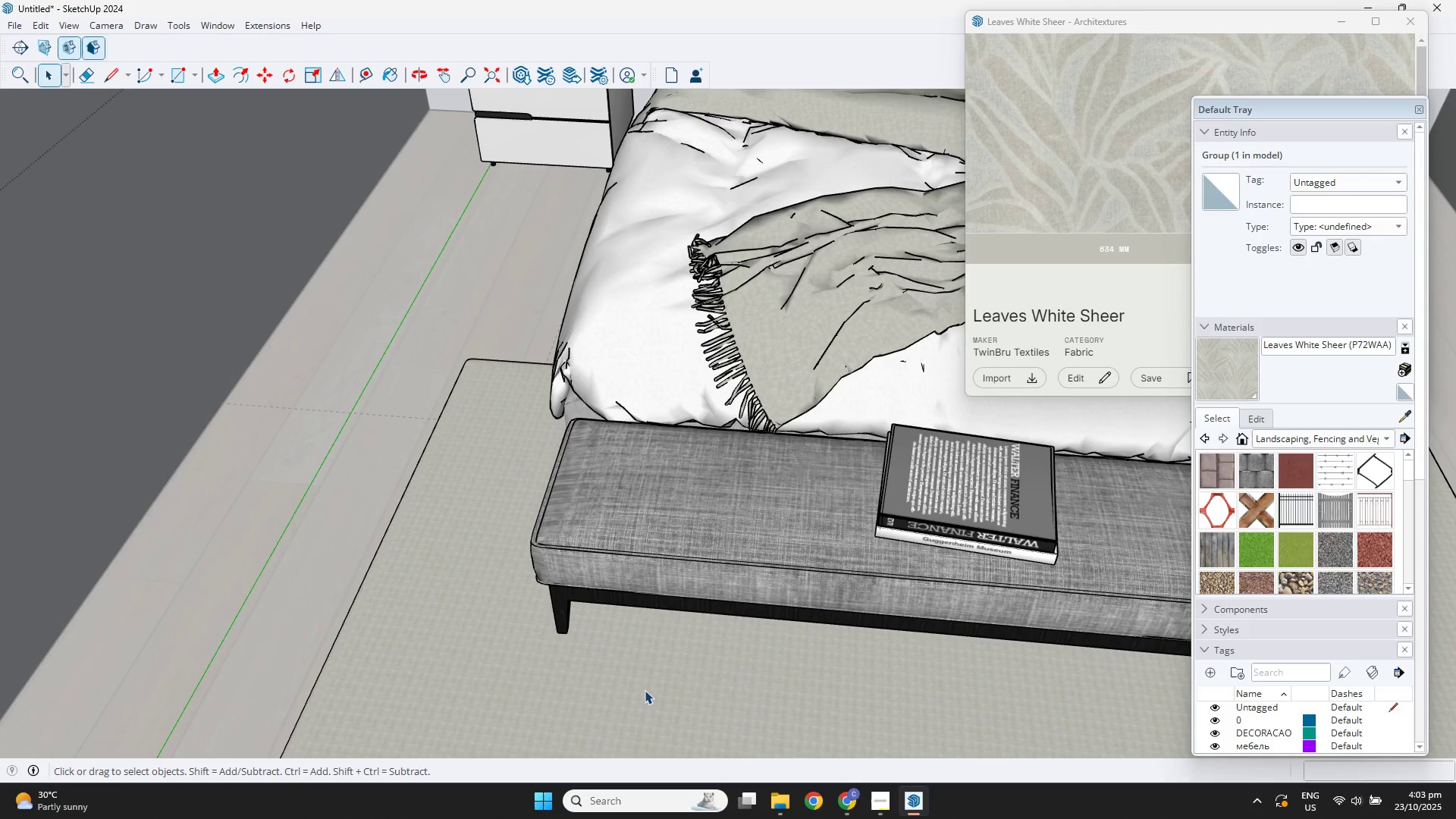 
triple_click([645, 690])
 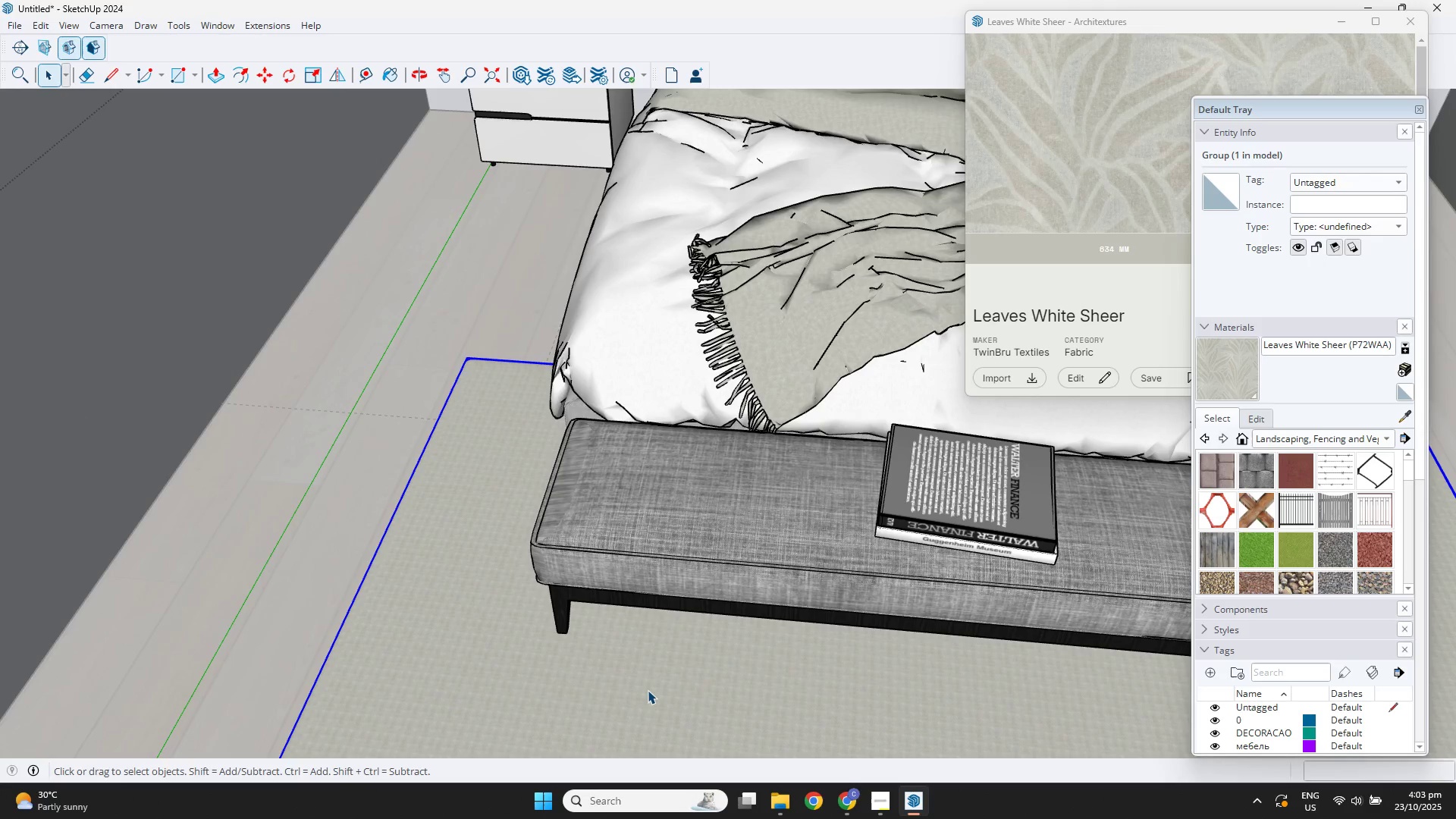 
triple_click([648, 690])
 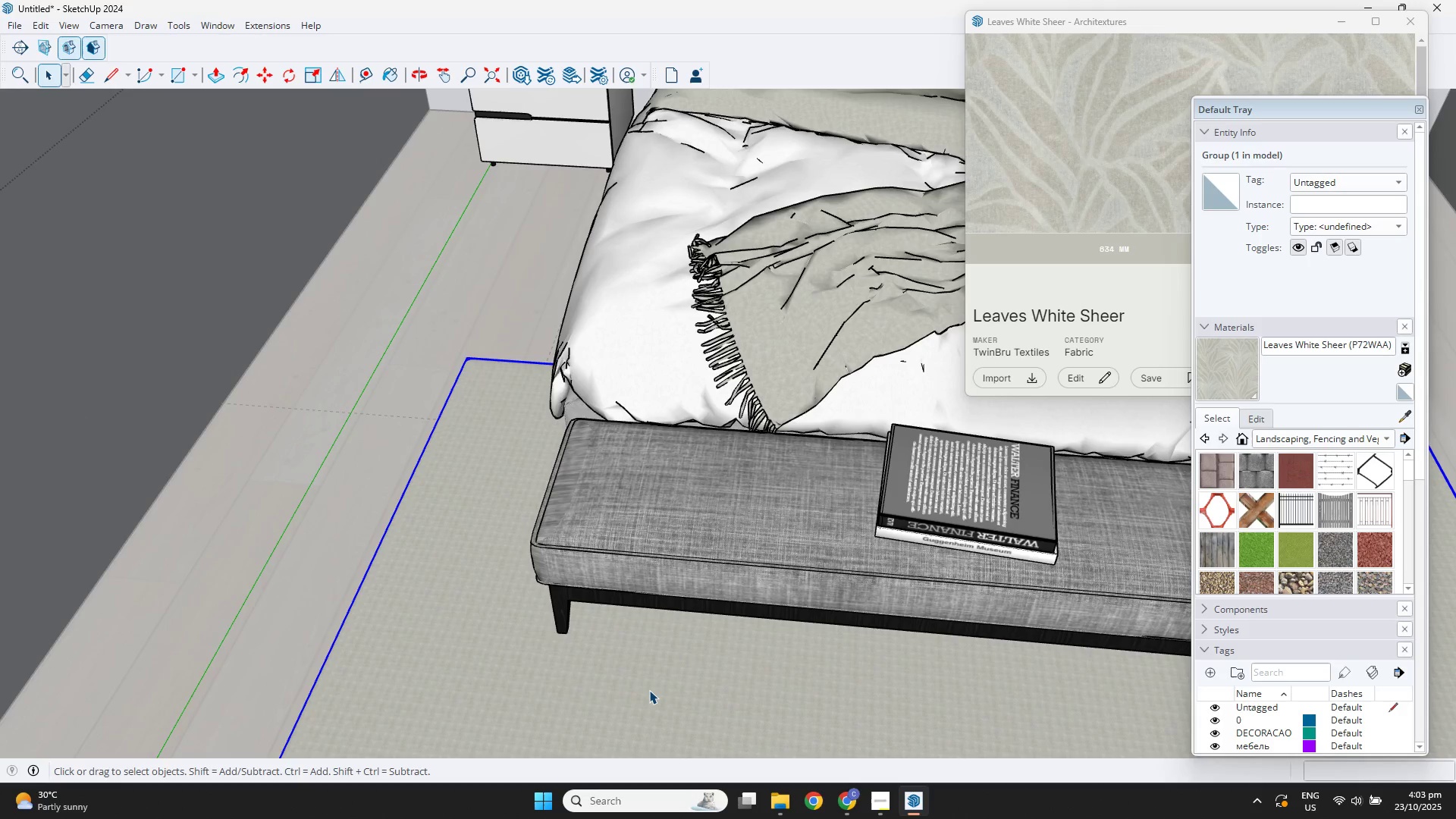 
triple_click([649, 690])
 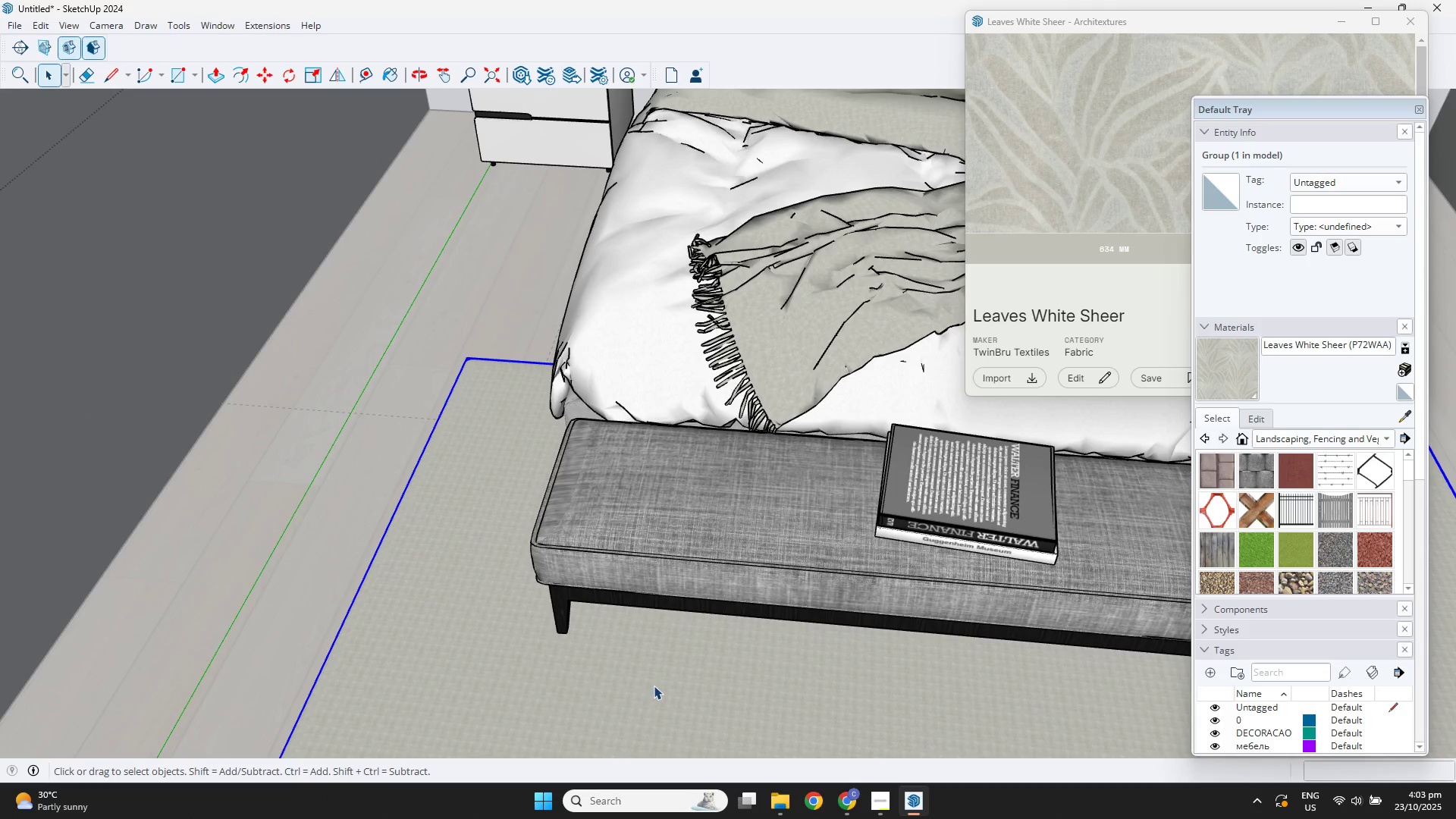 
triple_click([654, 686])
 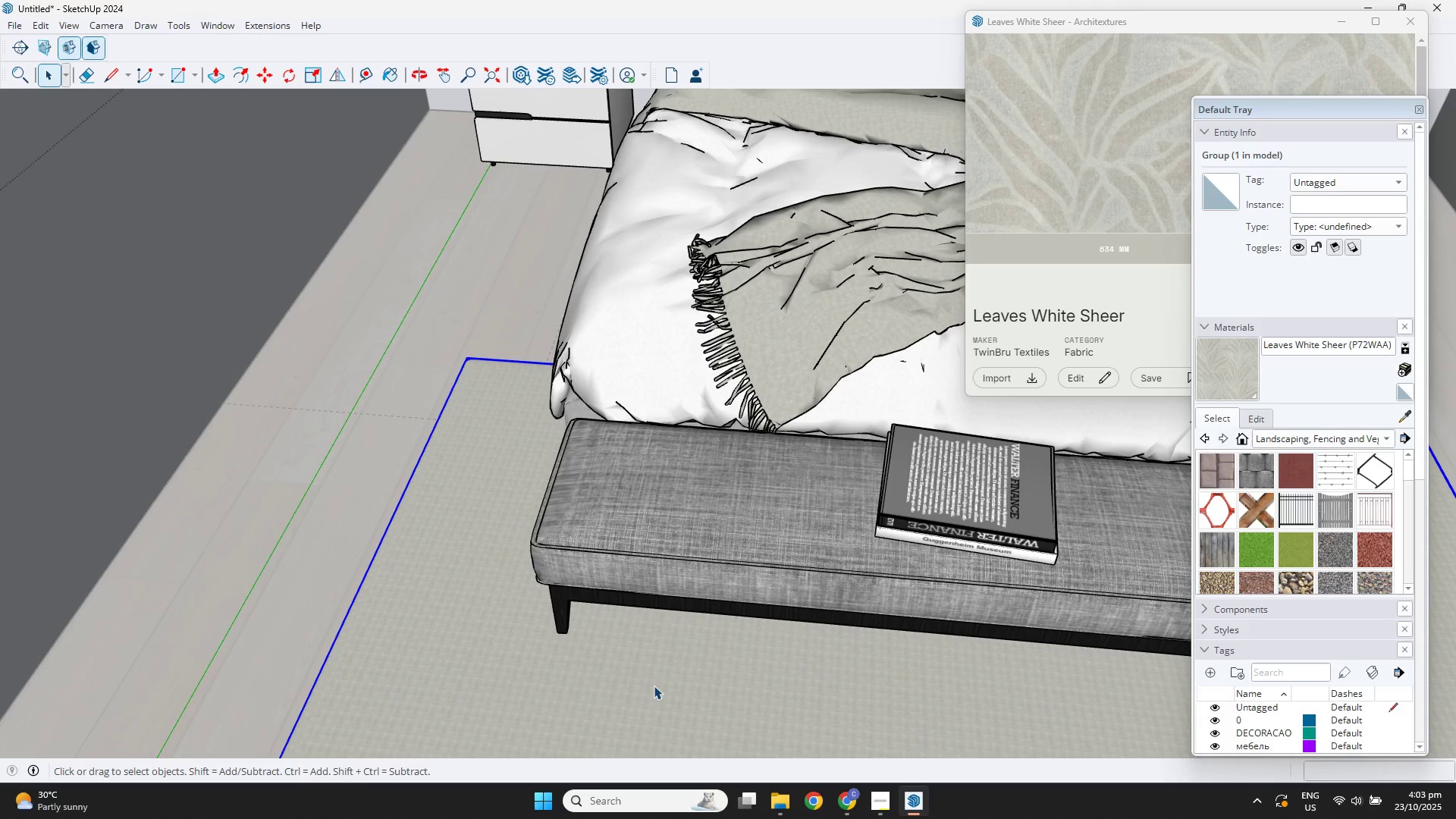 
triple_click([654, 686])
 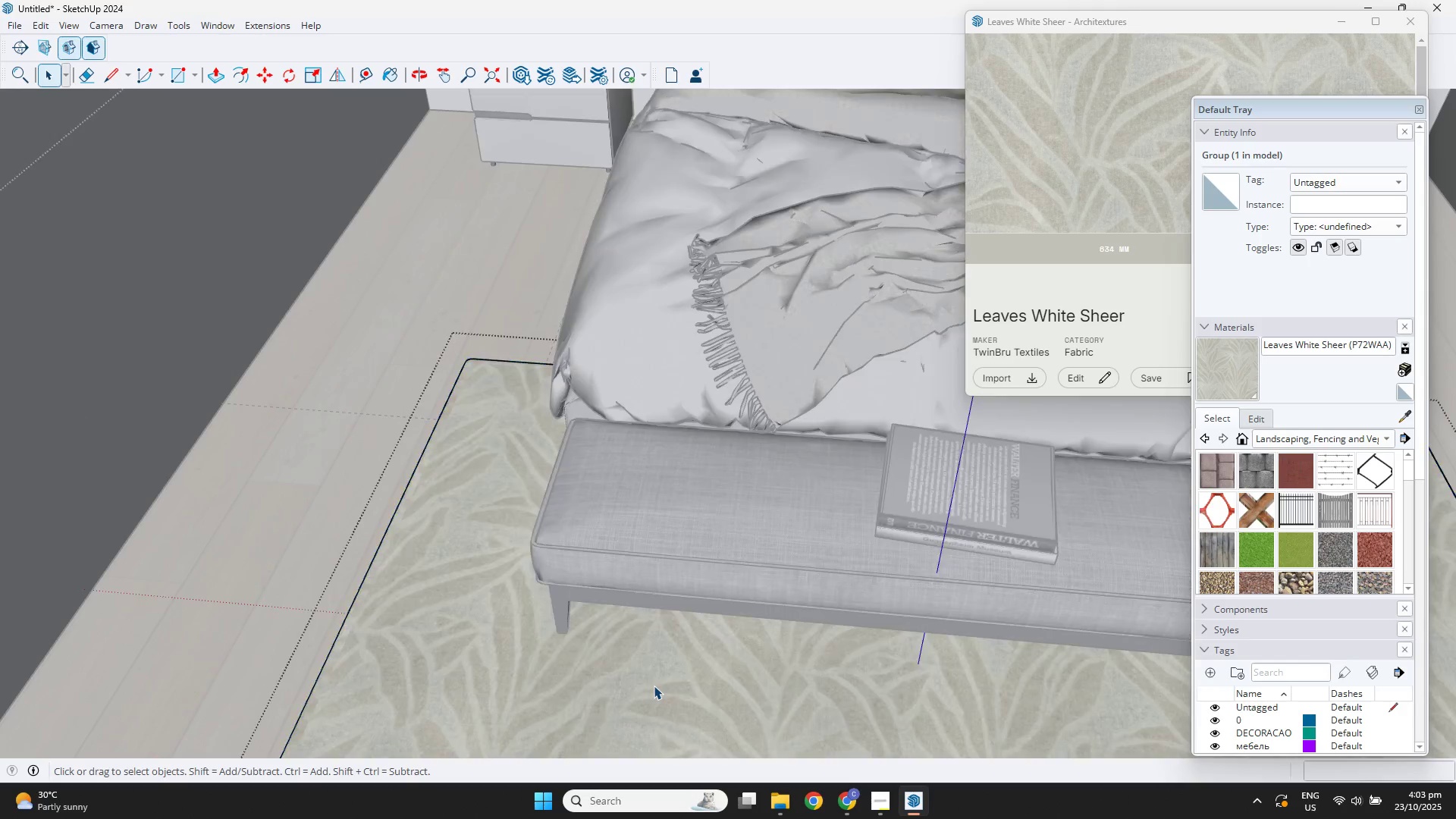 
triple_click([654, 686])
 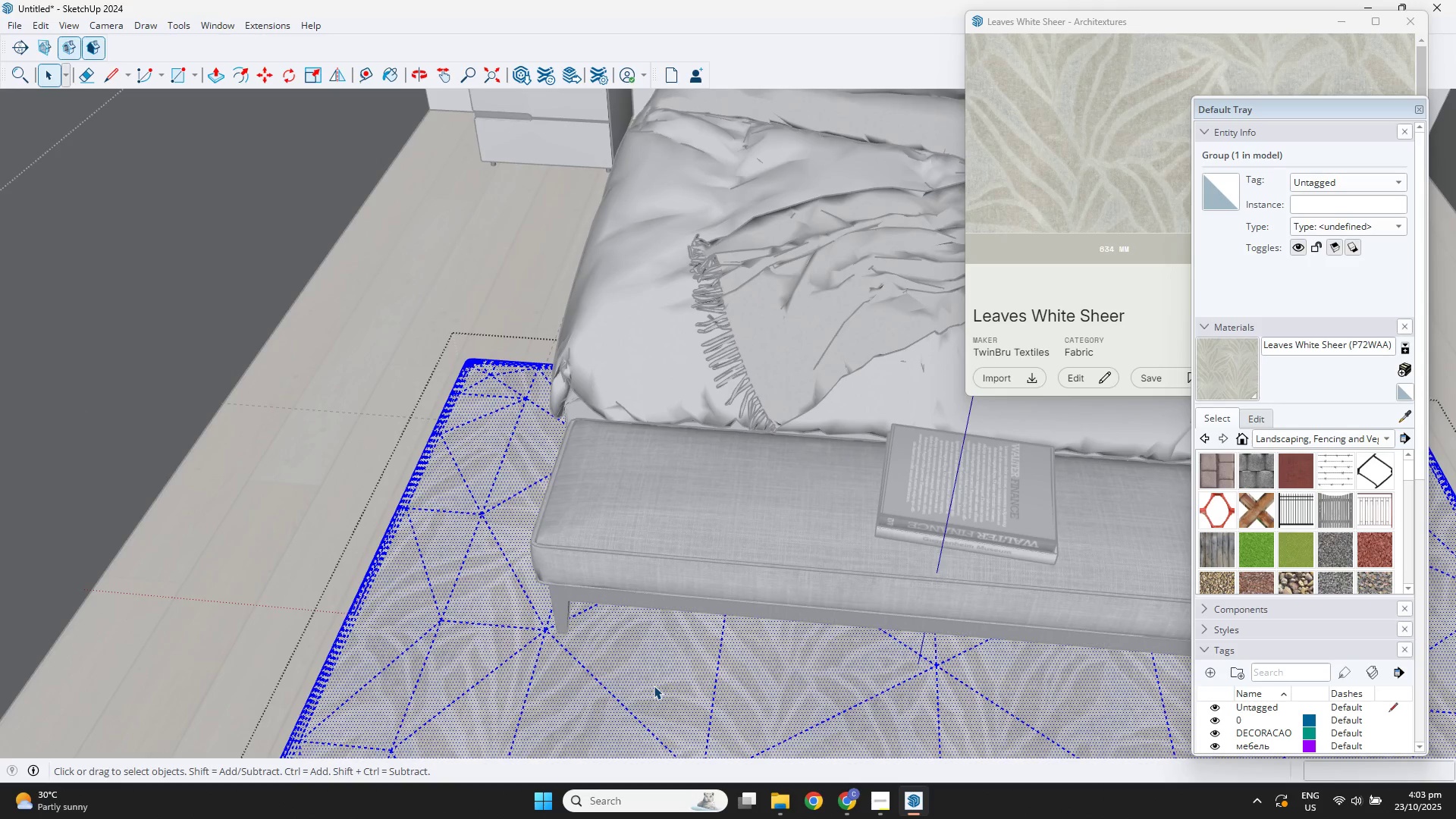 
left_click([654, 686])
 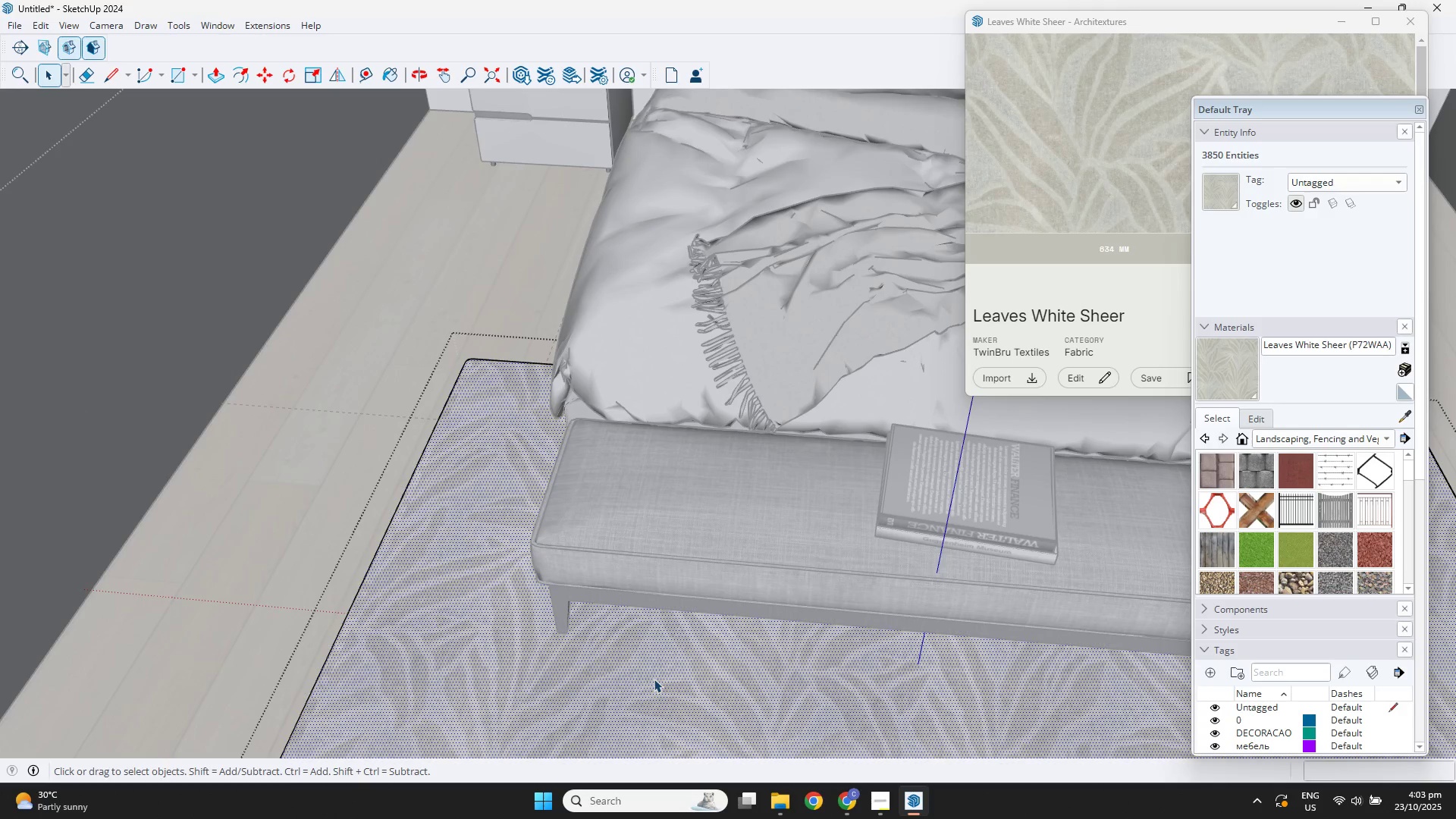 
scroll: coordinate [639, 655], scroll_direction: down, amount: 2.0
 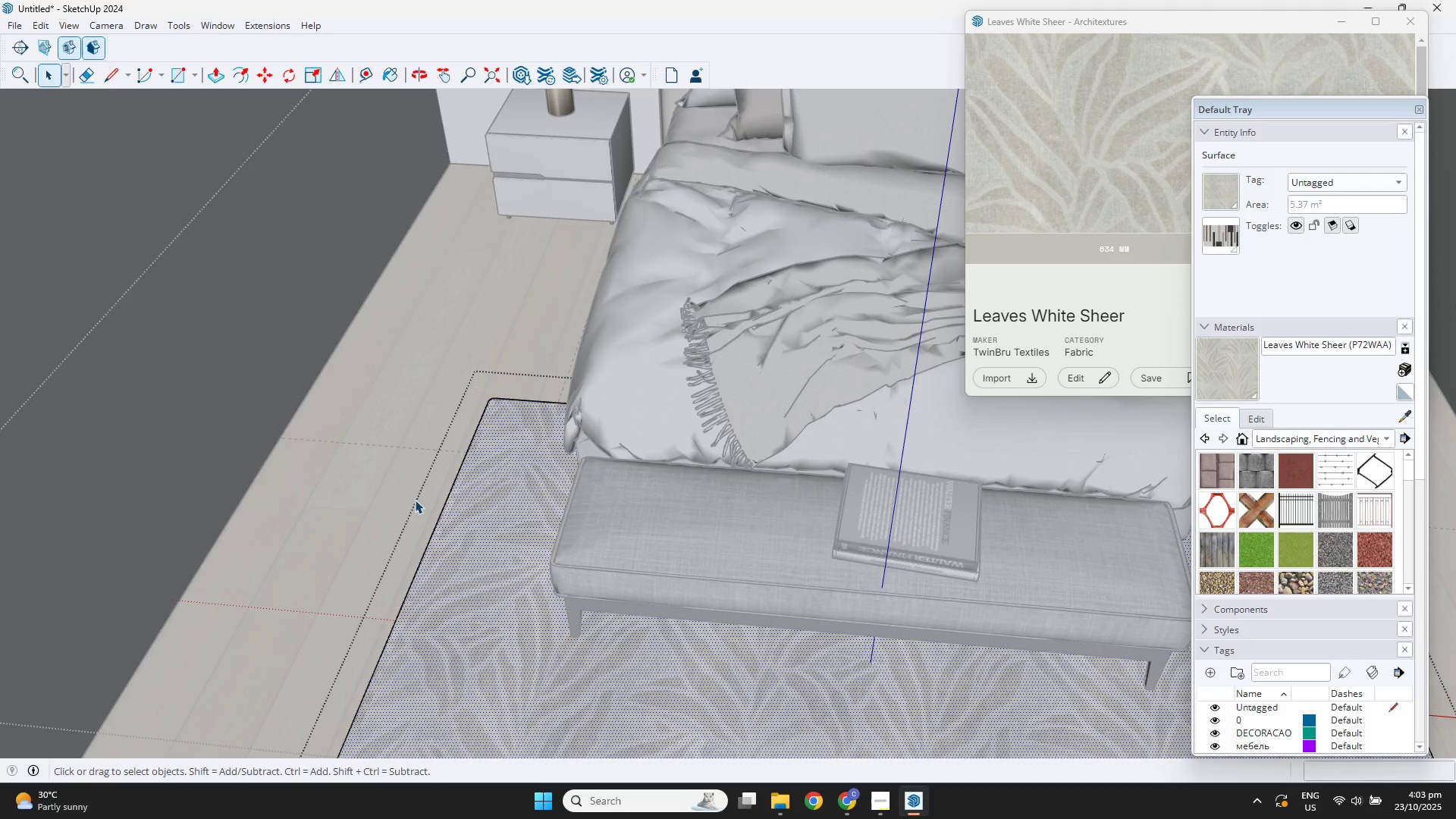 
left_click([375, 446])
 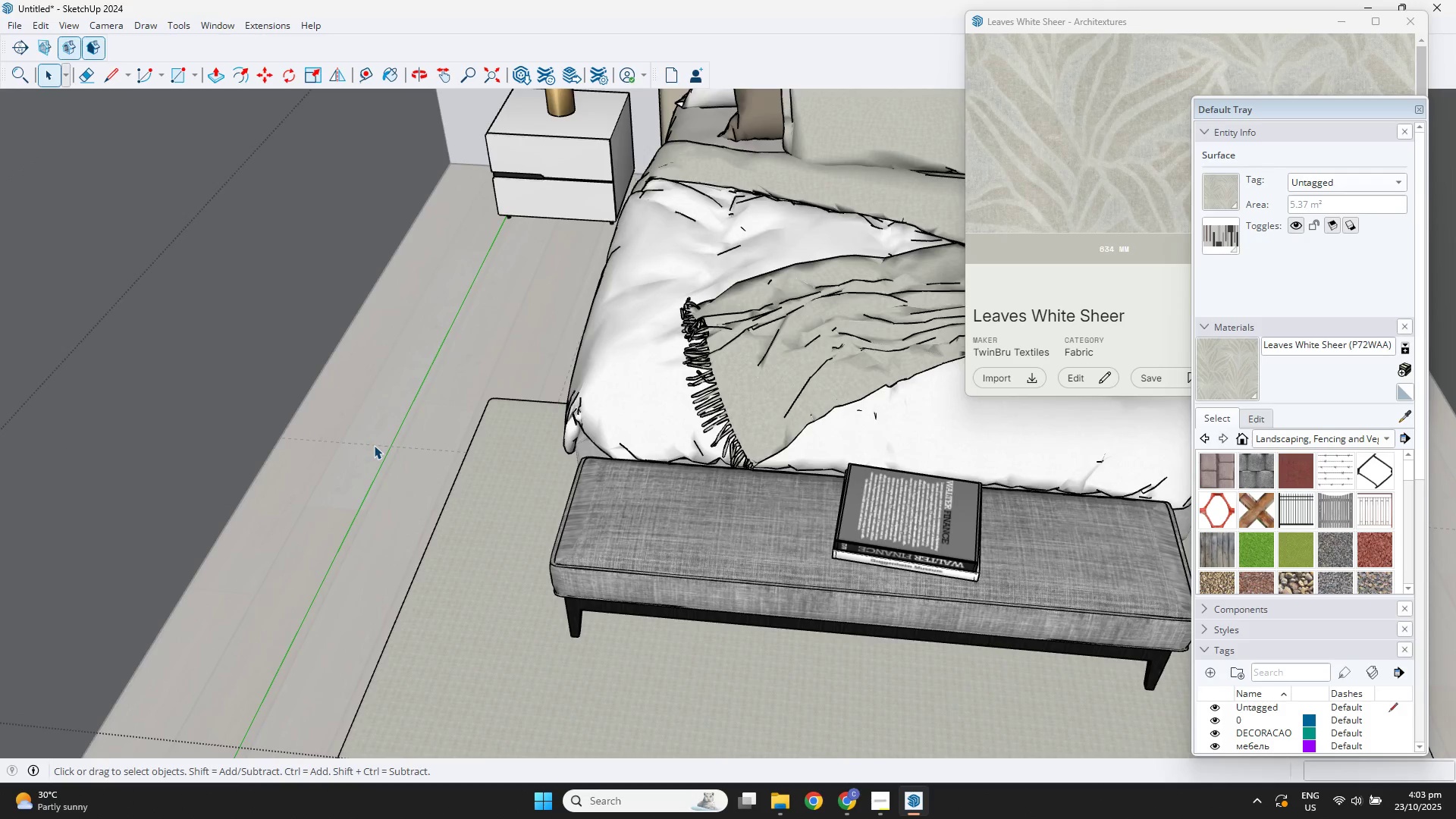 
scroll: coordinate [789, 488], scroll_direction: down, amount: 9.0
 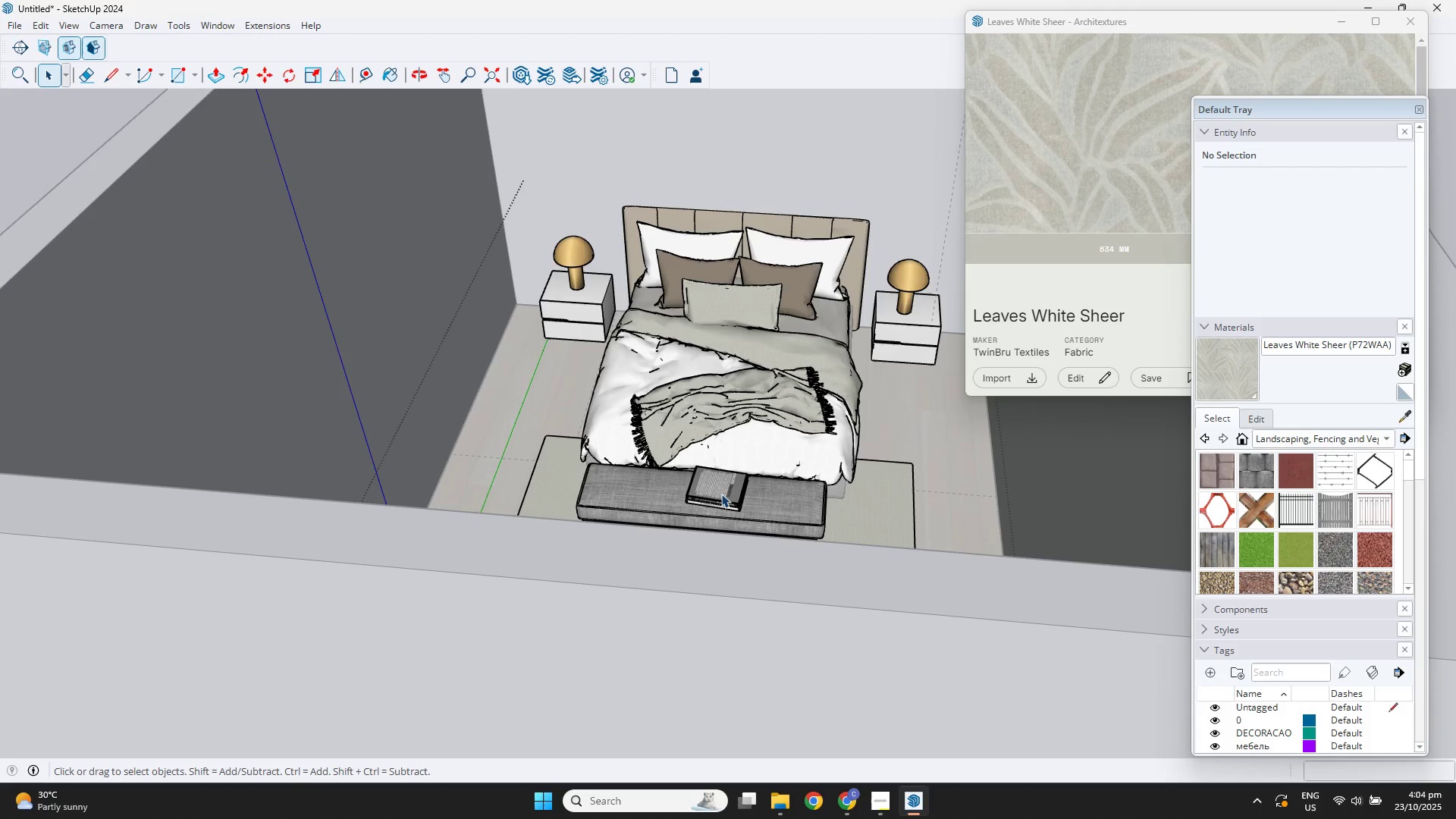 
scroll: coordinate [553, 460], scroll_direction: up, amount: 4.0
 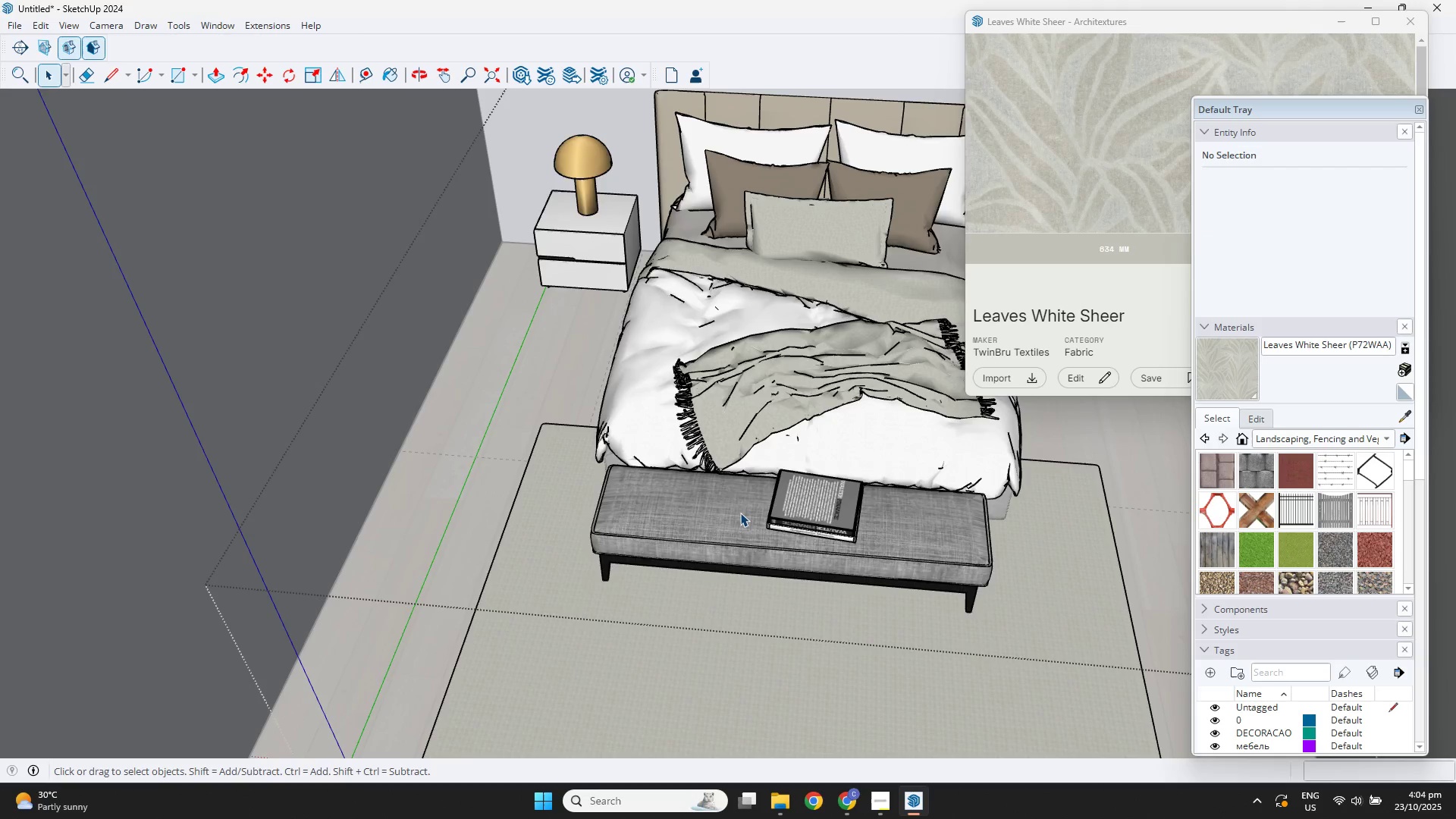 
double_click([740, 513])
 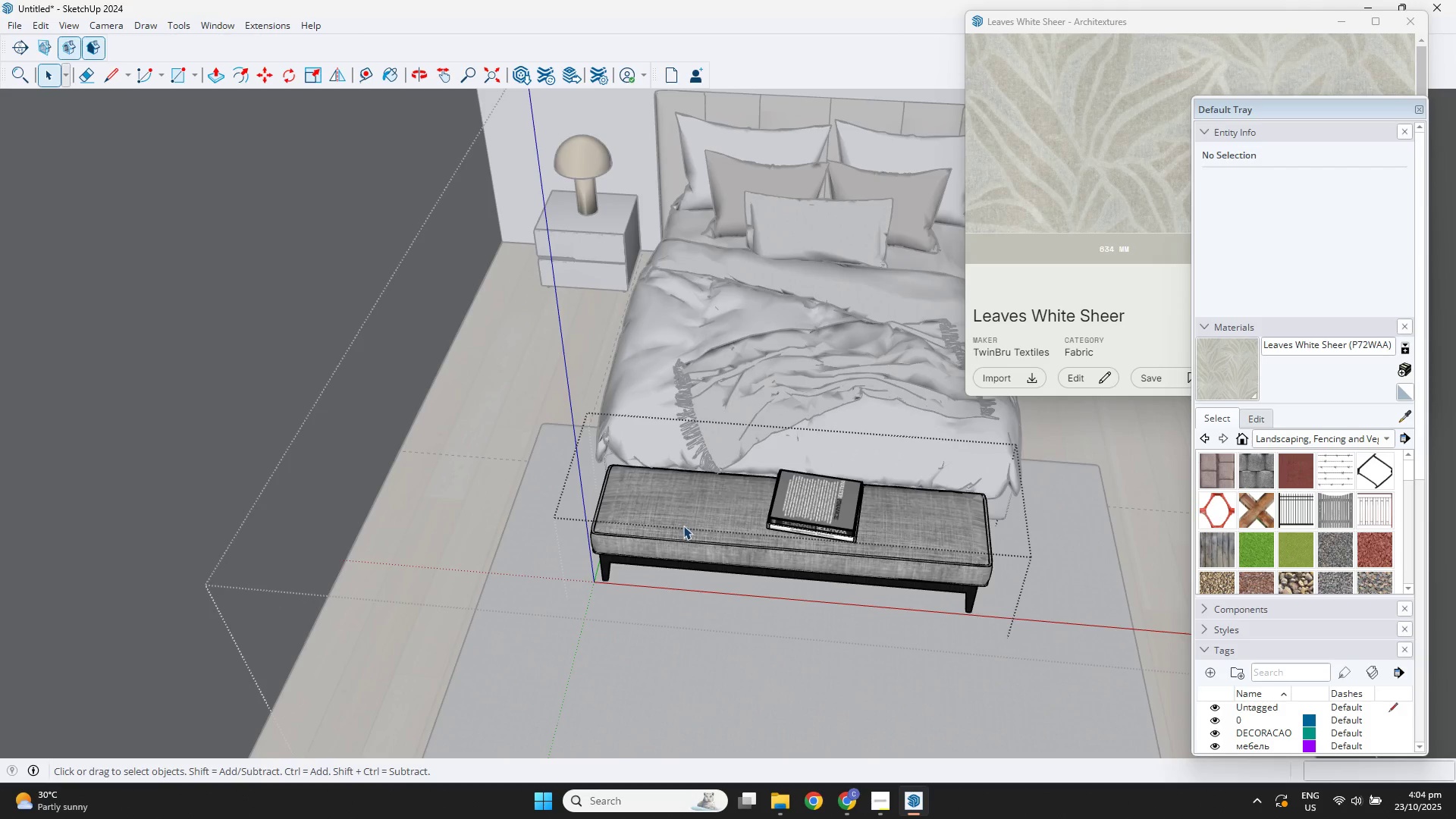 
triple_click([684, 526])
 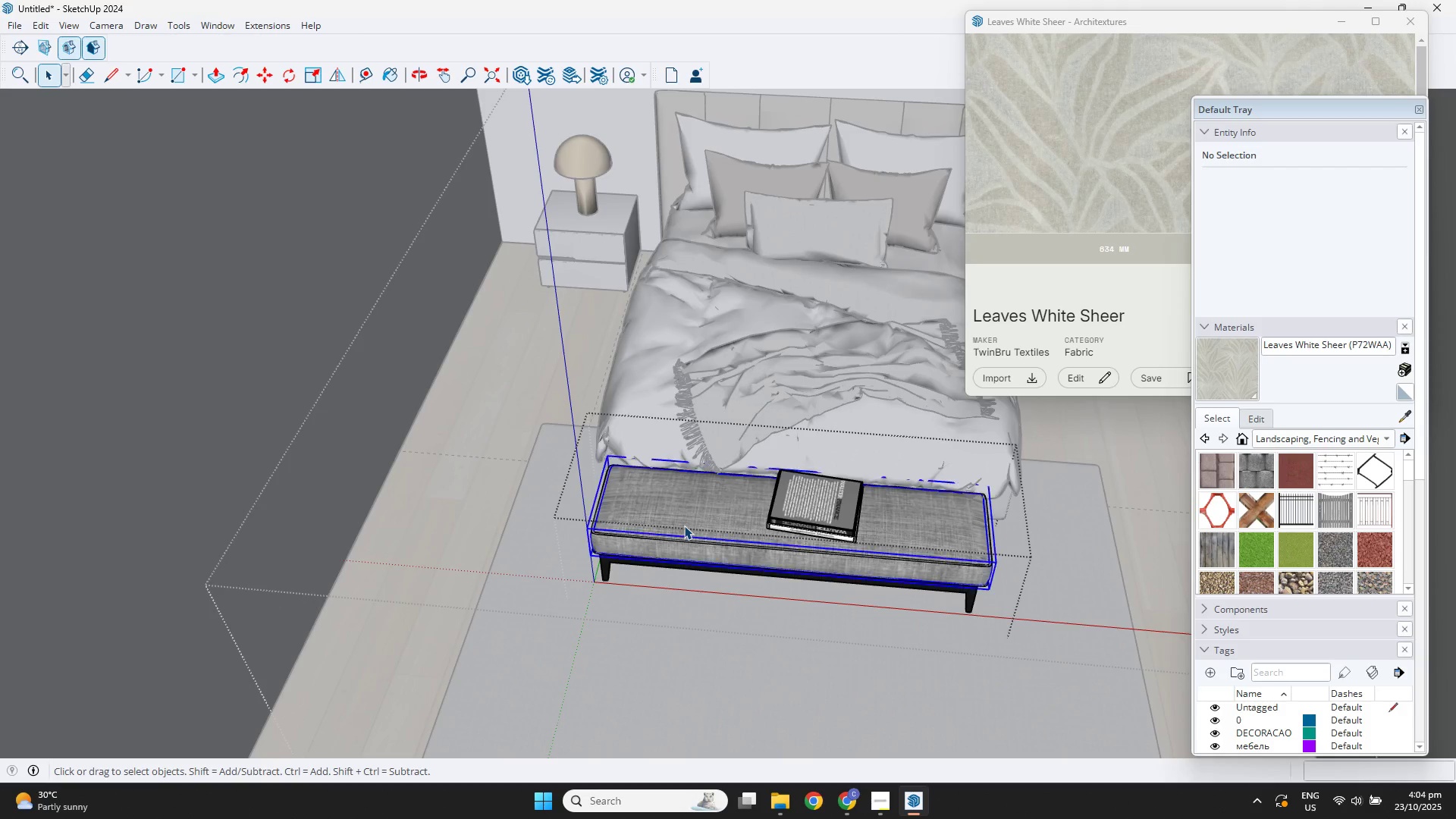 
triple_click([684, 526])
 